 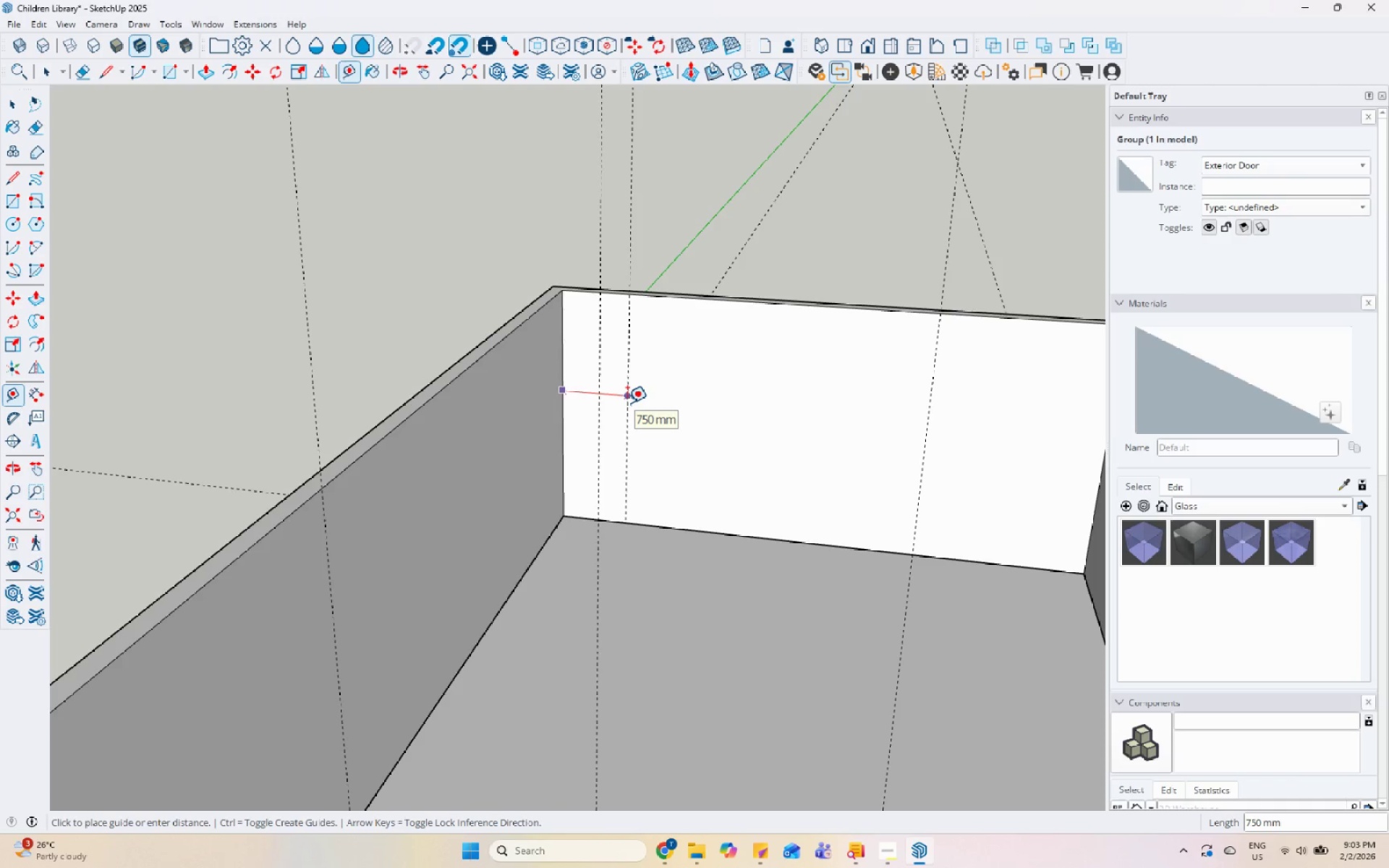 
scroll: coordinate [594, 425], scroll_direction: up, amount: 1.0
 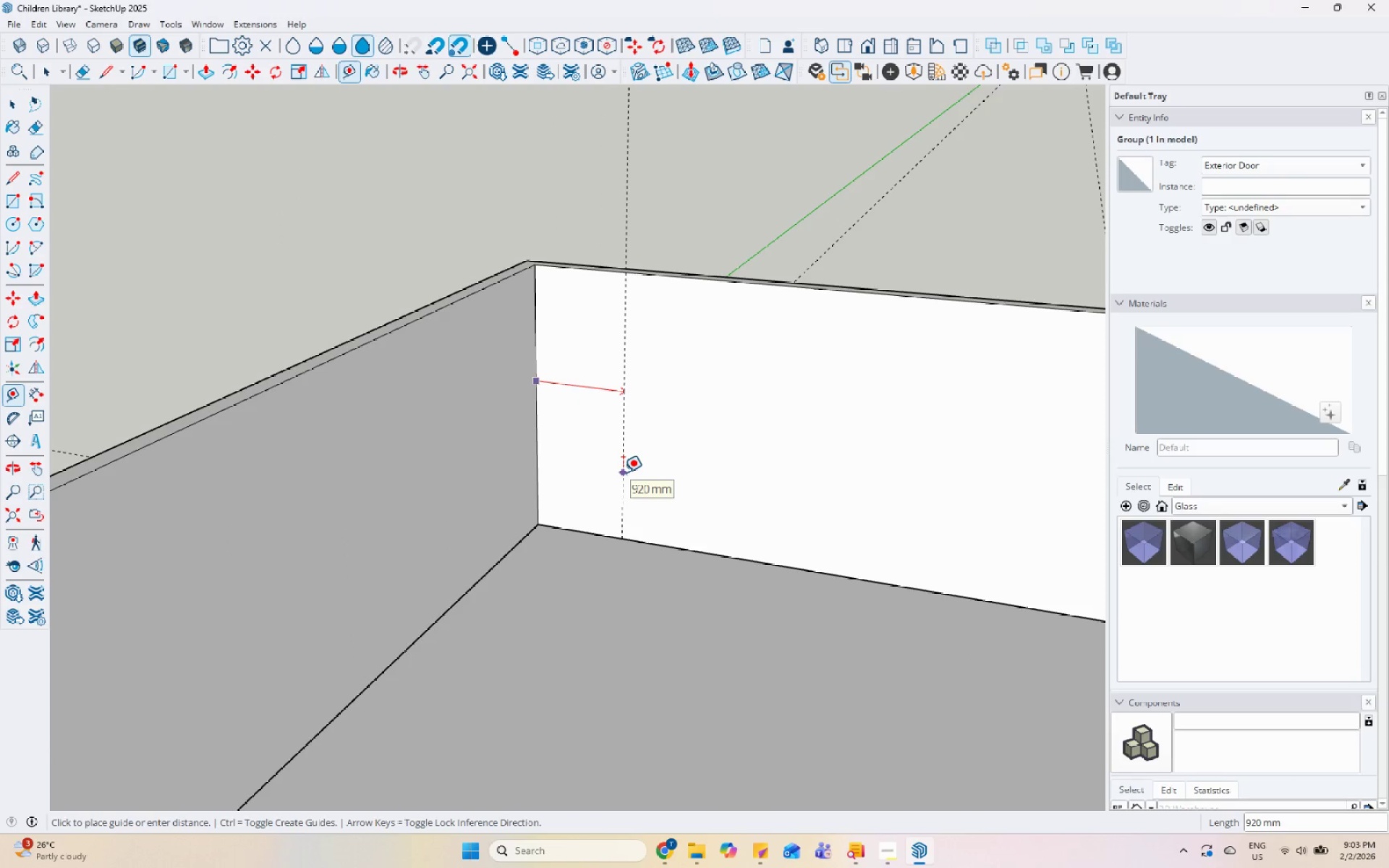 
key(Numpad9)
 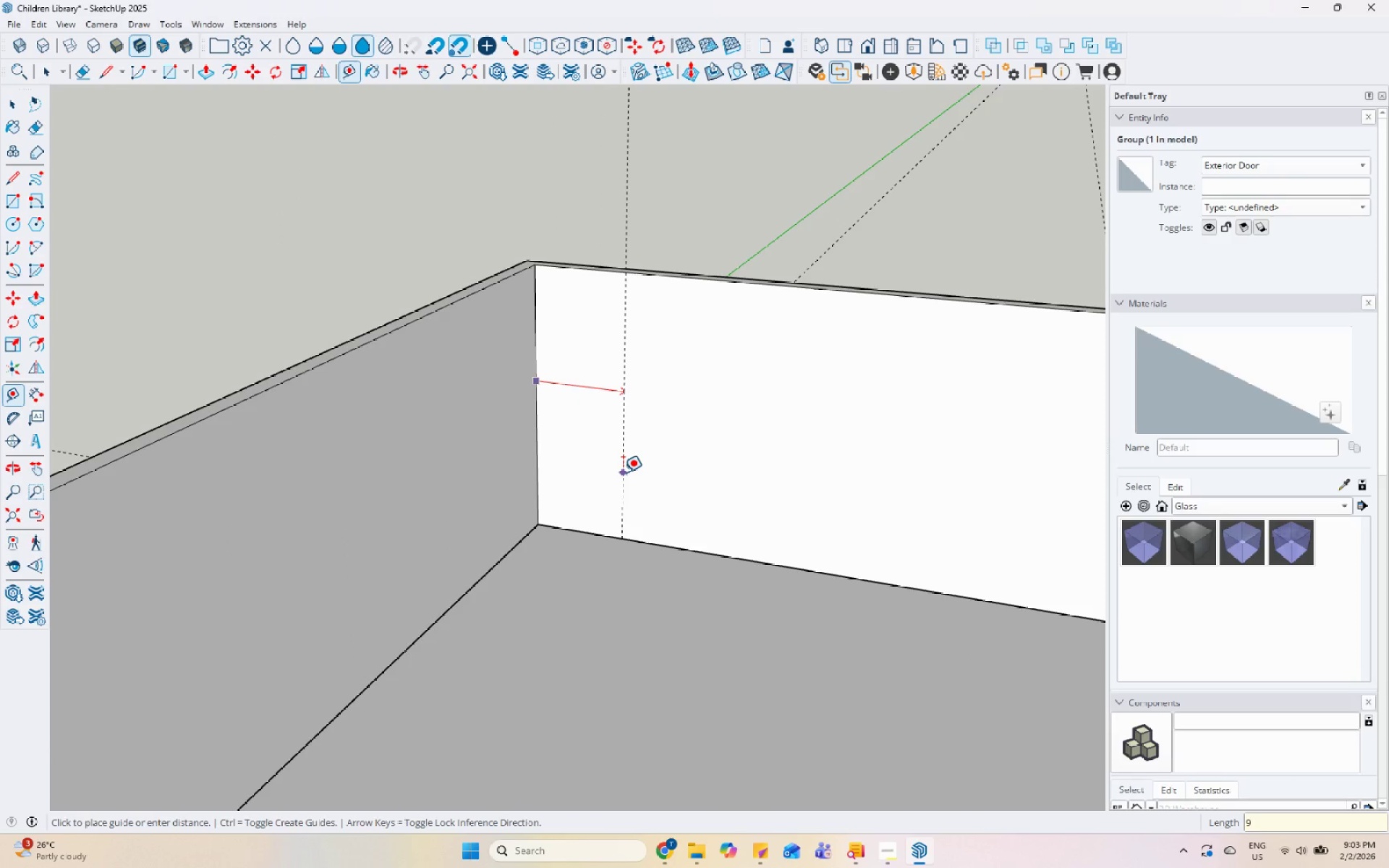 
key(Numpad0)
 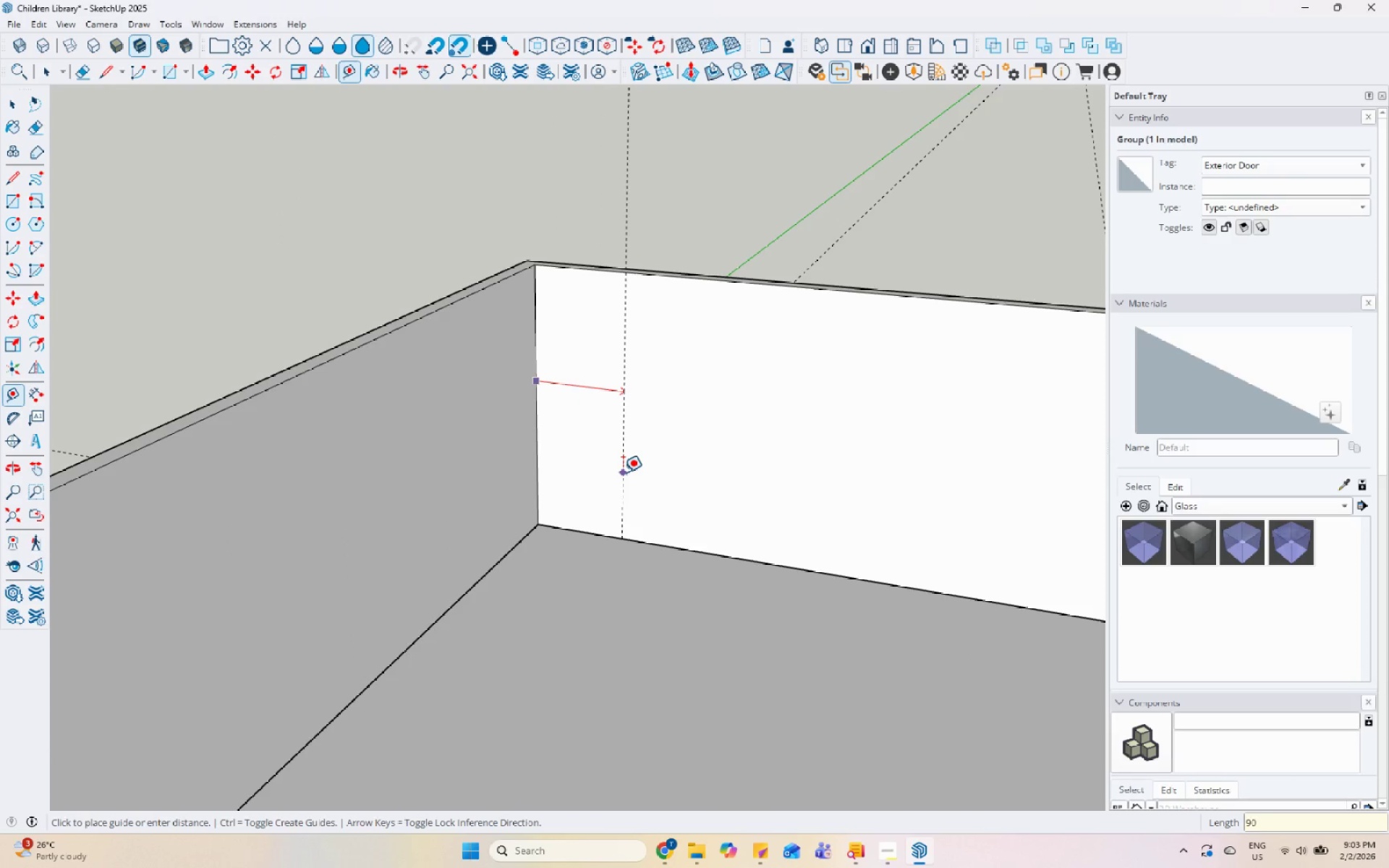 
key(Numpad0)
 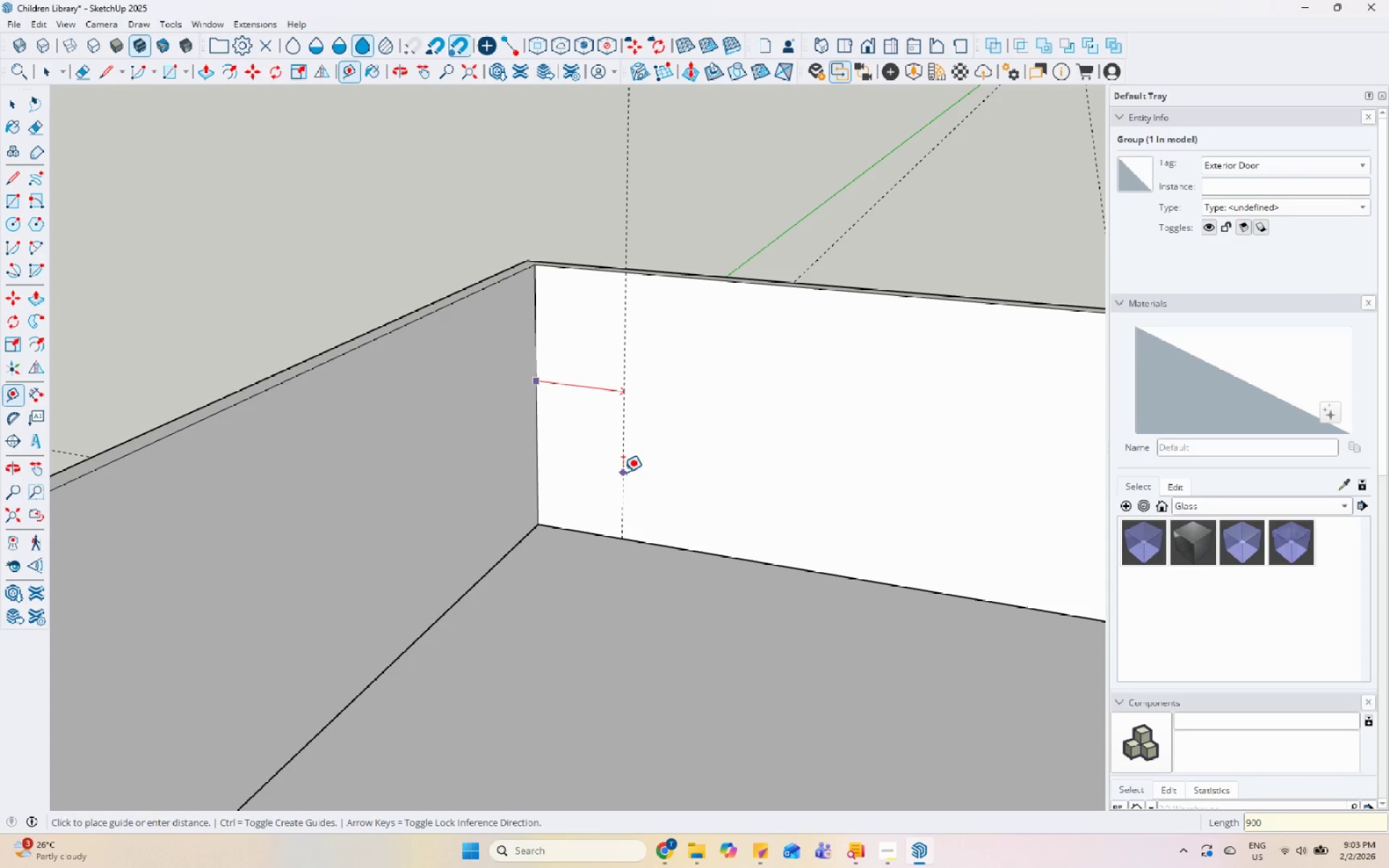 
key(Enter)
 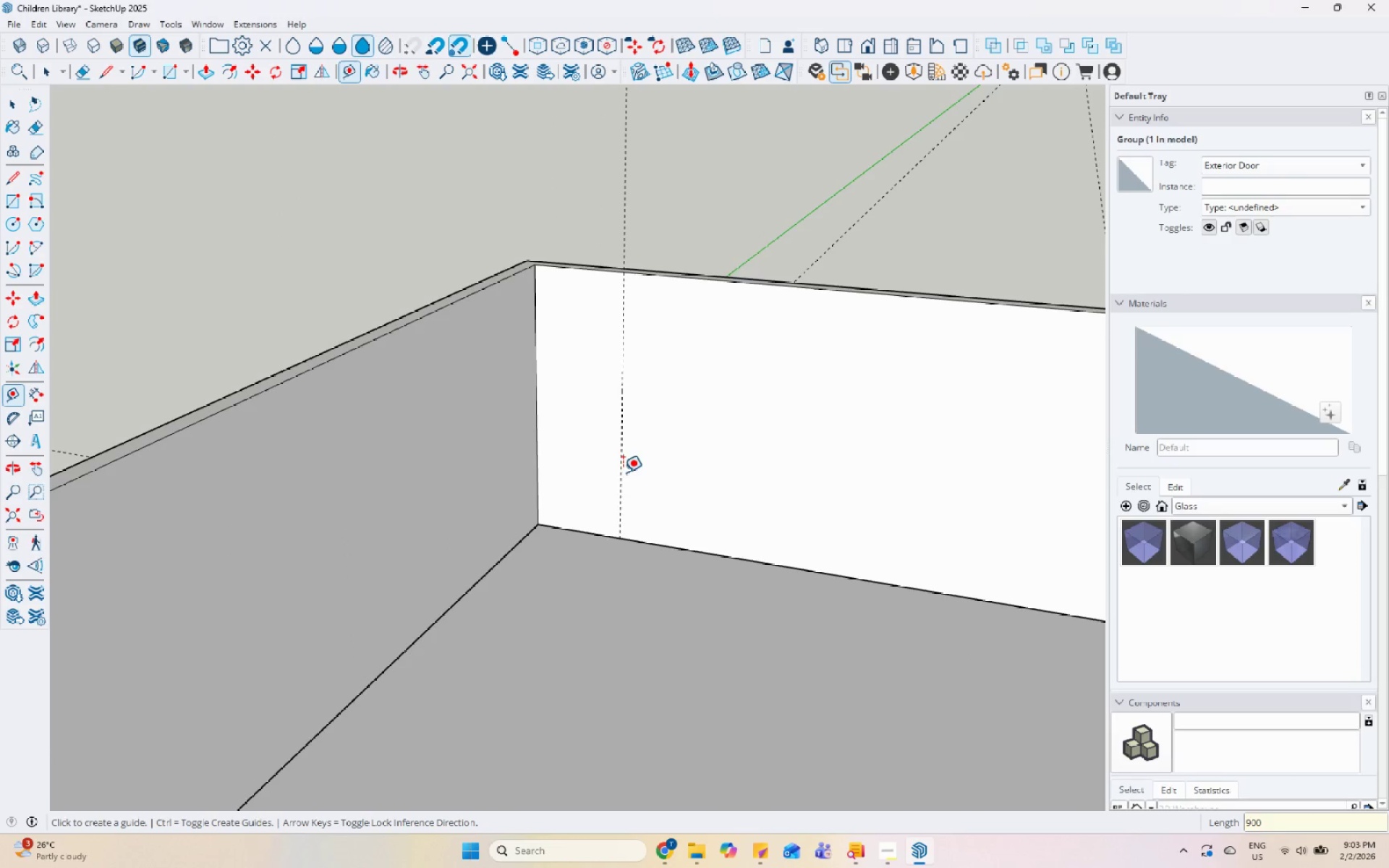 
scroll: coordinate [629, 470], scroll_direction: down, amount: 6.0
 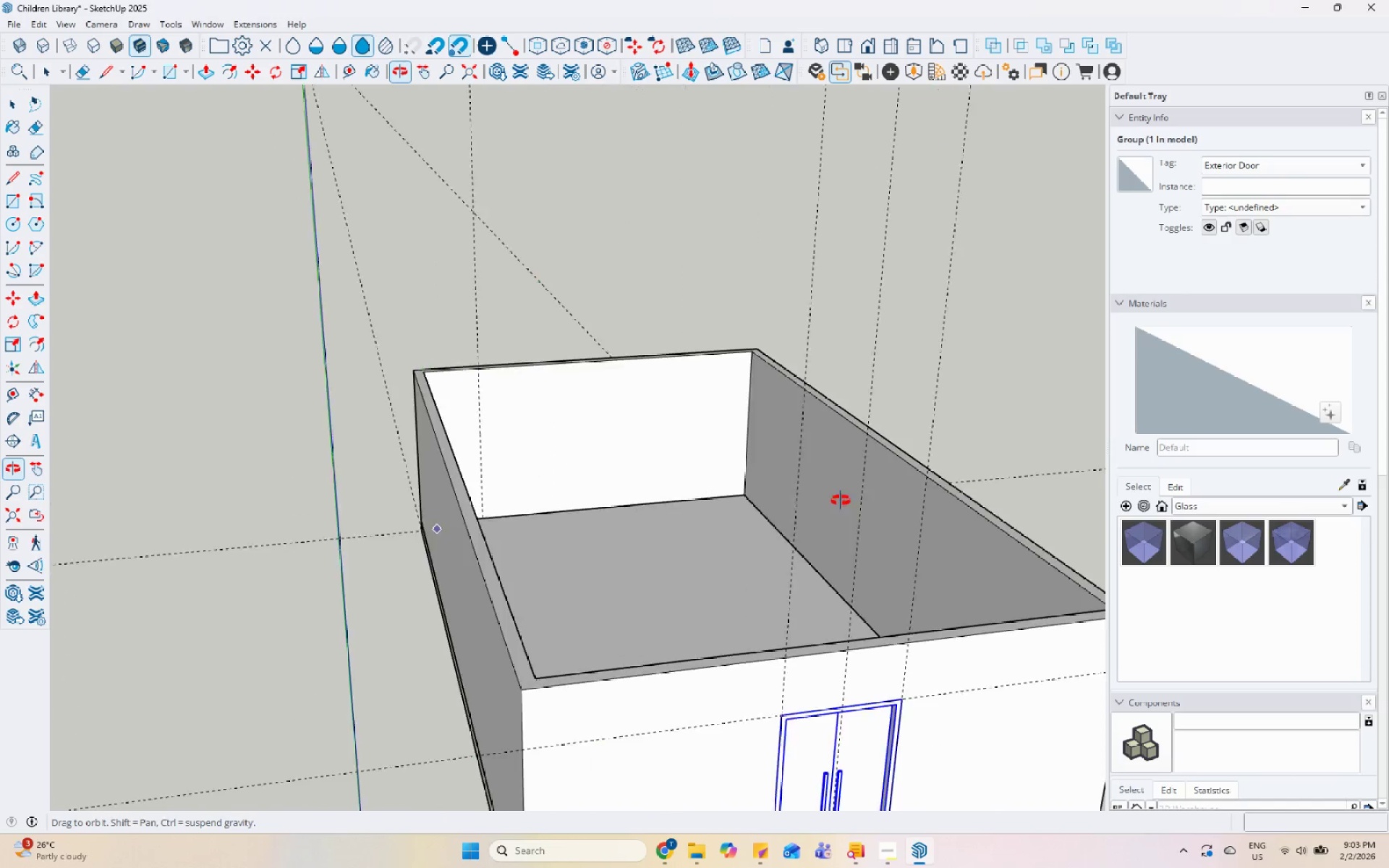 
scroll: coordinate [713, 415], scroll_direction: up, amount: 5.0
 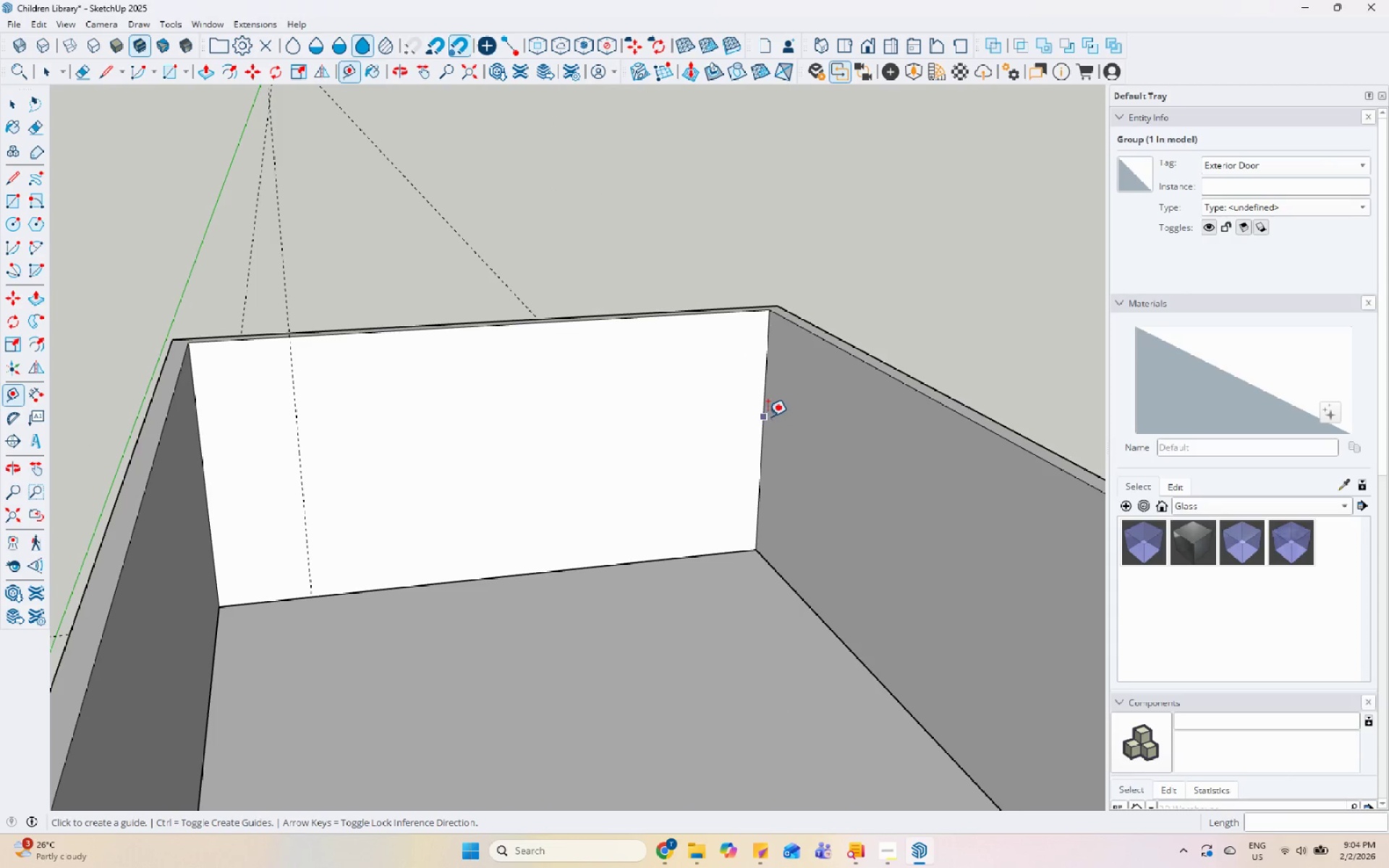 
left_click([768, 414])
 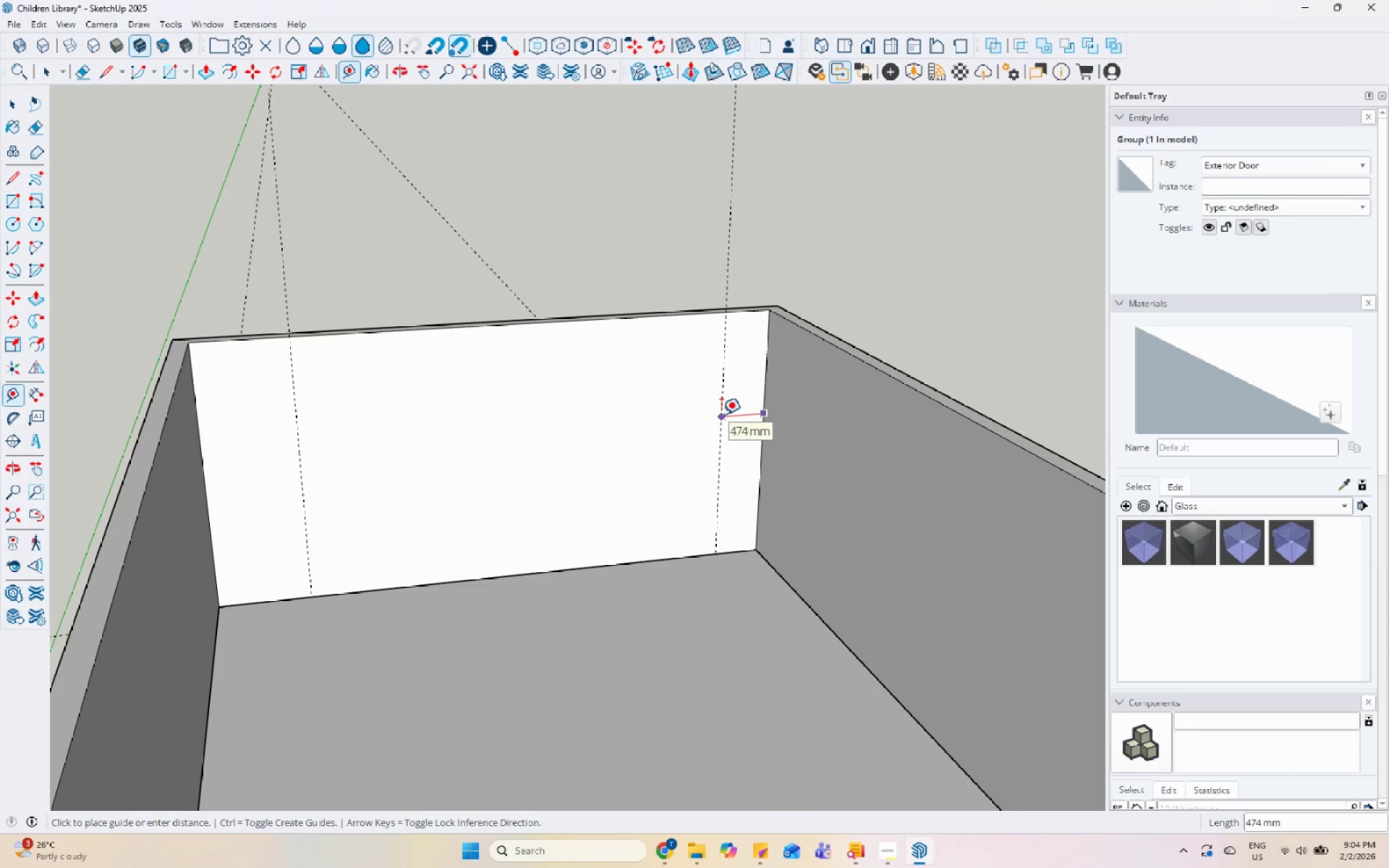 
key(Numpad9)
 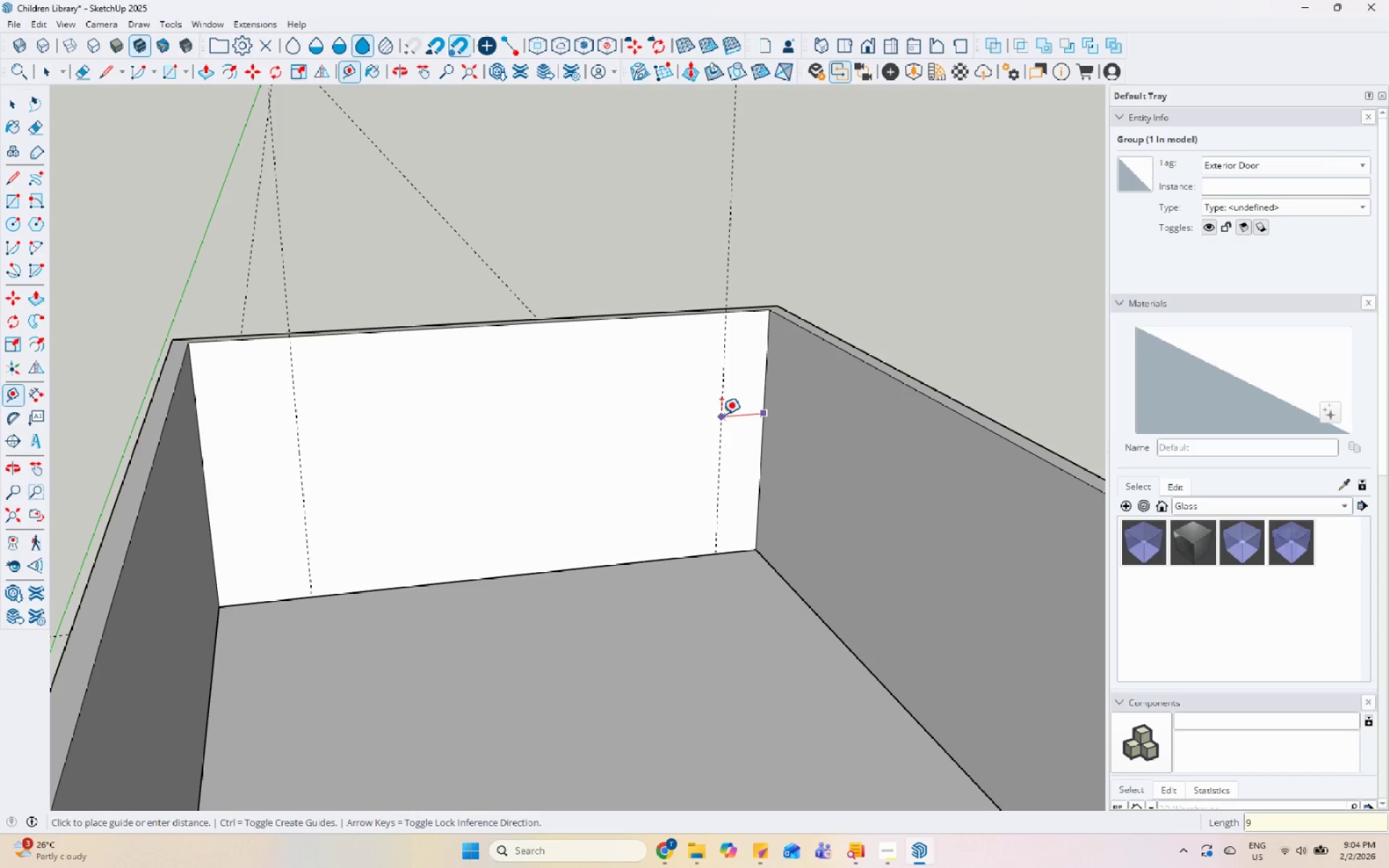 
key(Numpad0)
 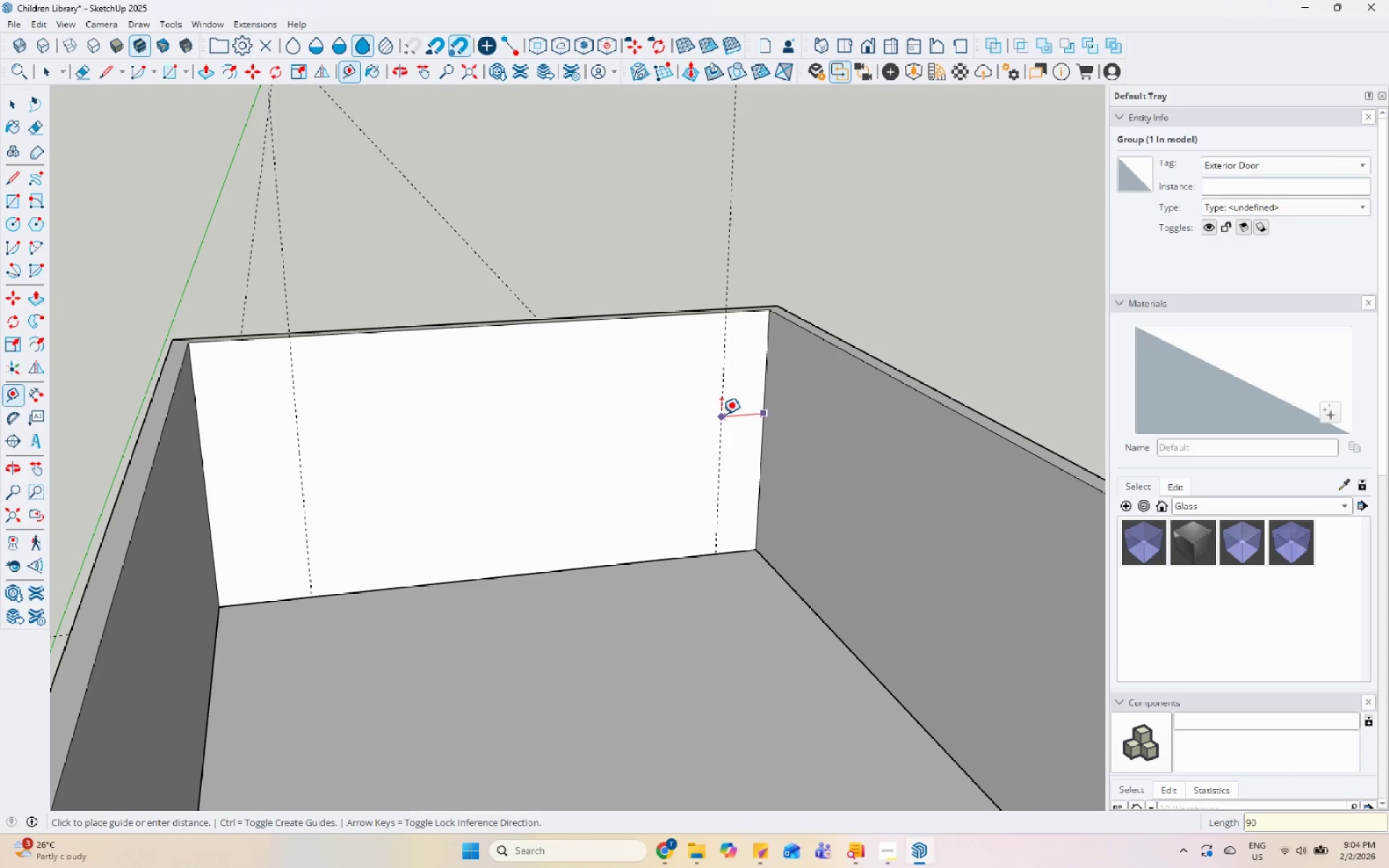 
key(Numpad0)
 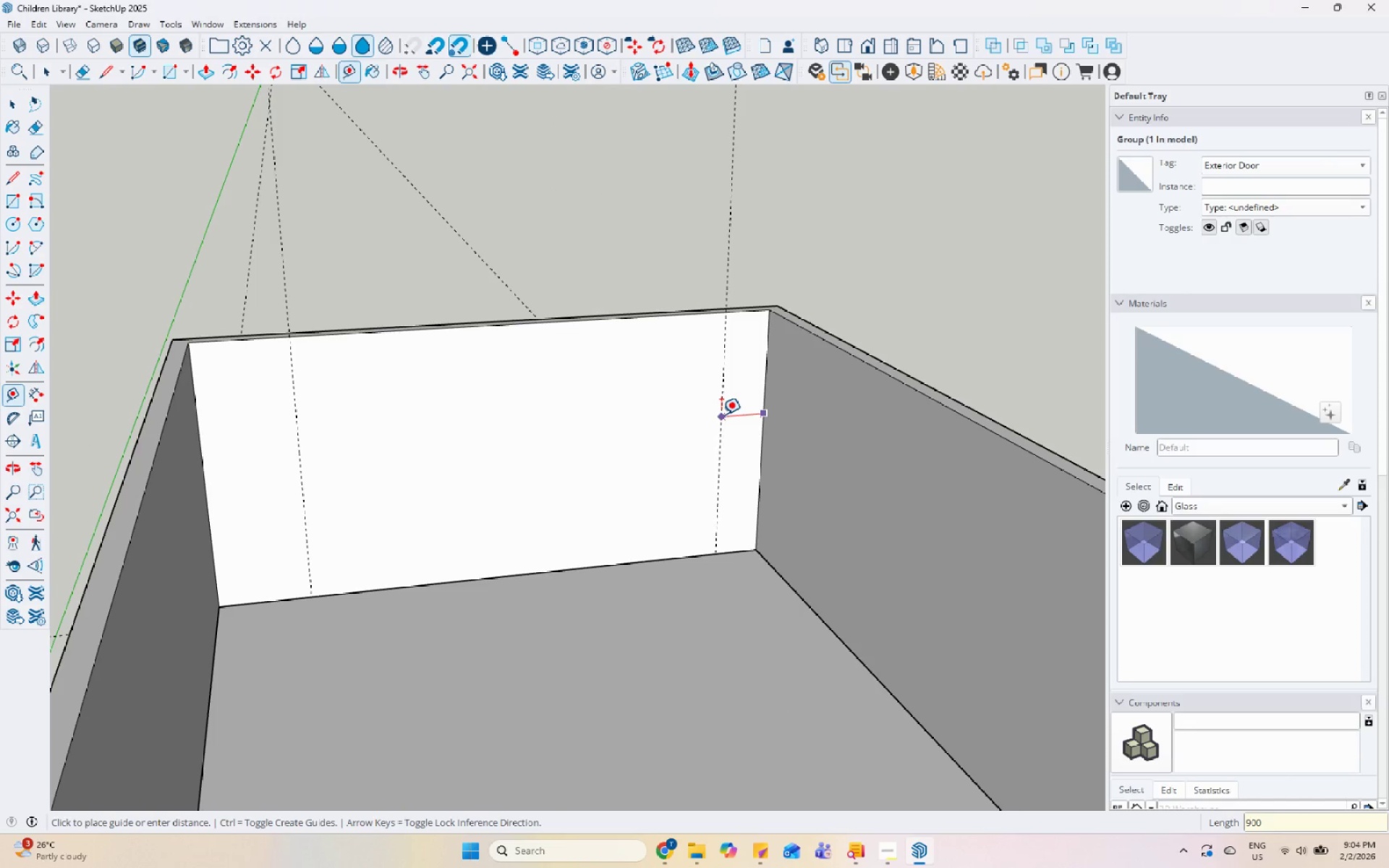 
key(Enter)
 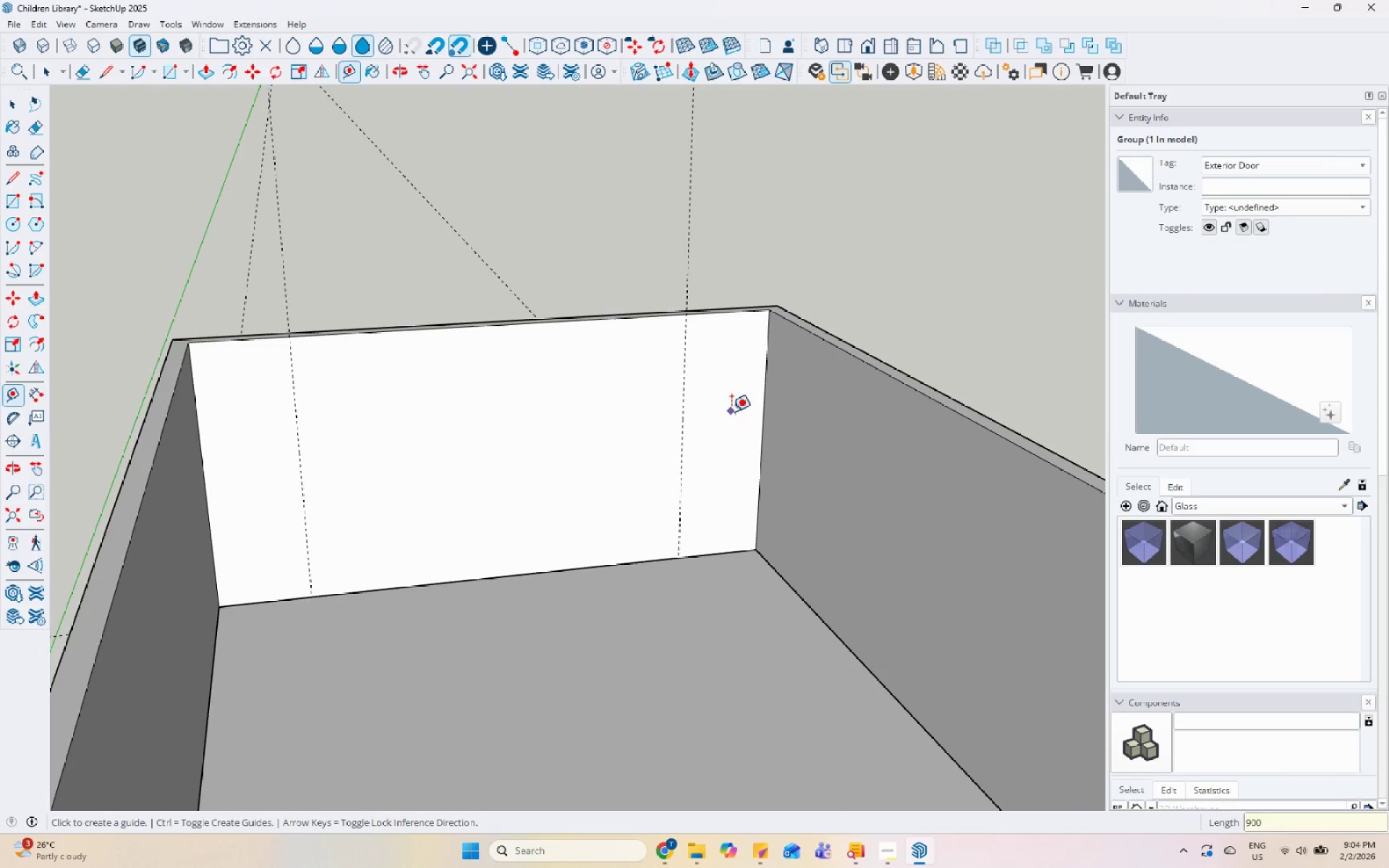 
scroll: coordinate [770, 409], scroll_direction: up, amount: 1.0
 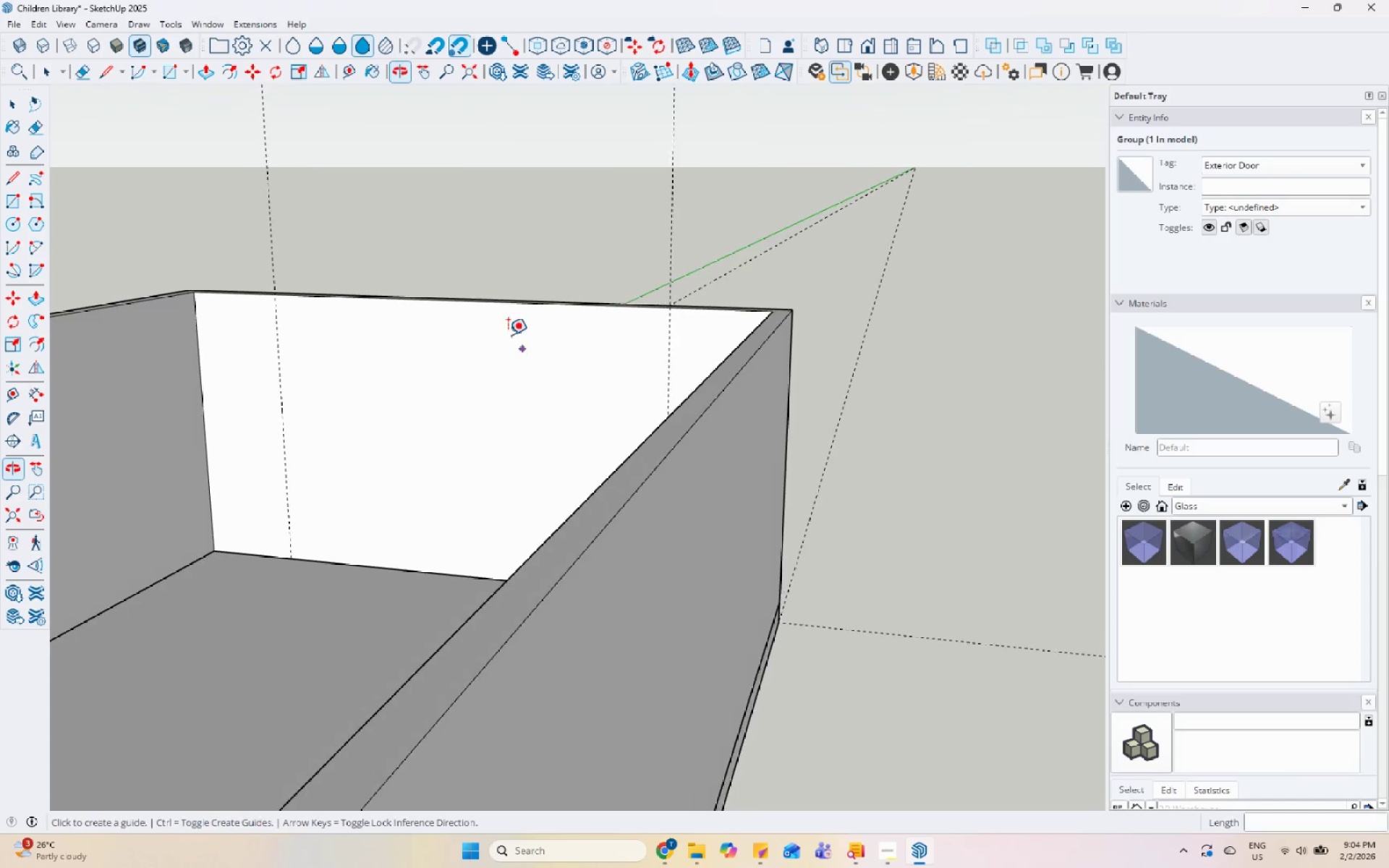 
scroll: coordinate [768, 320], scroll_direction: down, amount: 9.0
 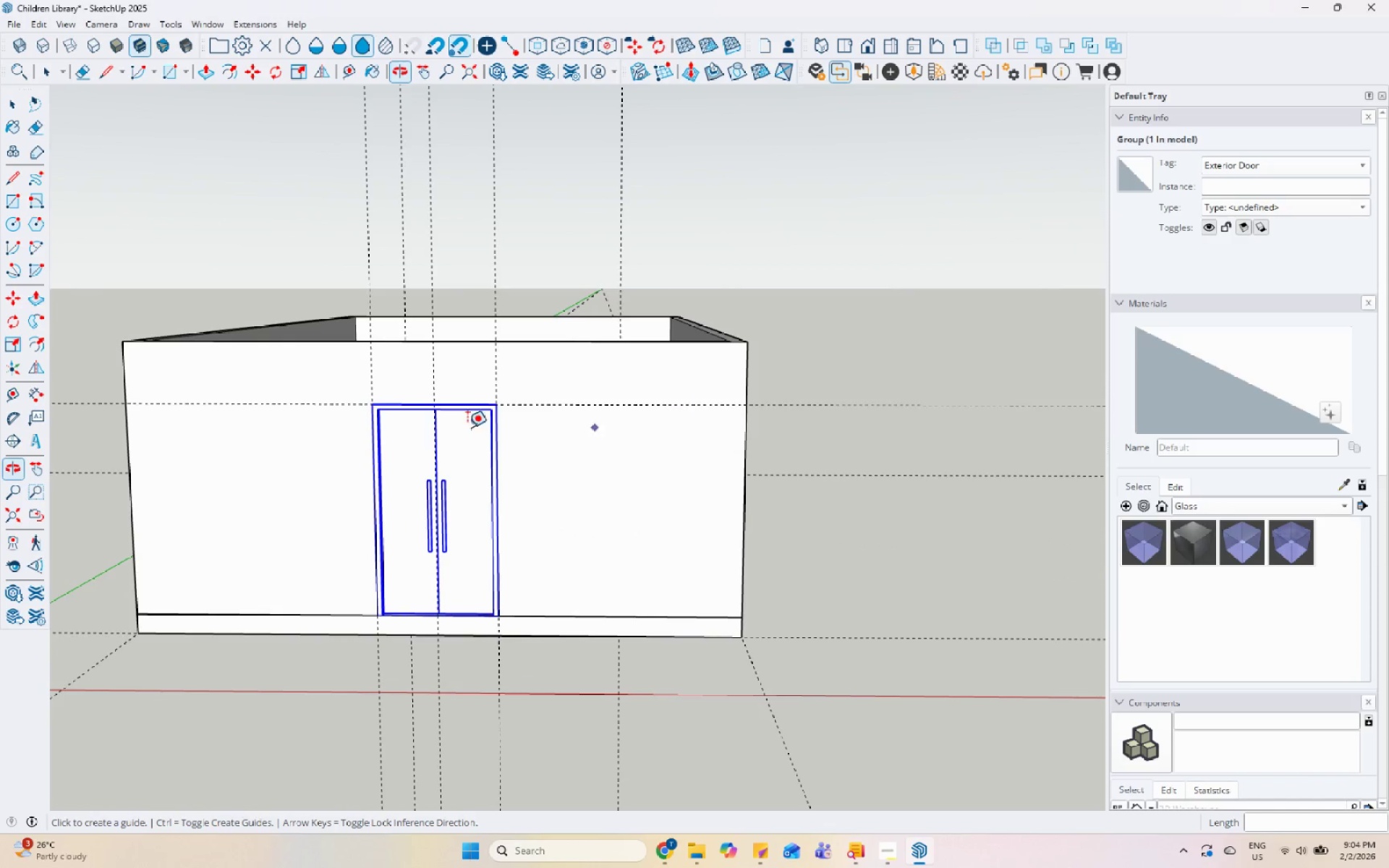 
scroll: coordinate [268, 425], scroll_direction: up, amount: 4.0
 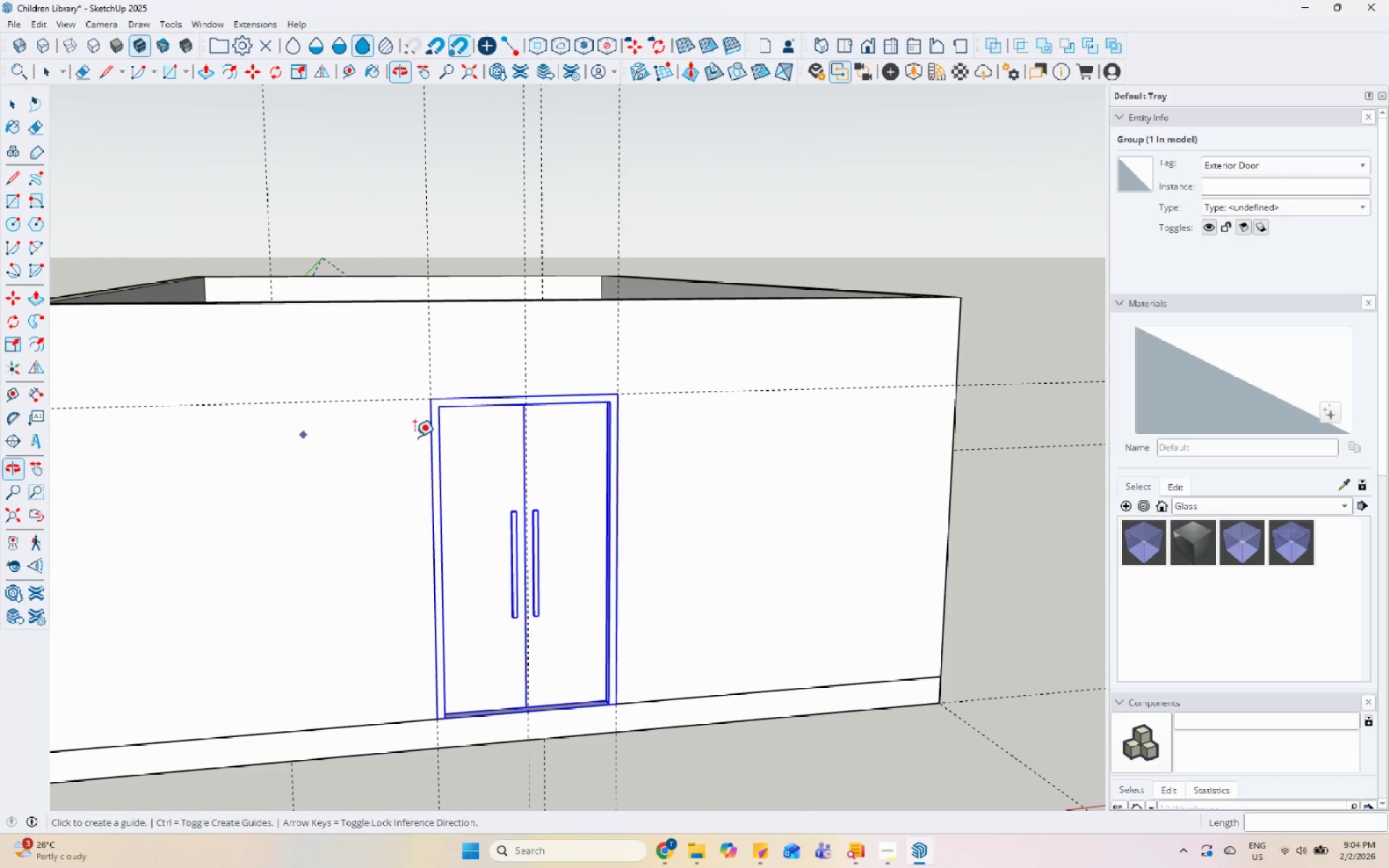 
scroll: coordinate [410, 454], scroll_direction: down, amount: 4.0
 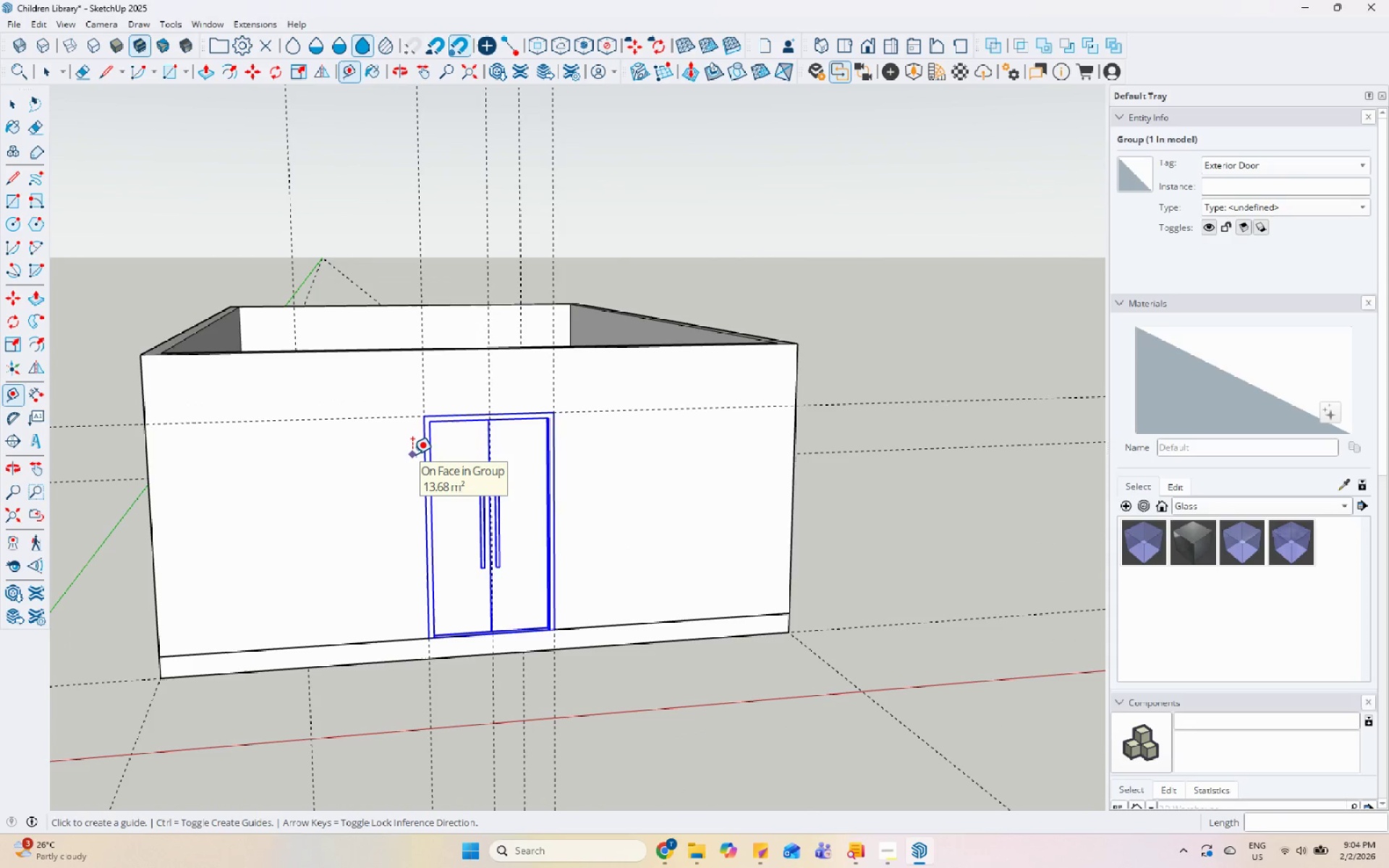 
scroll: coordinate [499, 297], scroll_direction: up, amount: 3.0
 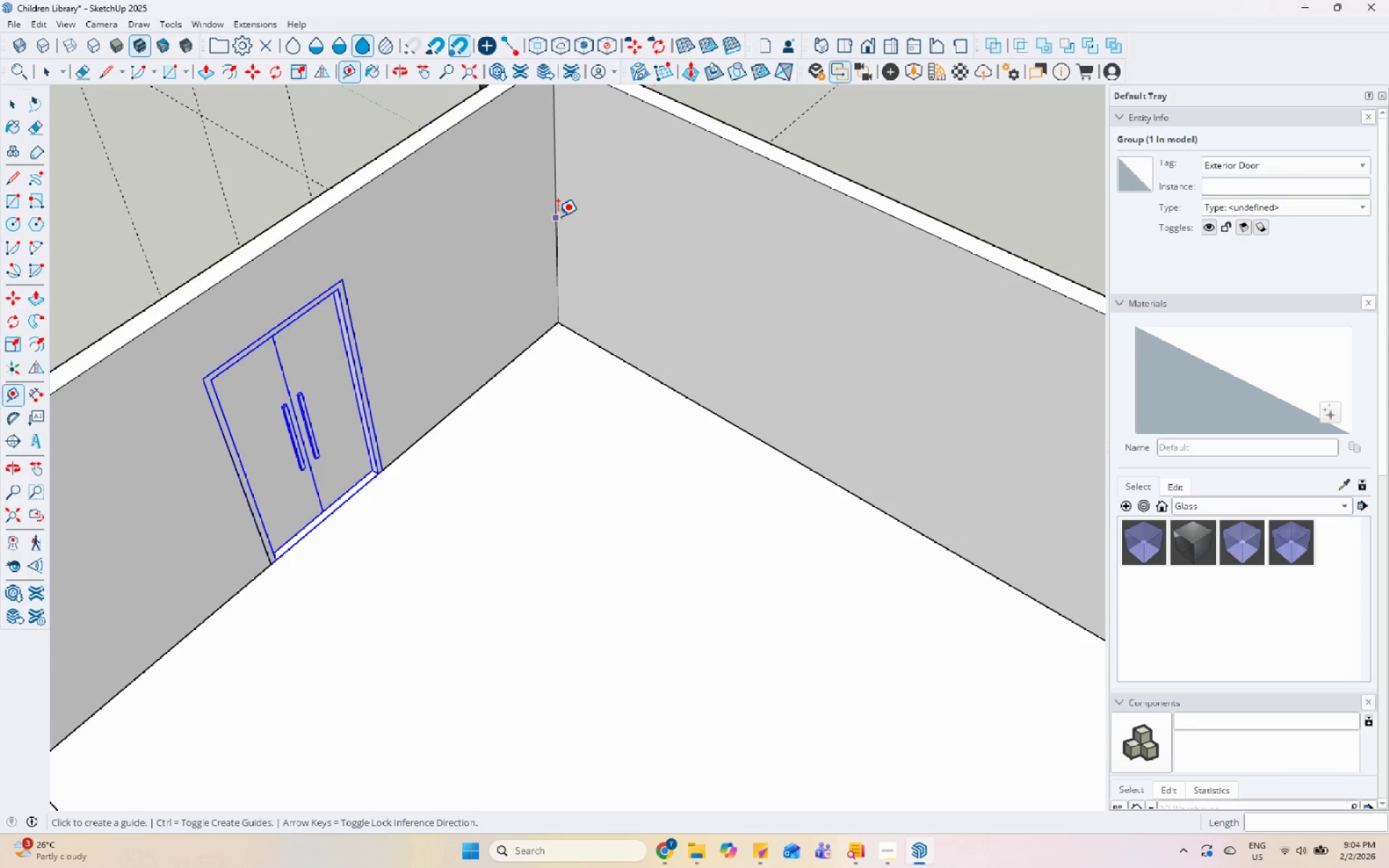 
left_click([558, 216])
 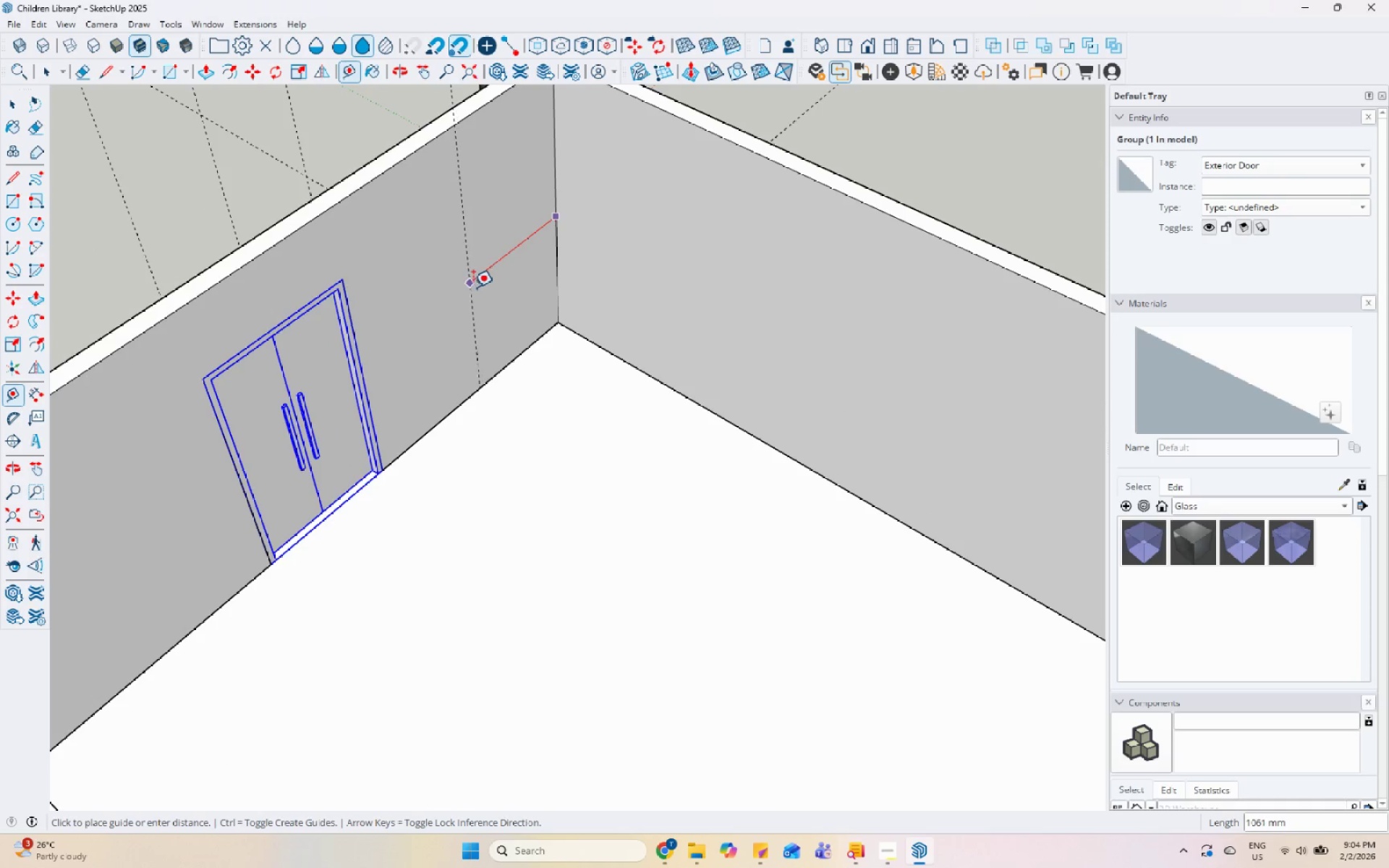 
key(Numpad9)
 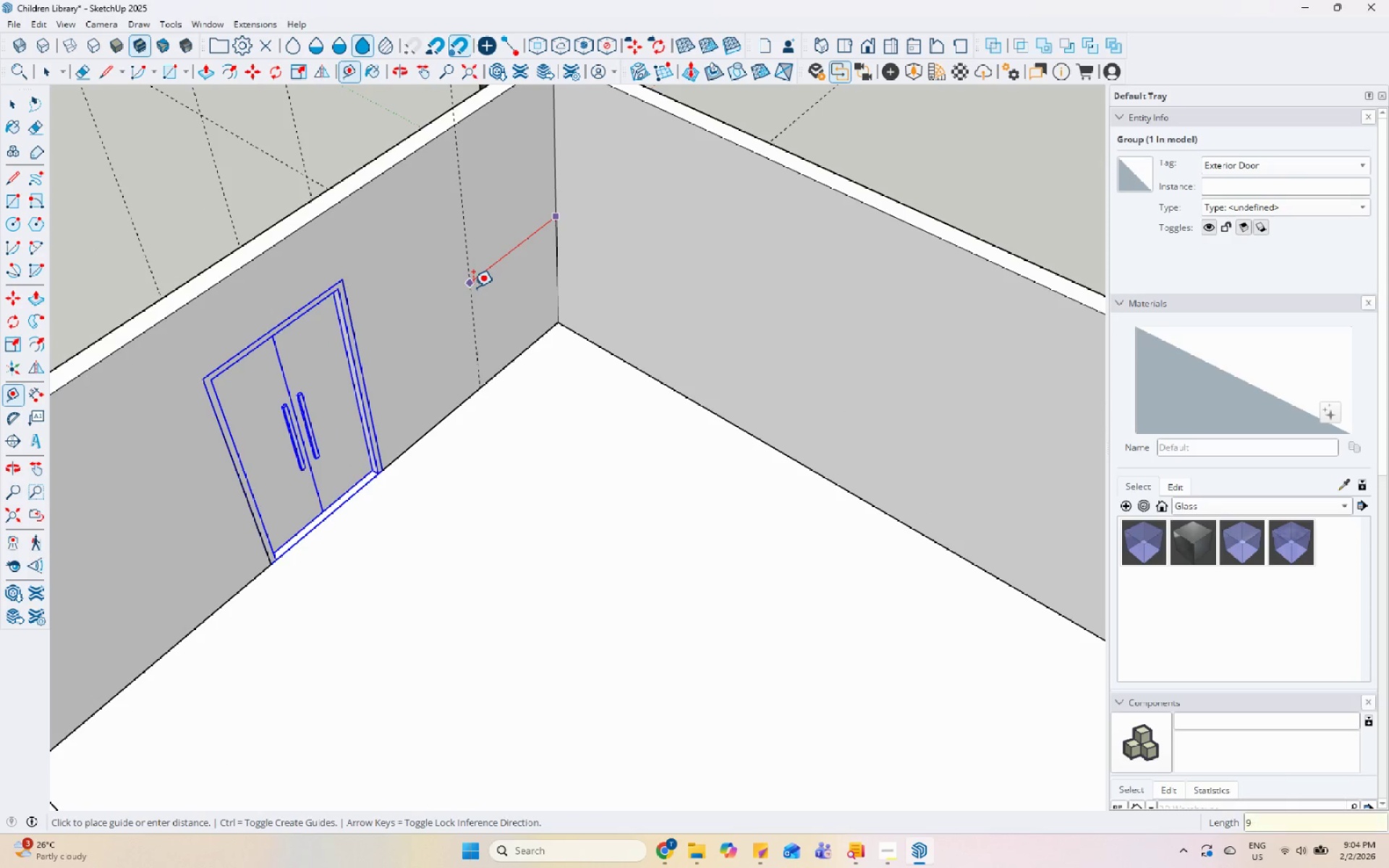 
key(Numpad0)
 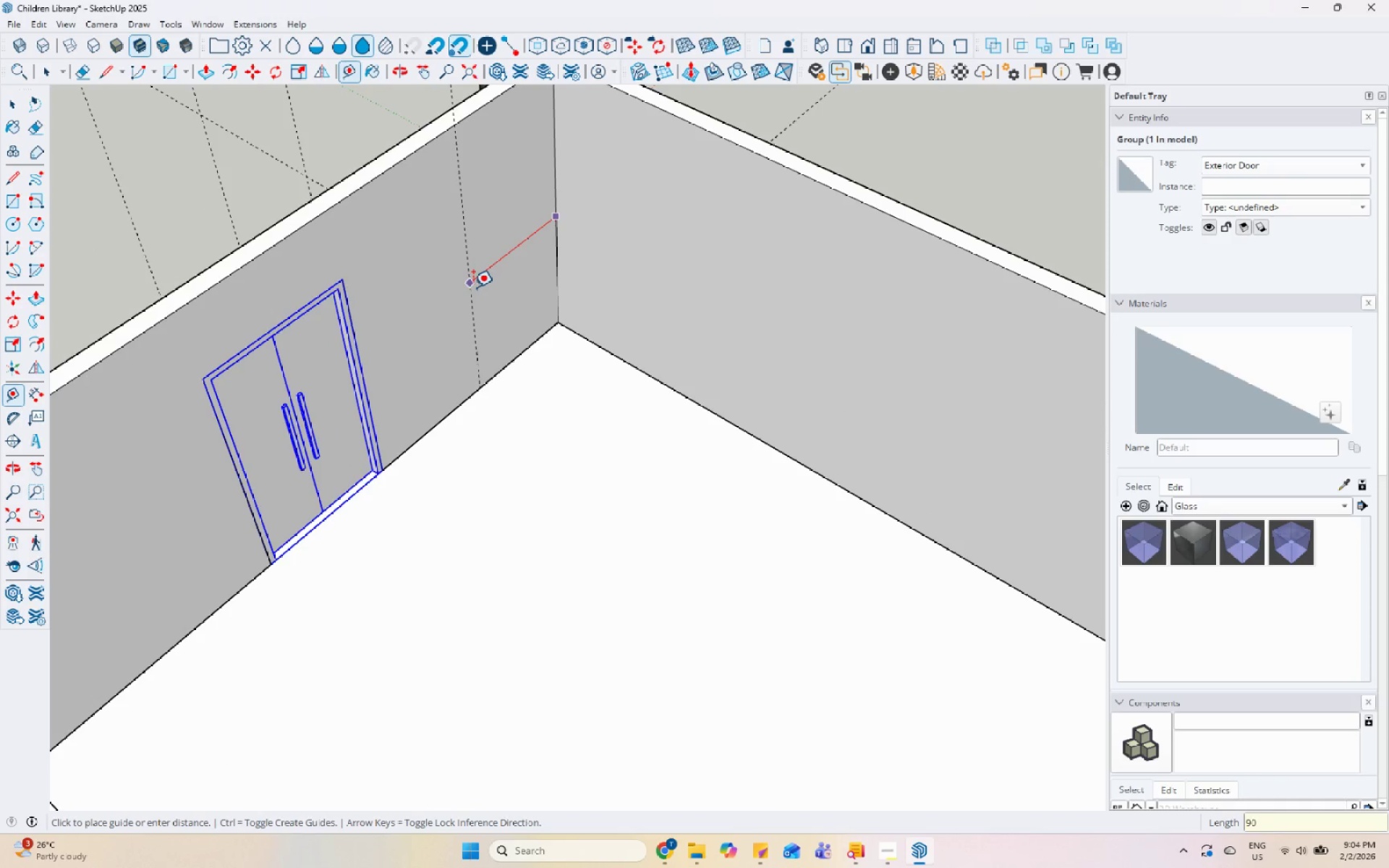 
key(Numpad0)
 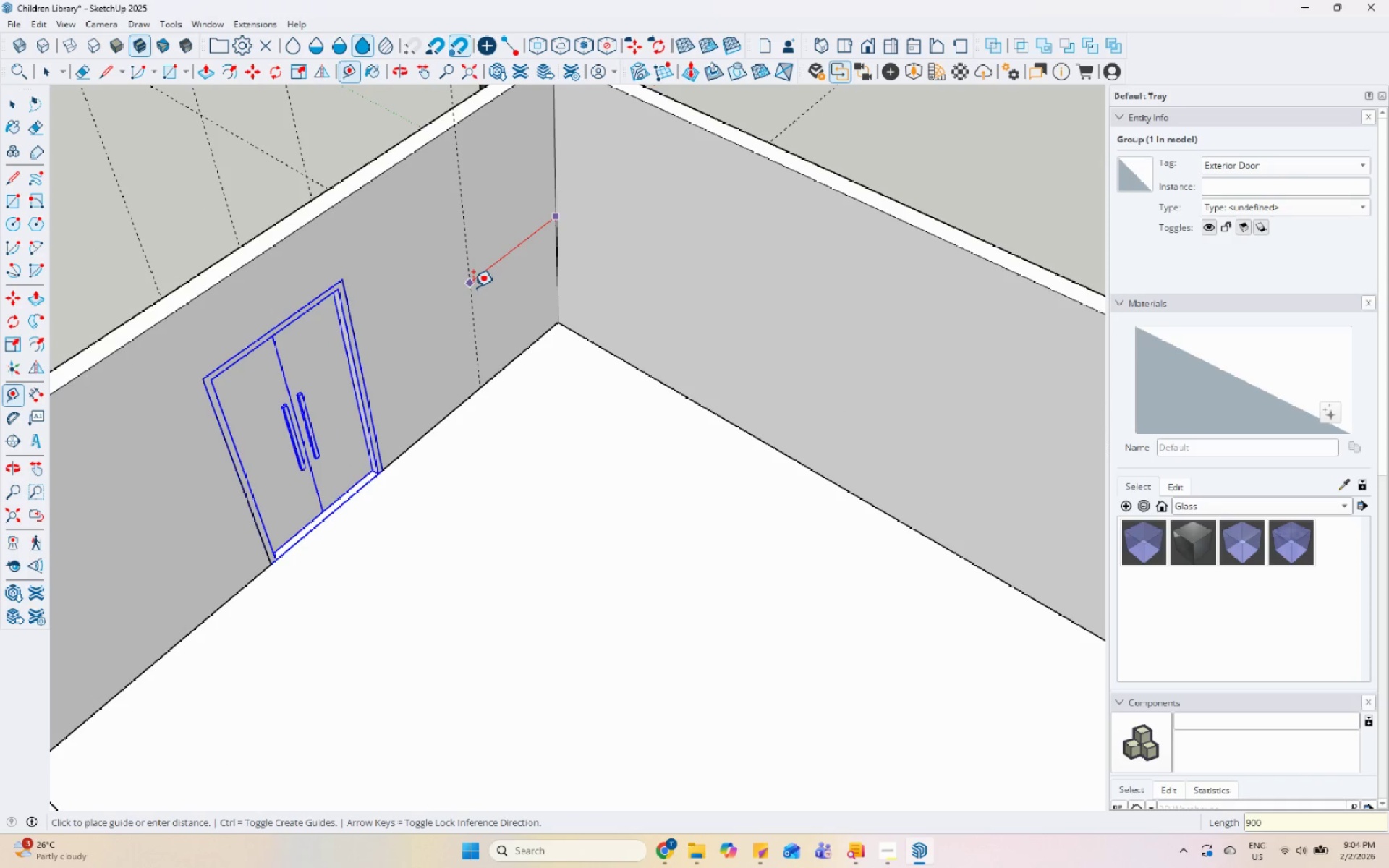 
key(Enter)
 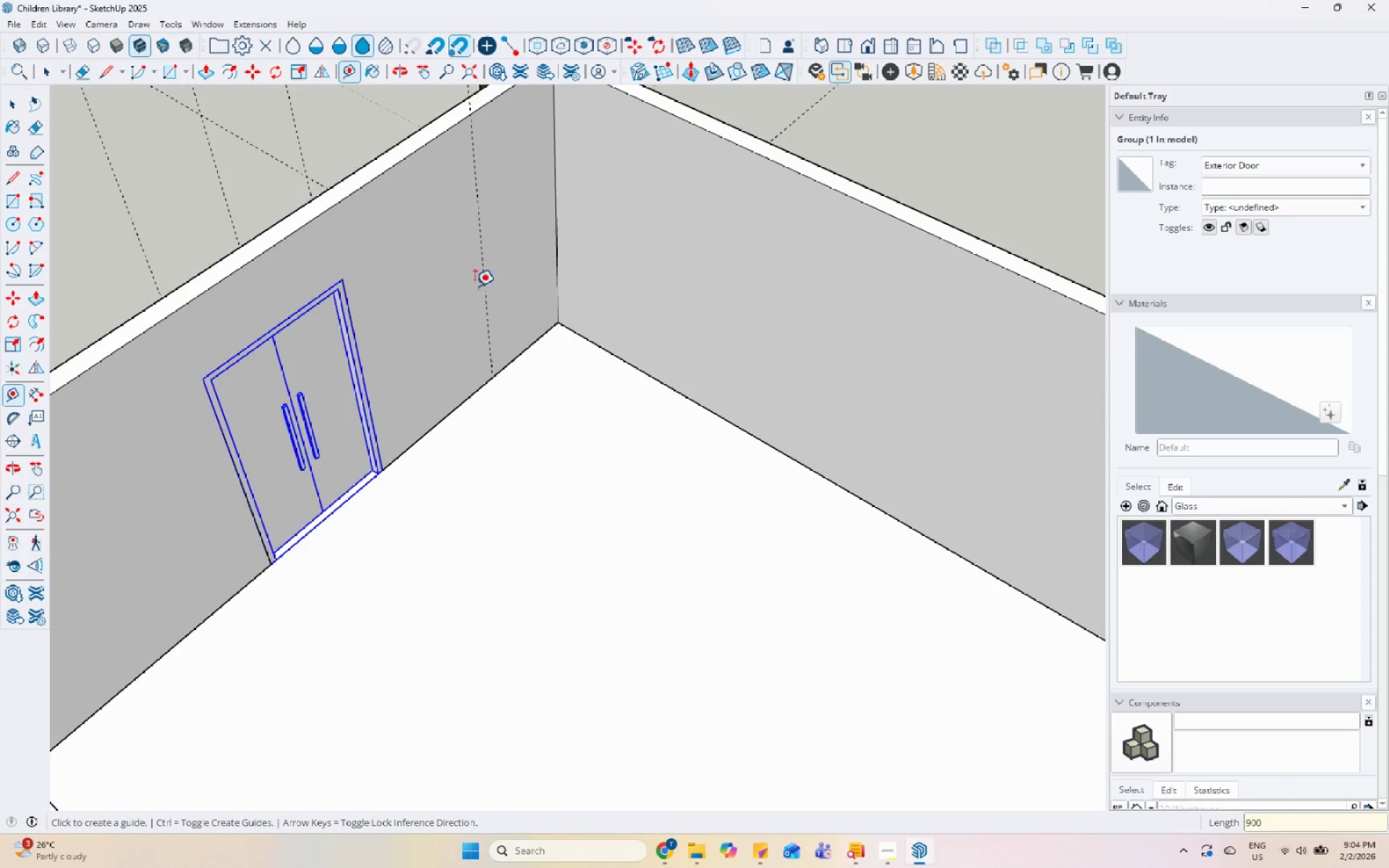 
scroll: coordinate [608, 269], scroll_direction: down, amount: 6.0
 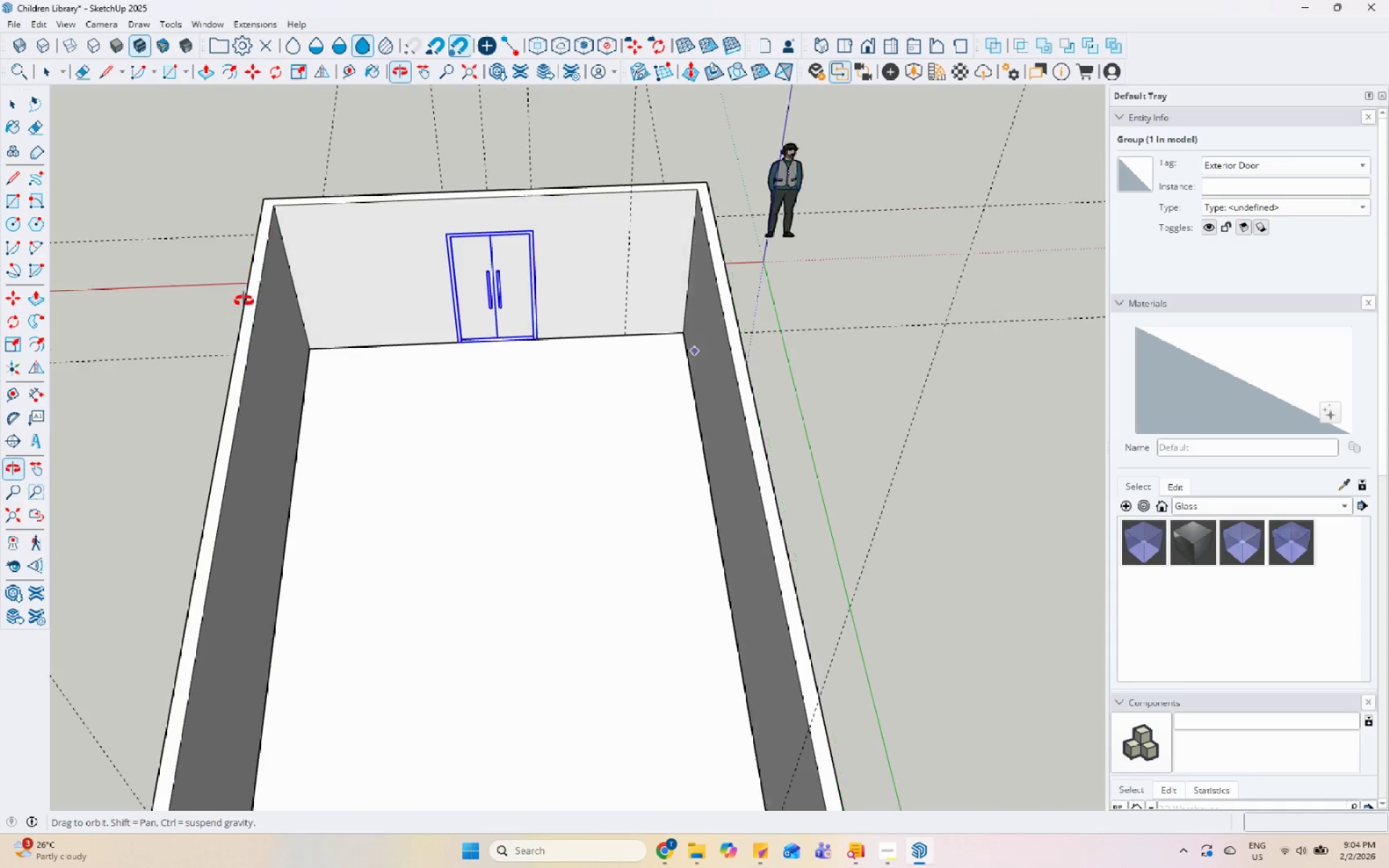 
scroll: coordinate [403, 312], scroll_direction: up, amount: 4.0
 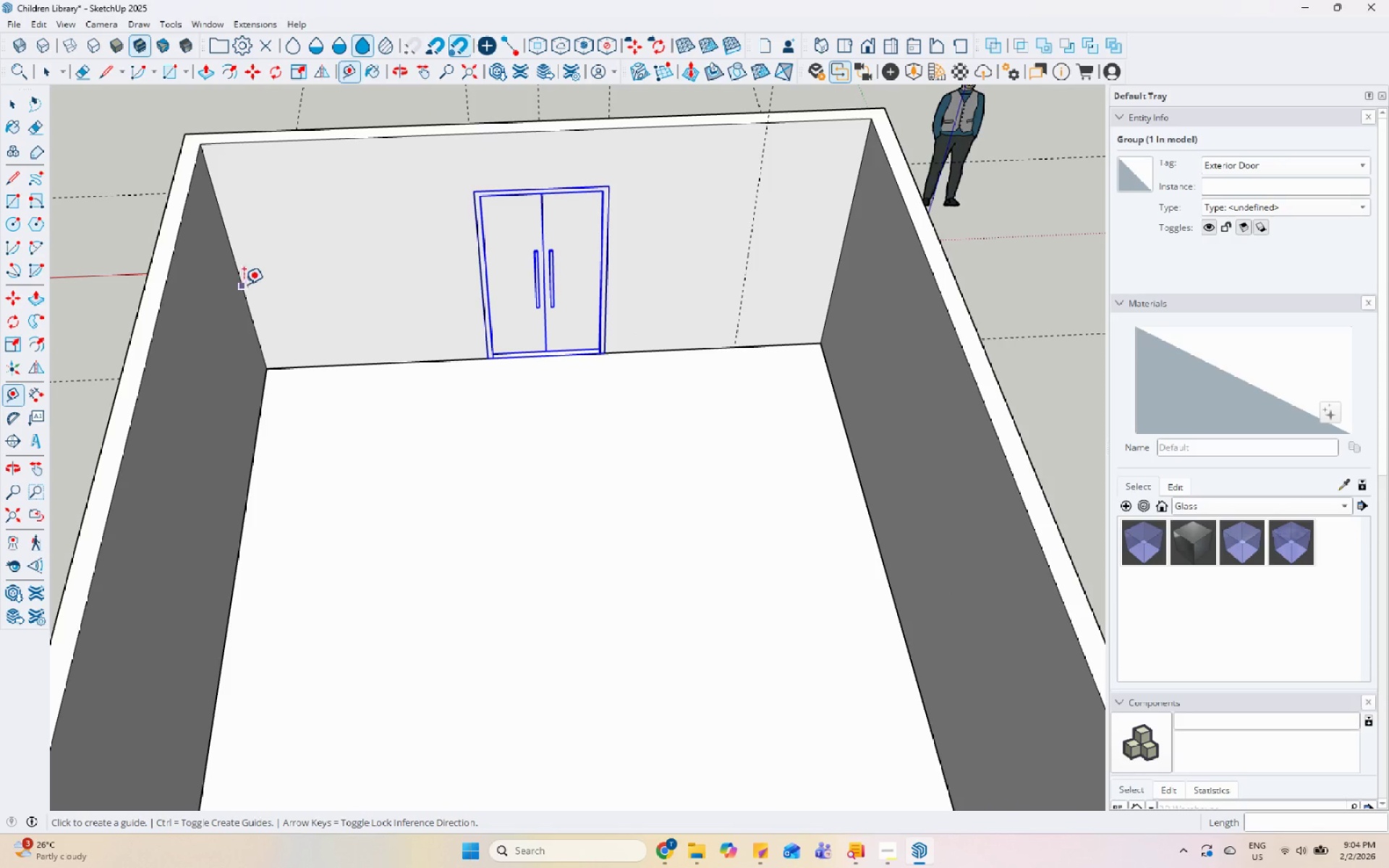 
left_click([240, 284])
 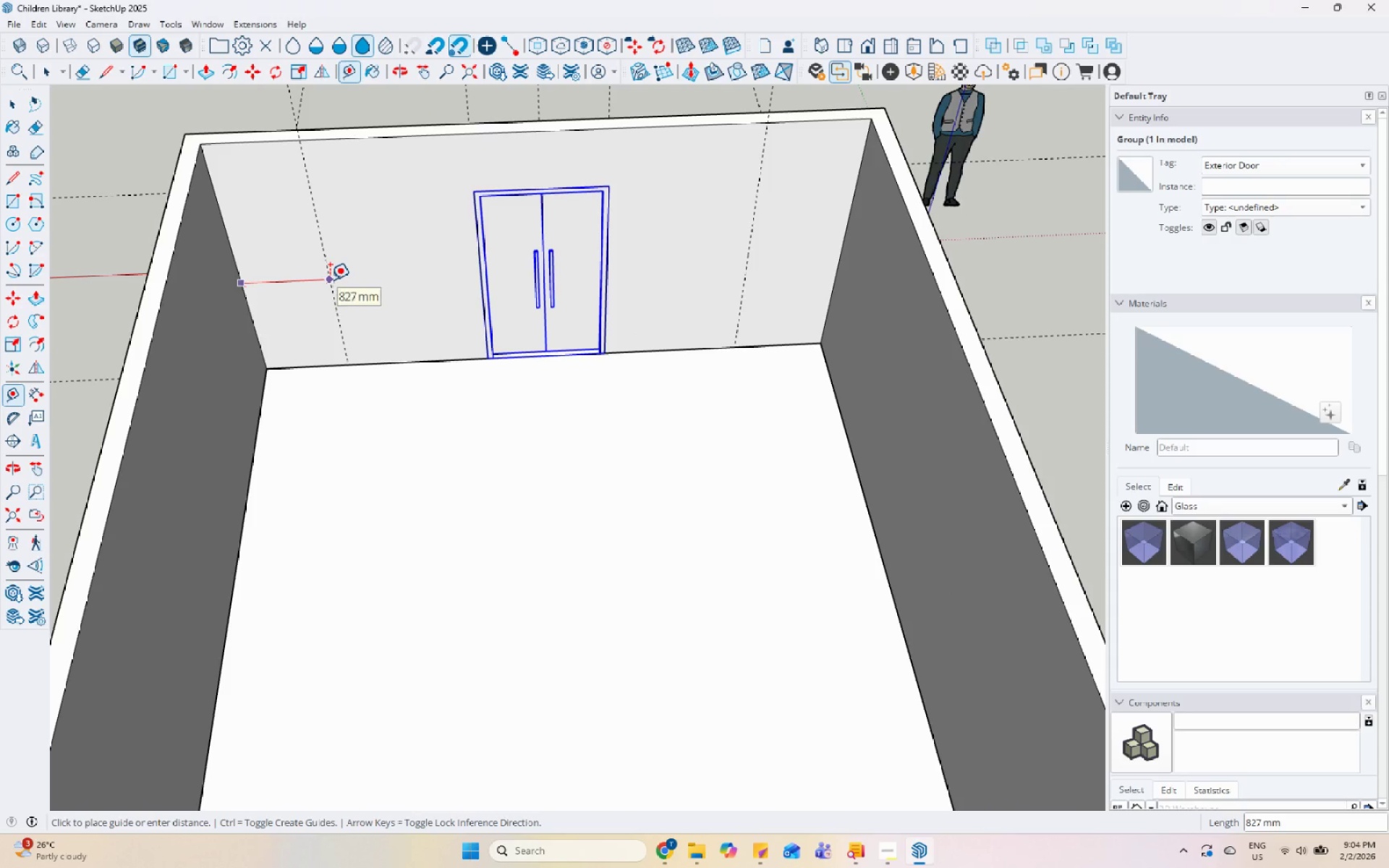 
key(Numpad9)
 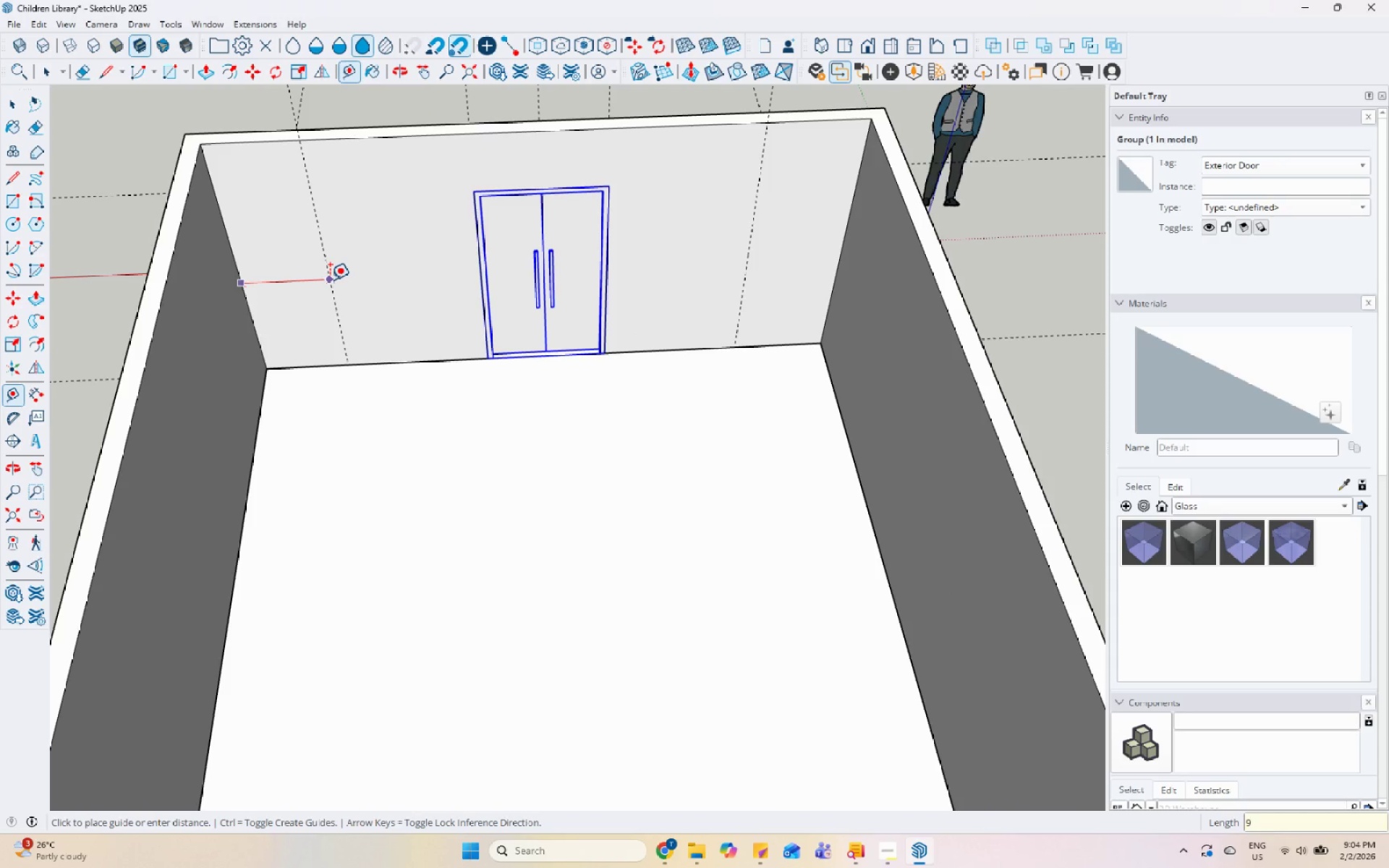 
key(Numpad0)
 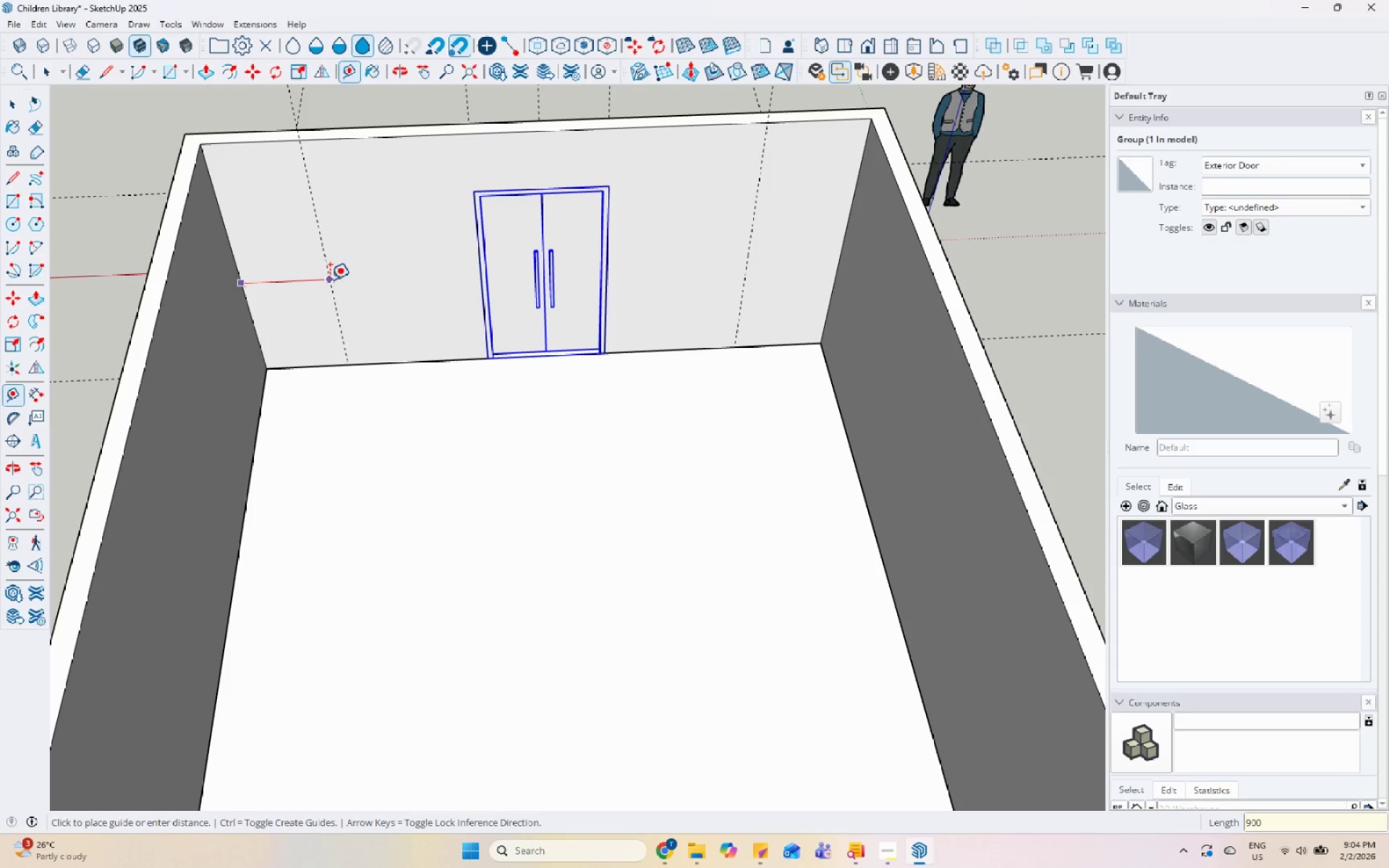 
key(Numpad0)
 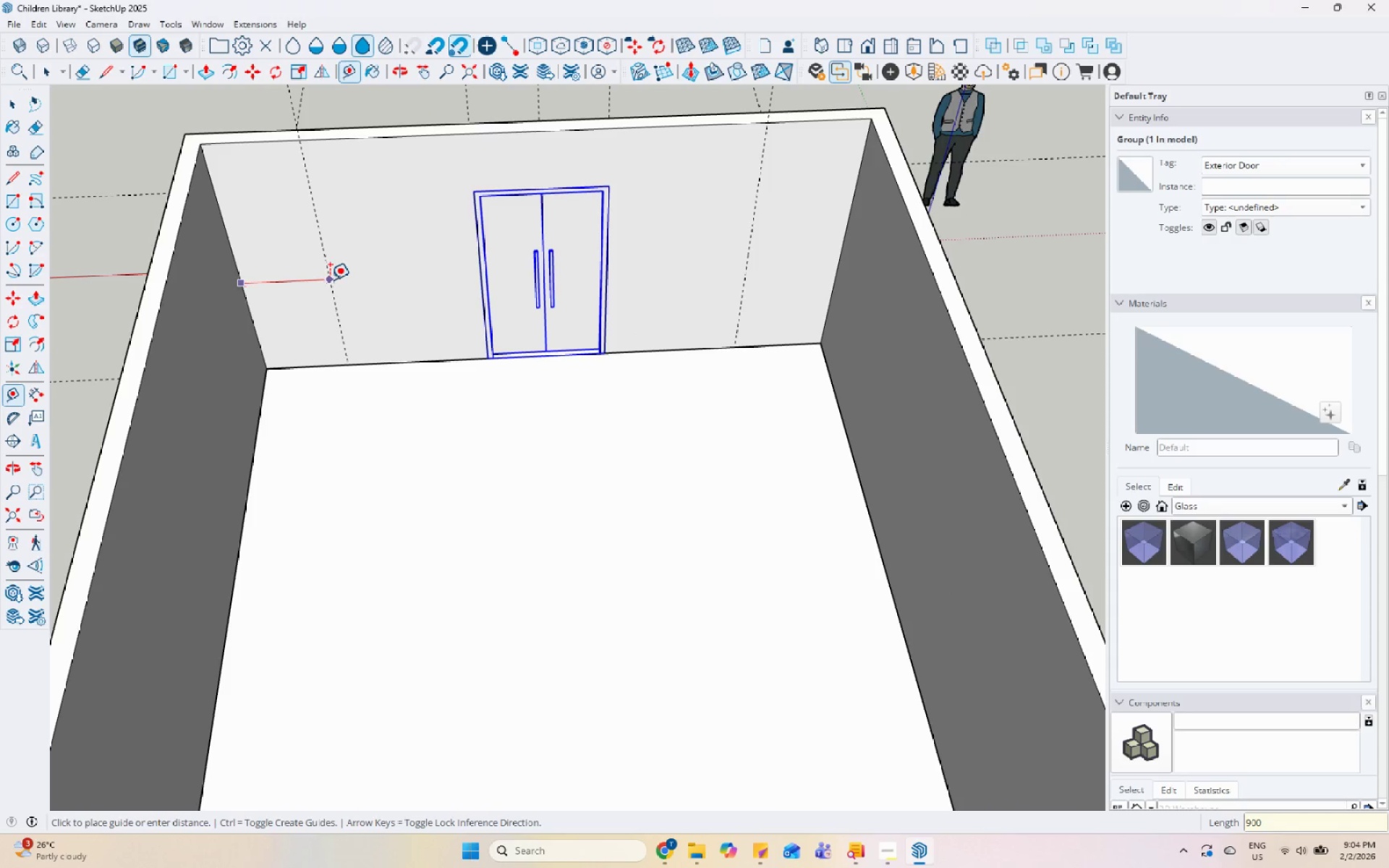 
key(Enter)
 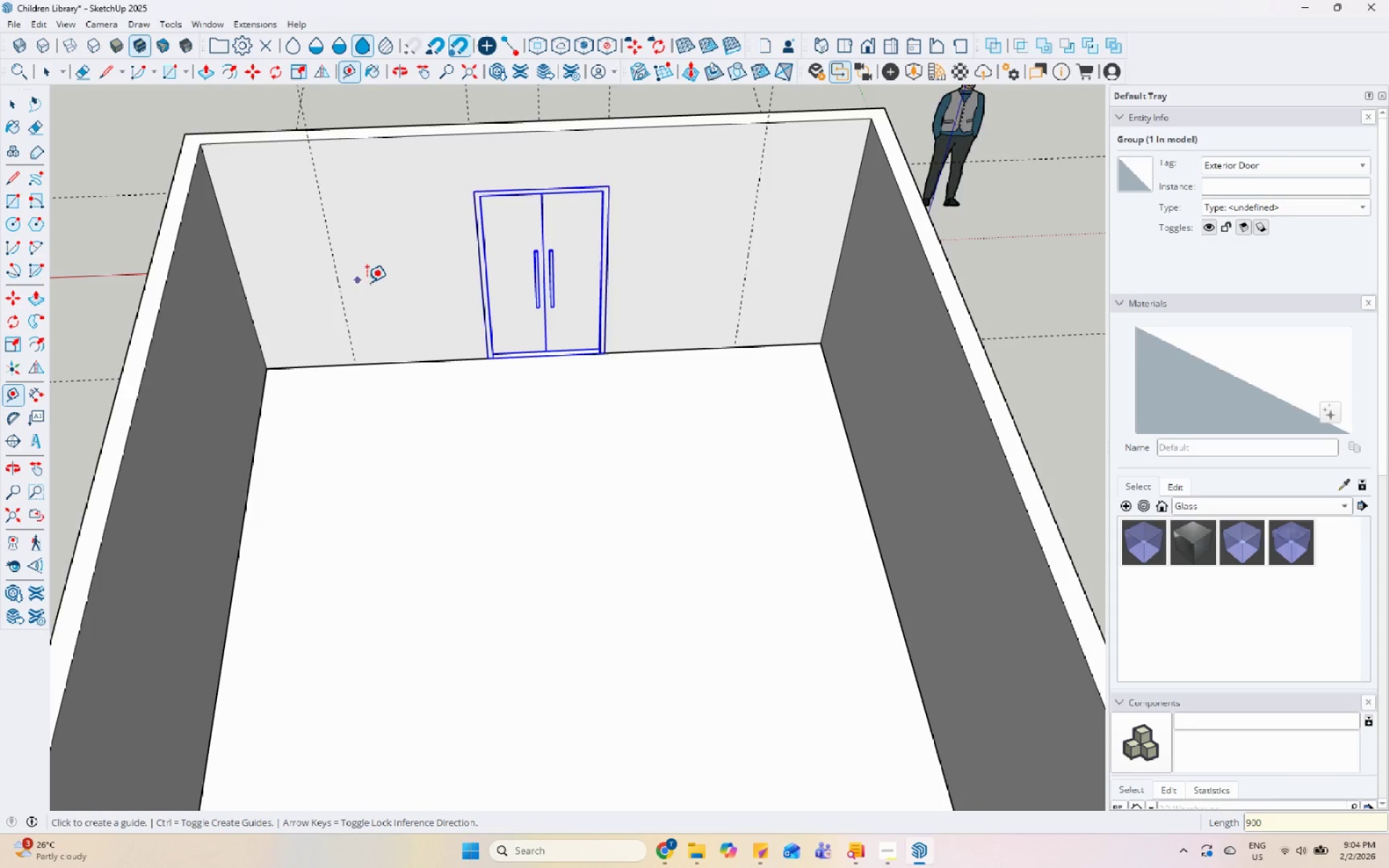 
scroll: coordinate [387, 273], scroll_direction: down, amount: 6.0
 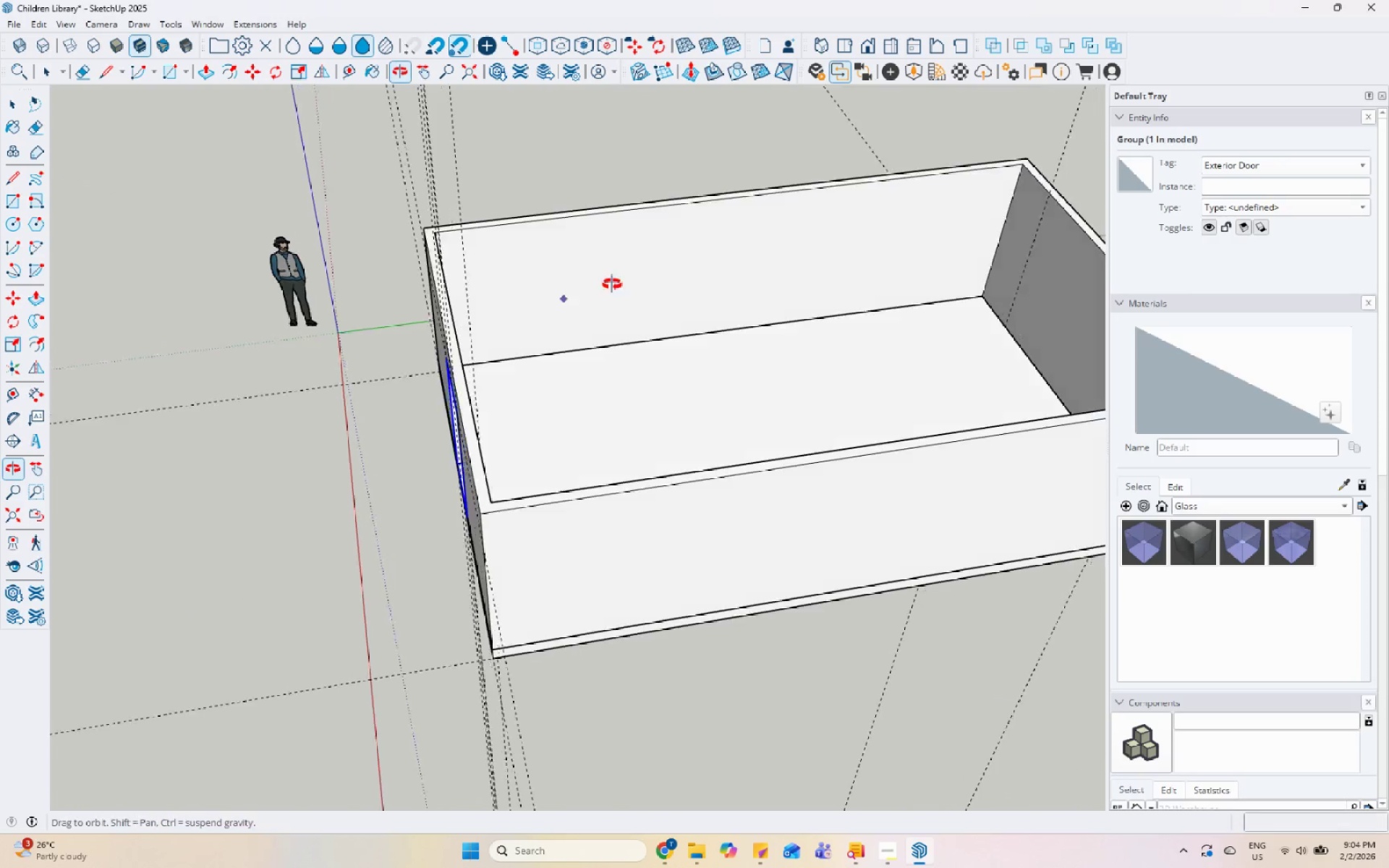 
scroll: coordinate [728, 313], scroll_direction: up, amount: 9.0
 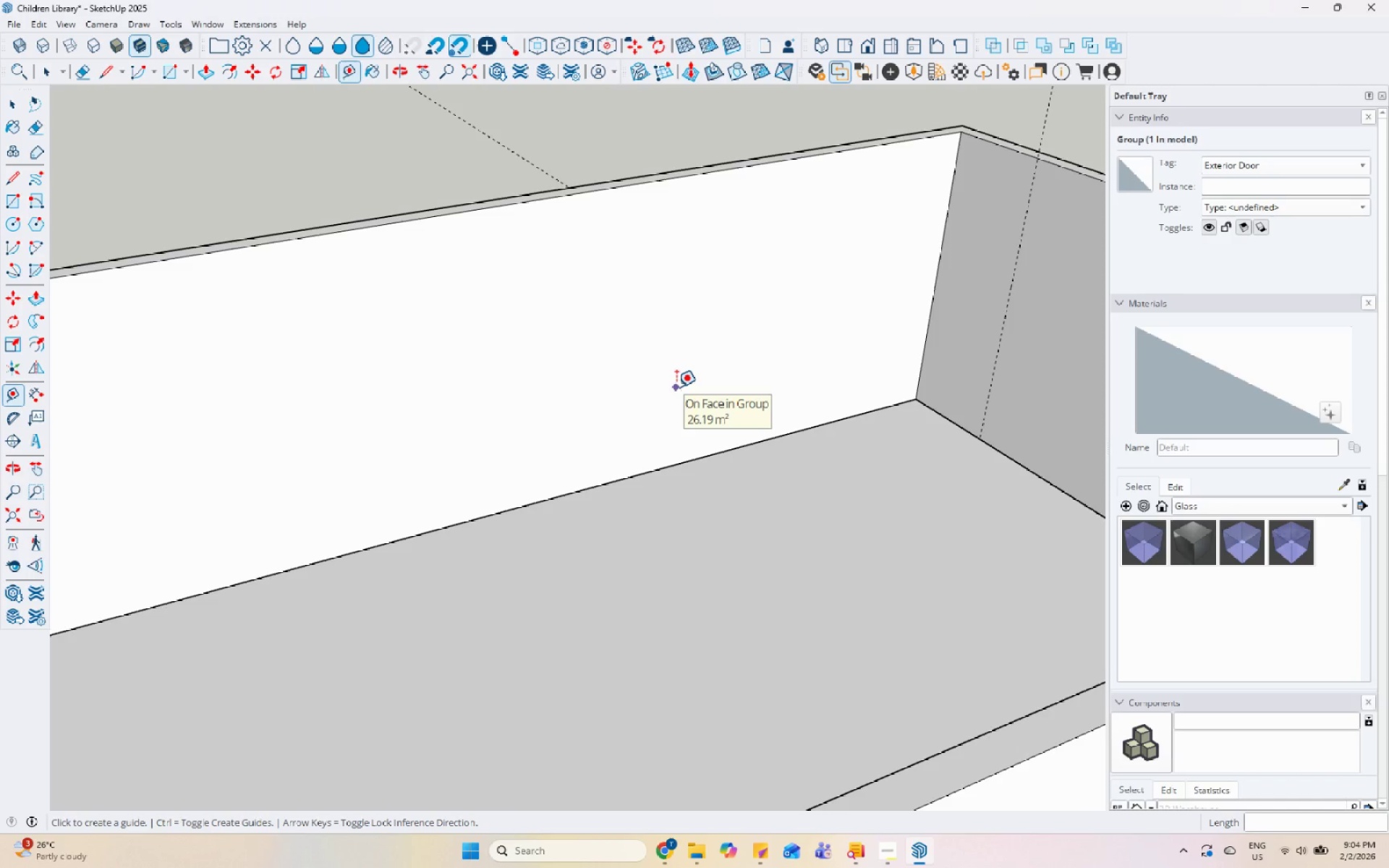 
scroll: coordinate [676, 388], scroll_direction: down, amount: 5.0
 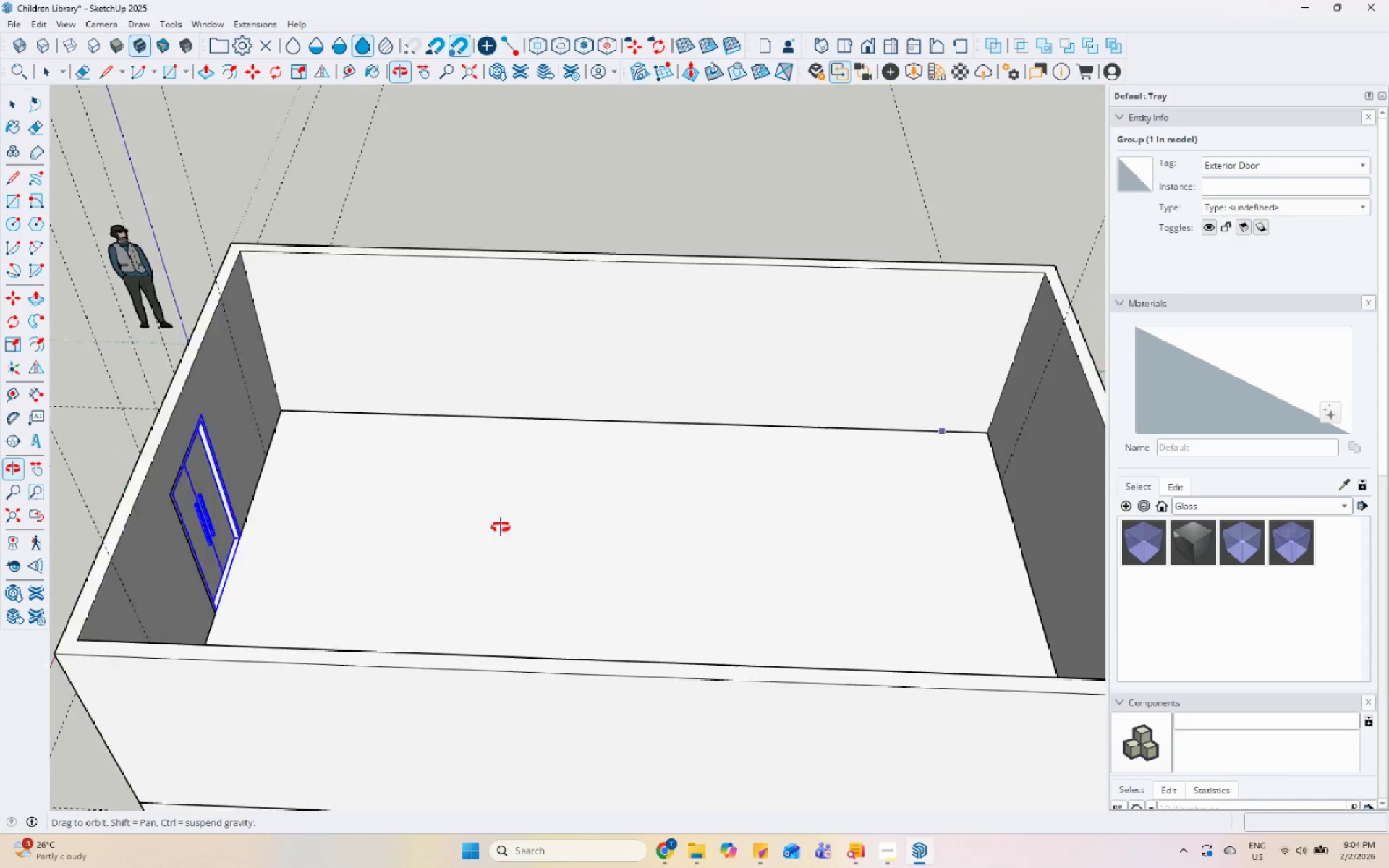 
scroll: coordinate [436, 410], scroll_direction: up, amount: 4.0
 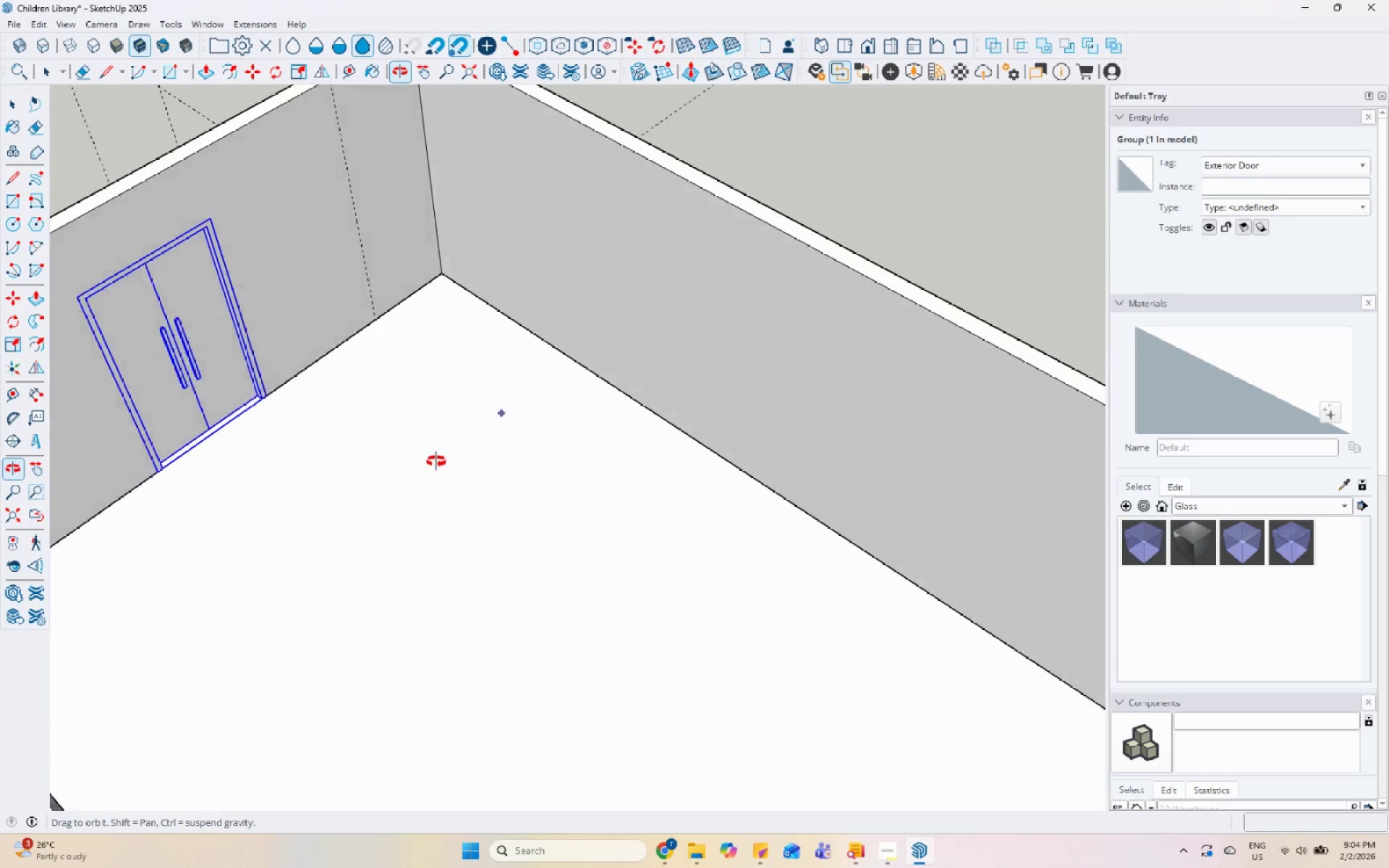 
scroll: coordinate [343, 404], scroll_direction: down, amount: 8.0
 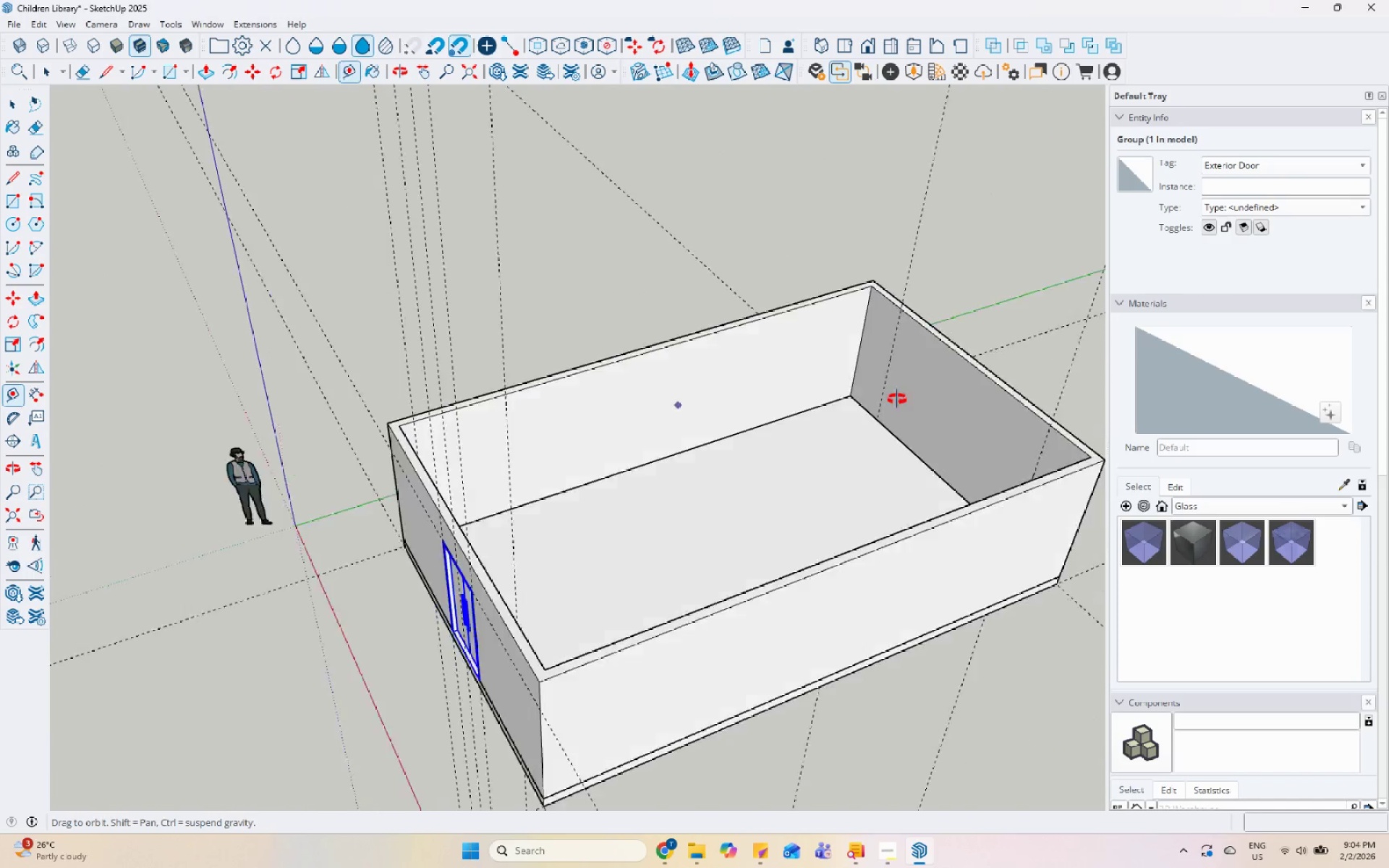 
scroll: coordinate [275, 391], scroll_direction: up, amount: 6.0
 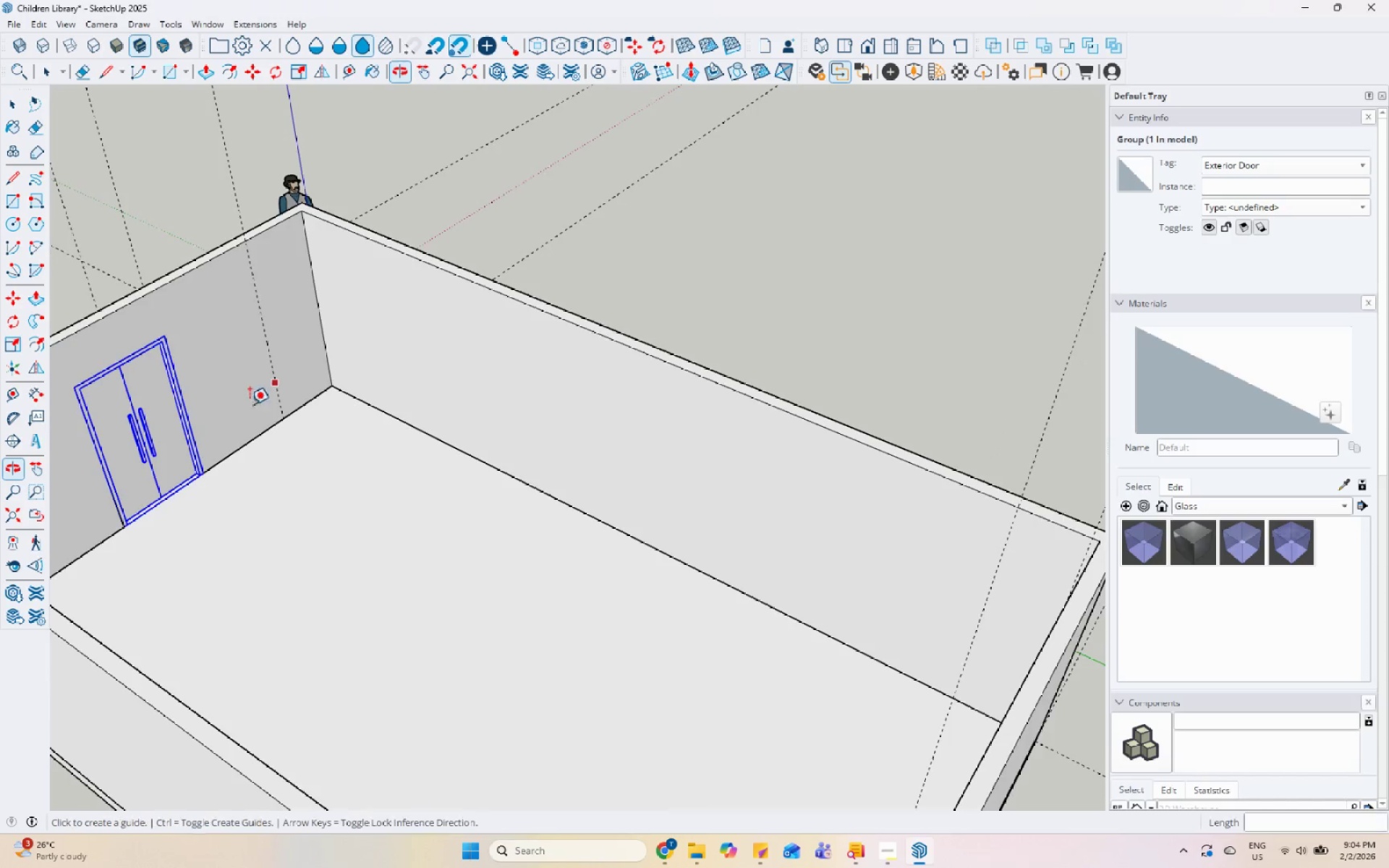 
mouse_move([332, 374])
 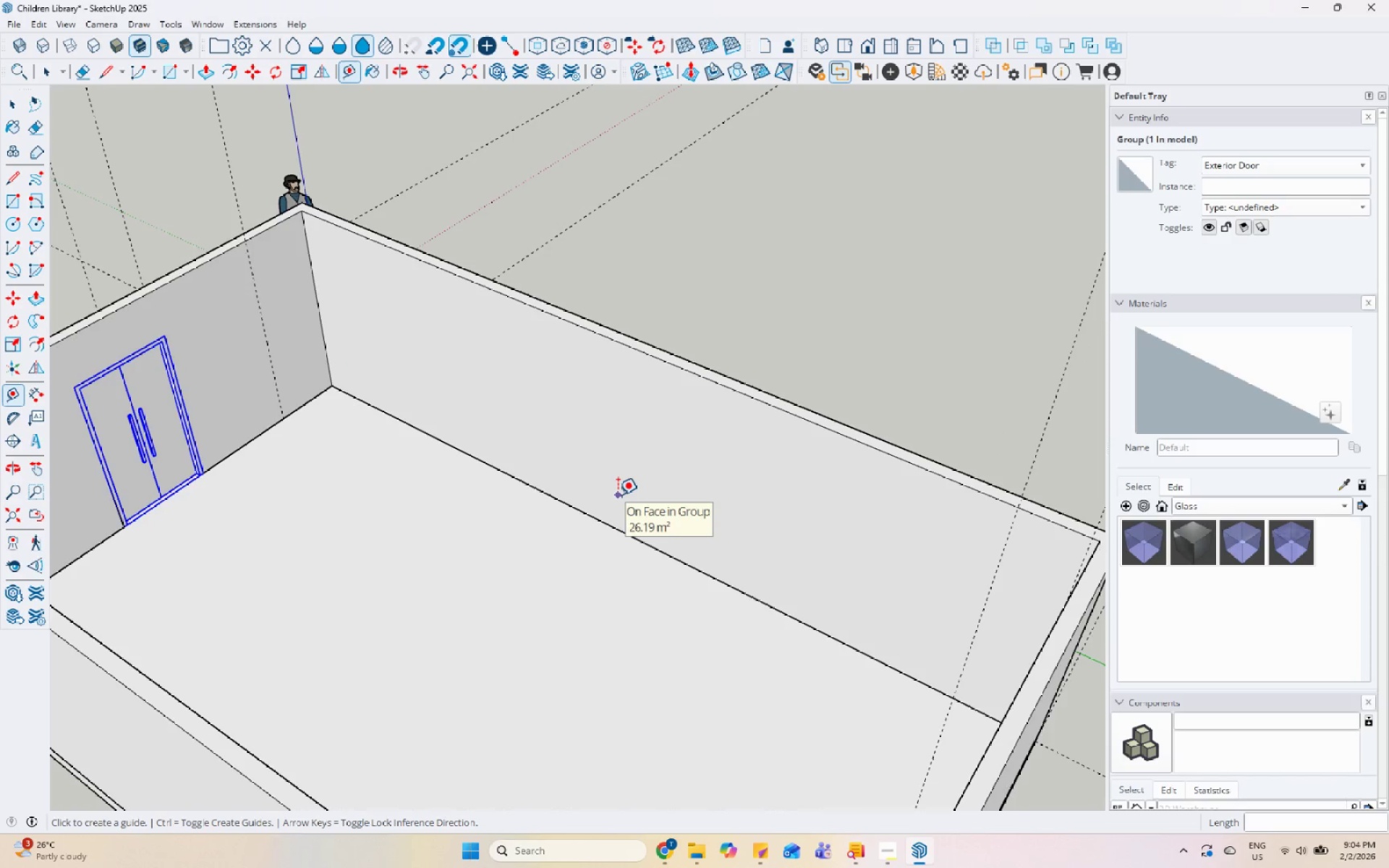 
scroll: coordinate [628, 526], scroll_direction: down, amount: 6.0
 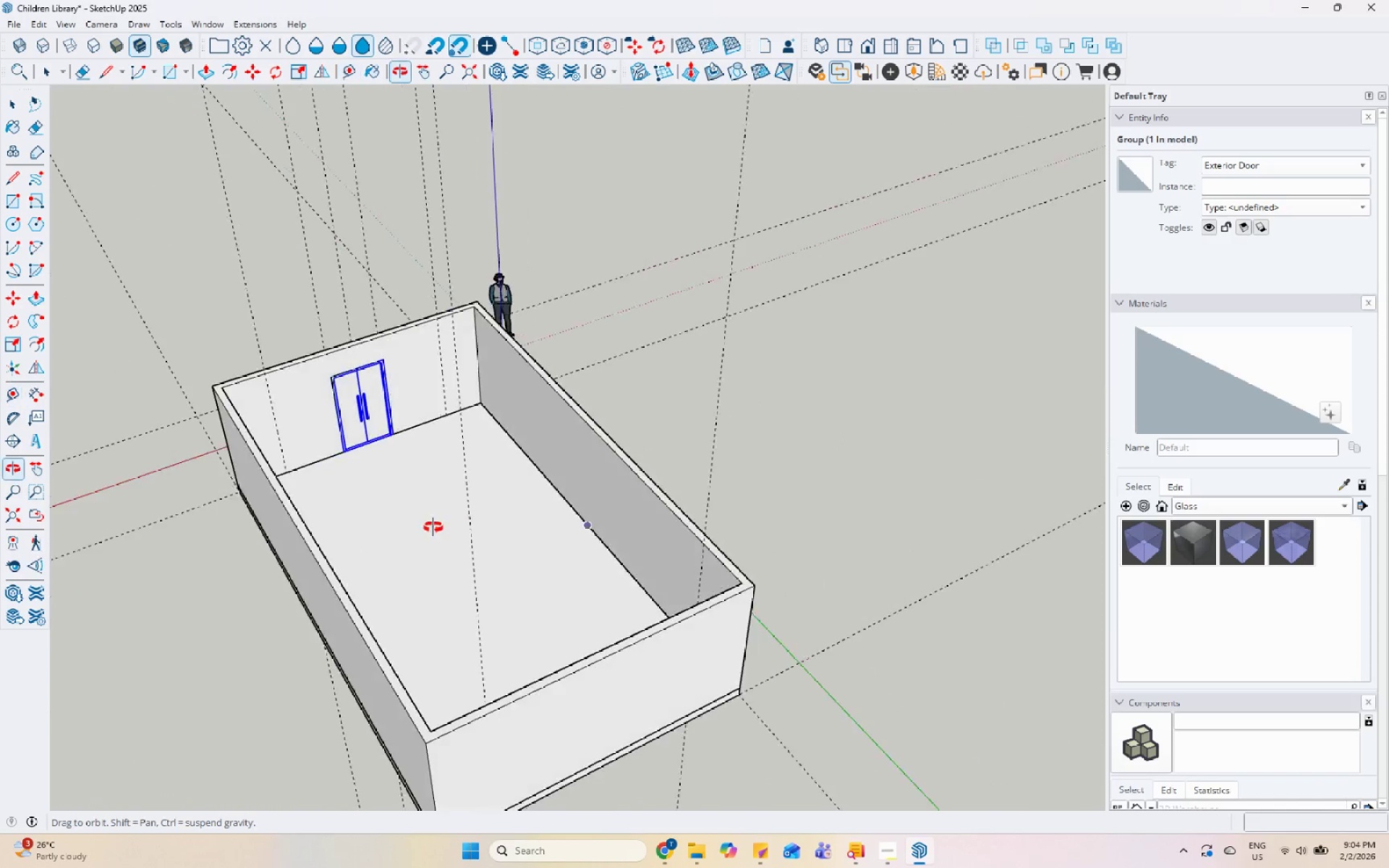 
scroll: coordinate [273, 407], scroll_direction: up, amount: 12.0
 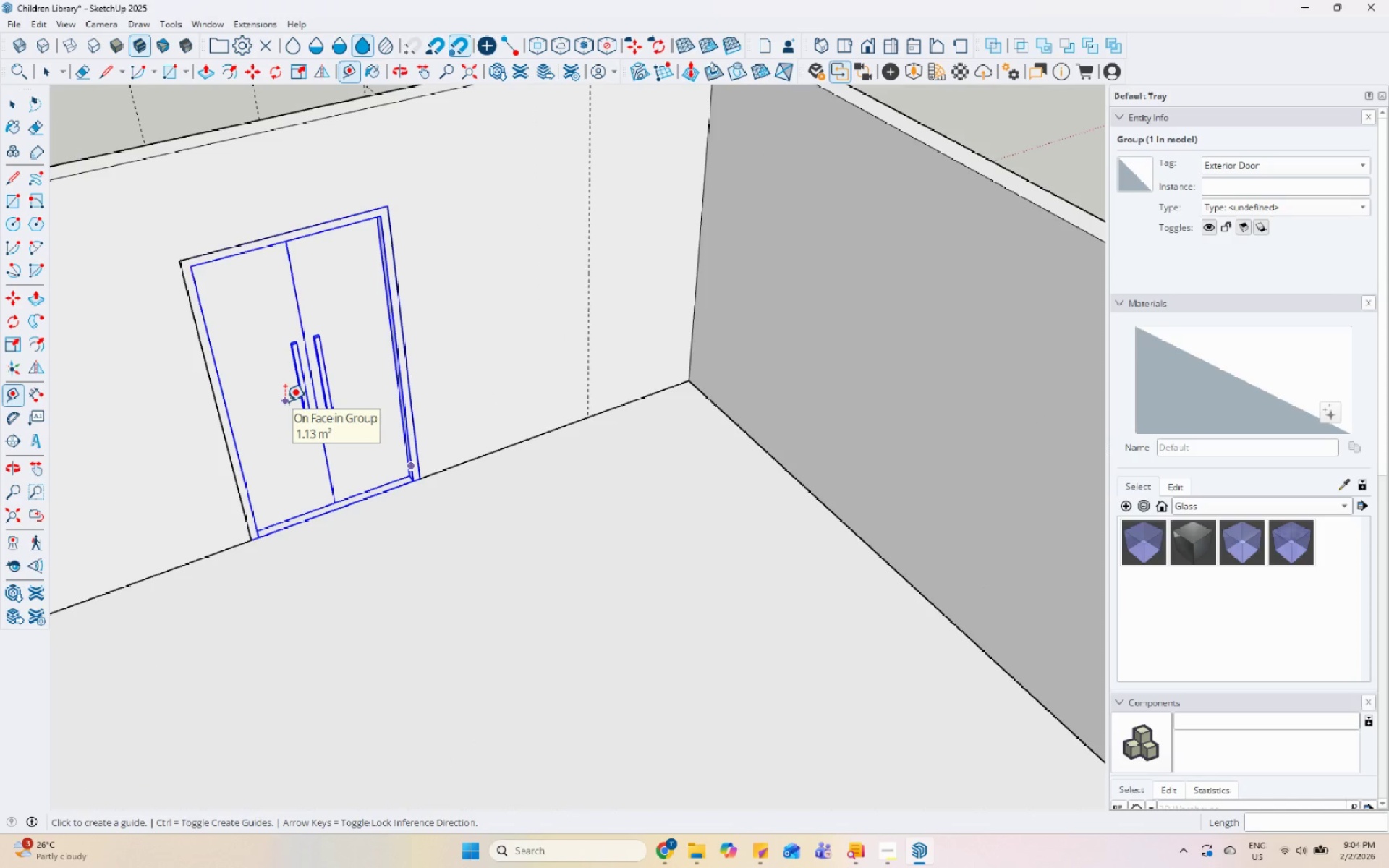 
scroll: coordinate [249, 408], scroll_direction: down, amount: 11.0
 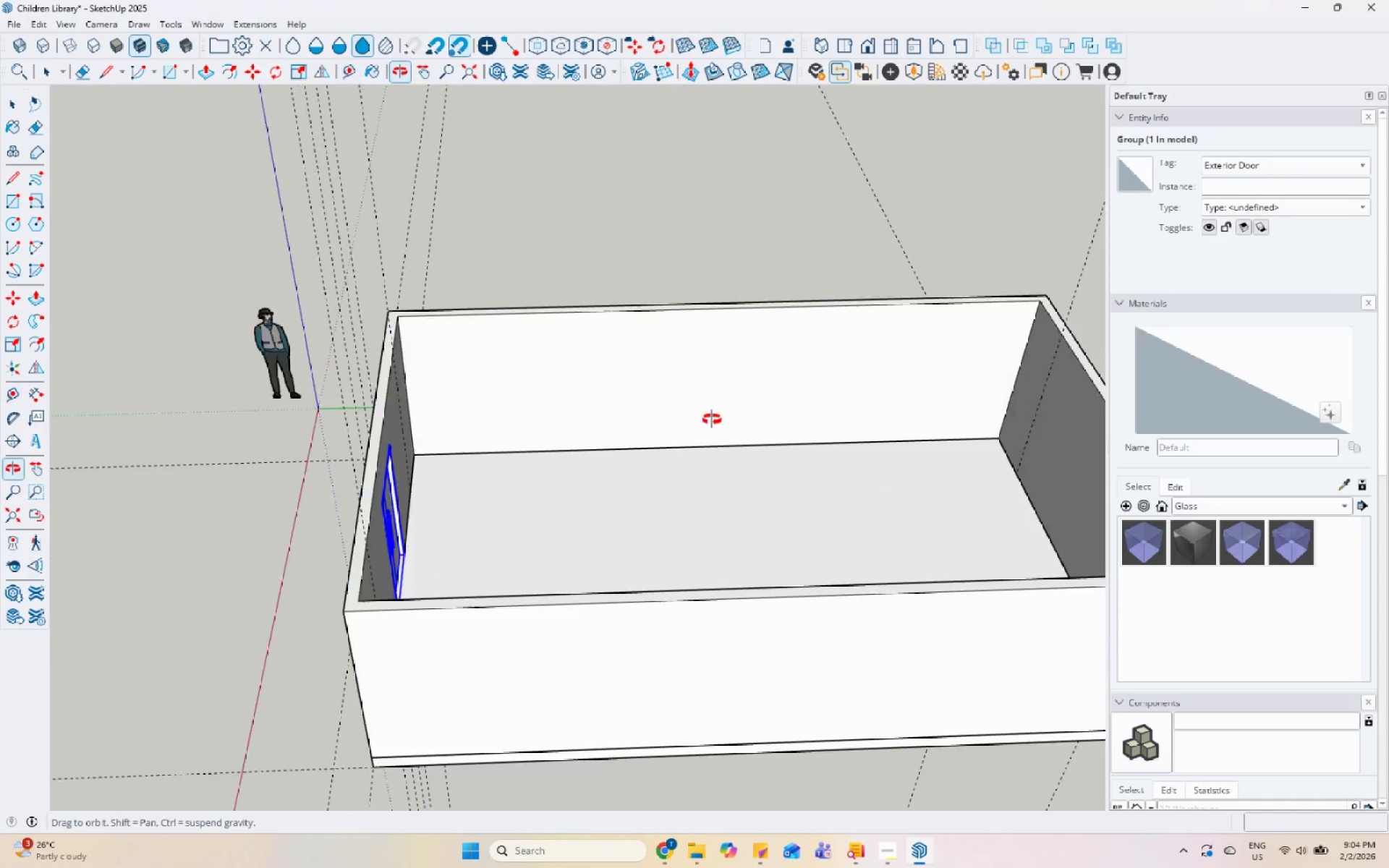 
scroll: coordinate [611, 420], scroll_direction: up, amount: 7.0
 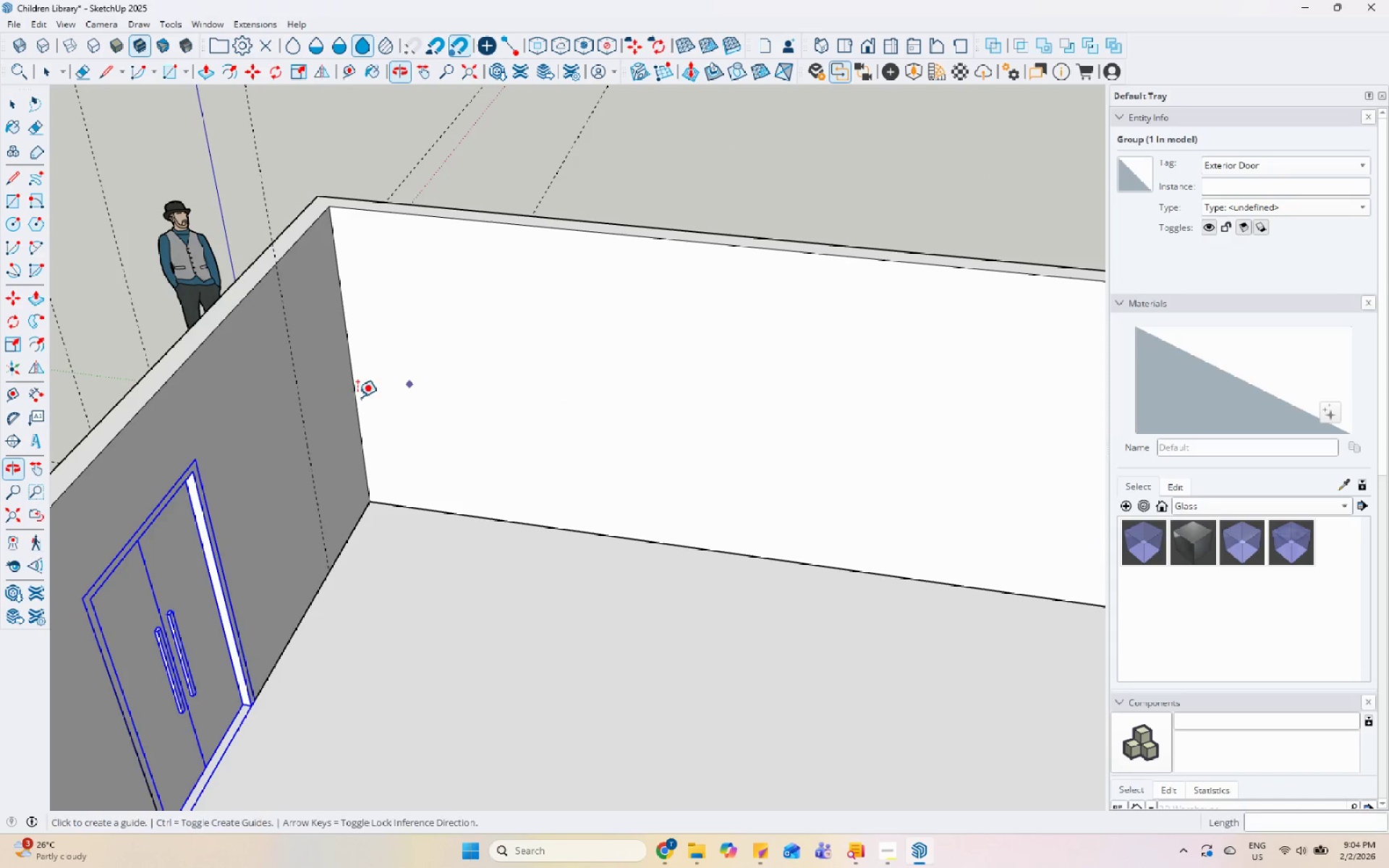 
scroll: coordinate [354, 398], scroll_direction: down, amount: 4.0
 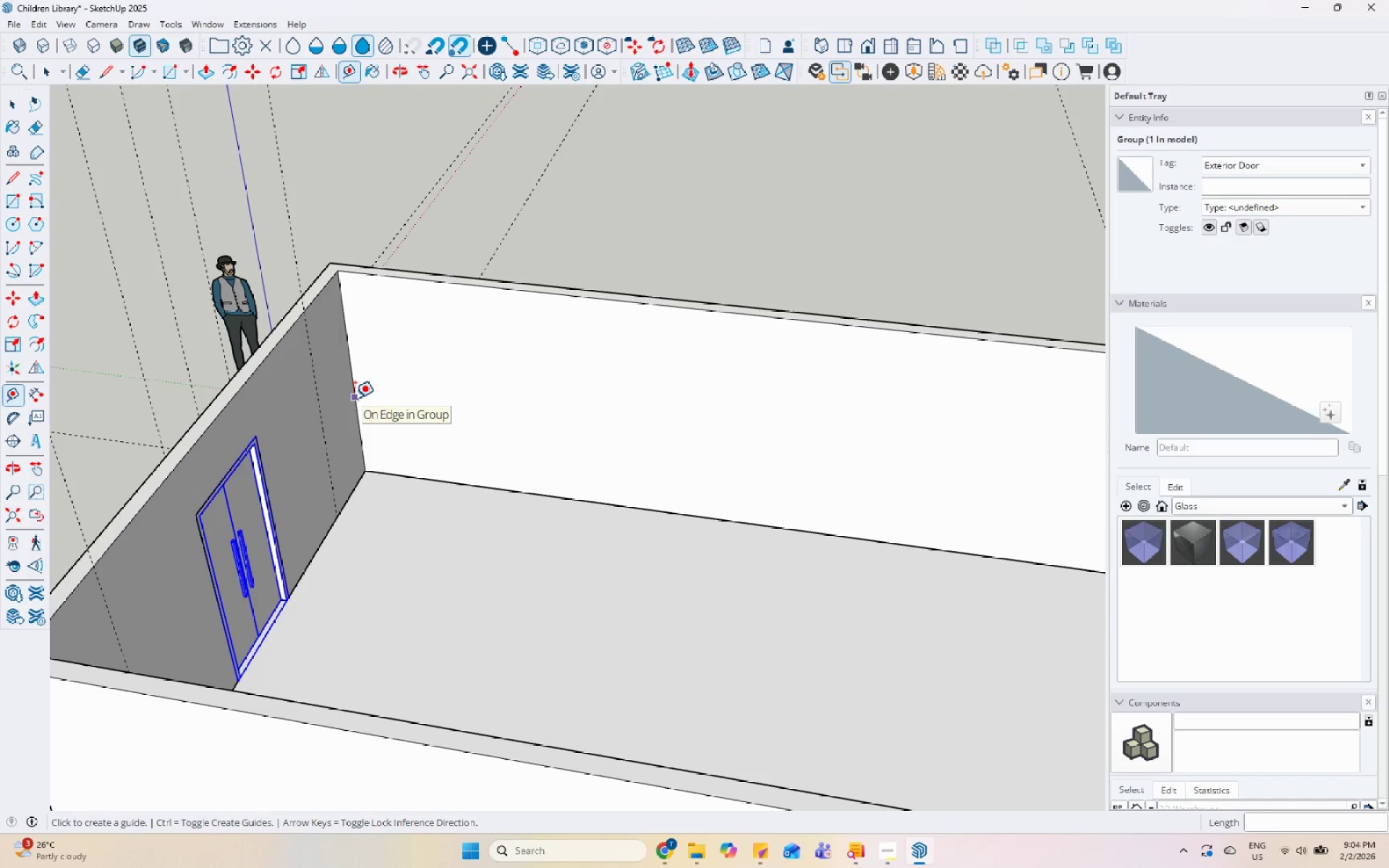 
scroll: coordinate [200, 426], scroll_direction: none, amount: 0.0
 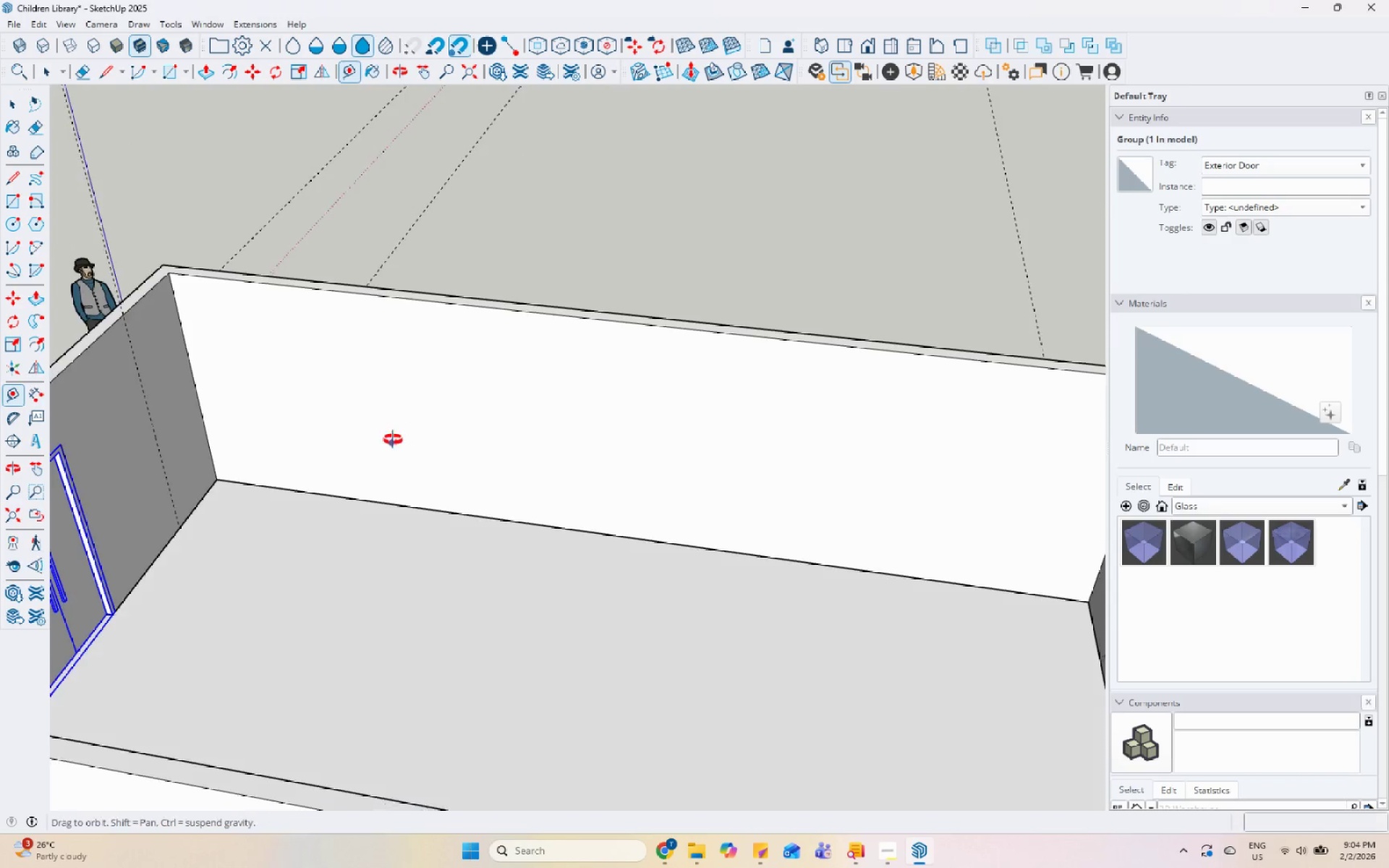 
mouse_move([425, 398])
 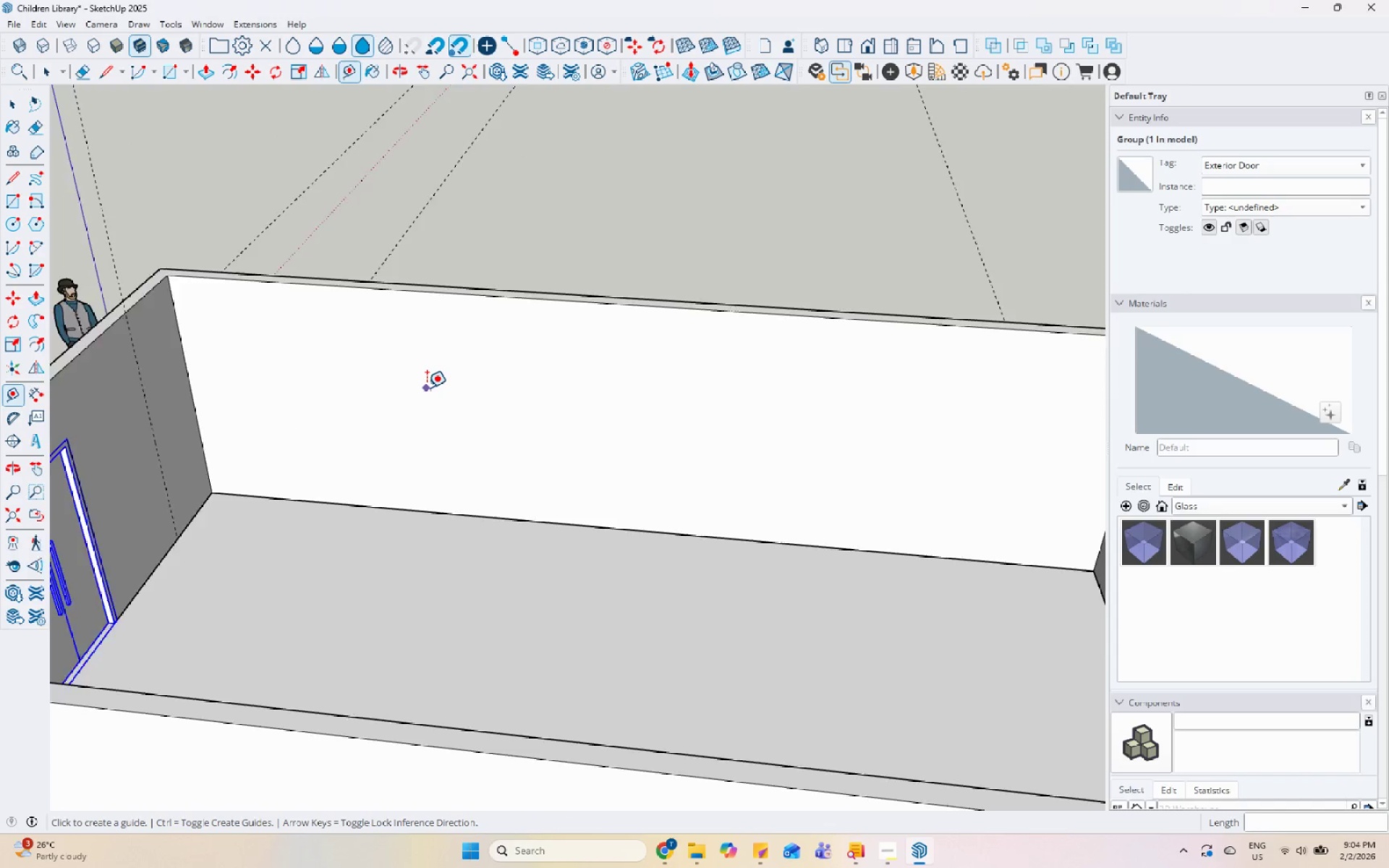 
scroll: coordinate [427, 388], scroll_direction: up, amount: 5.0
 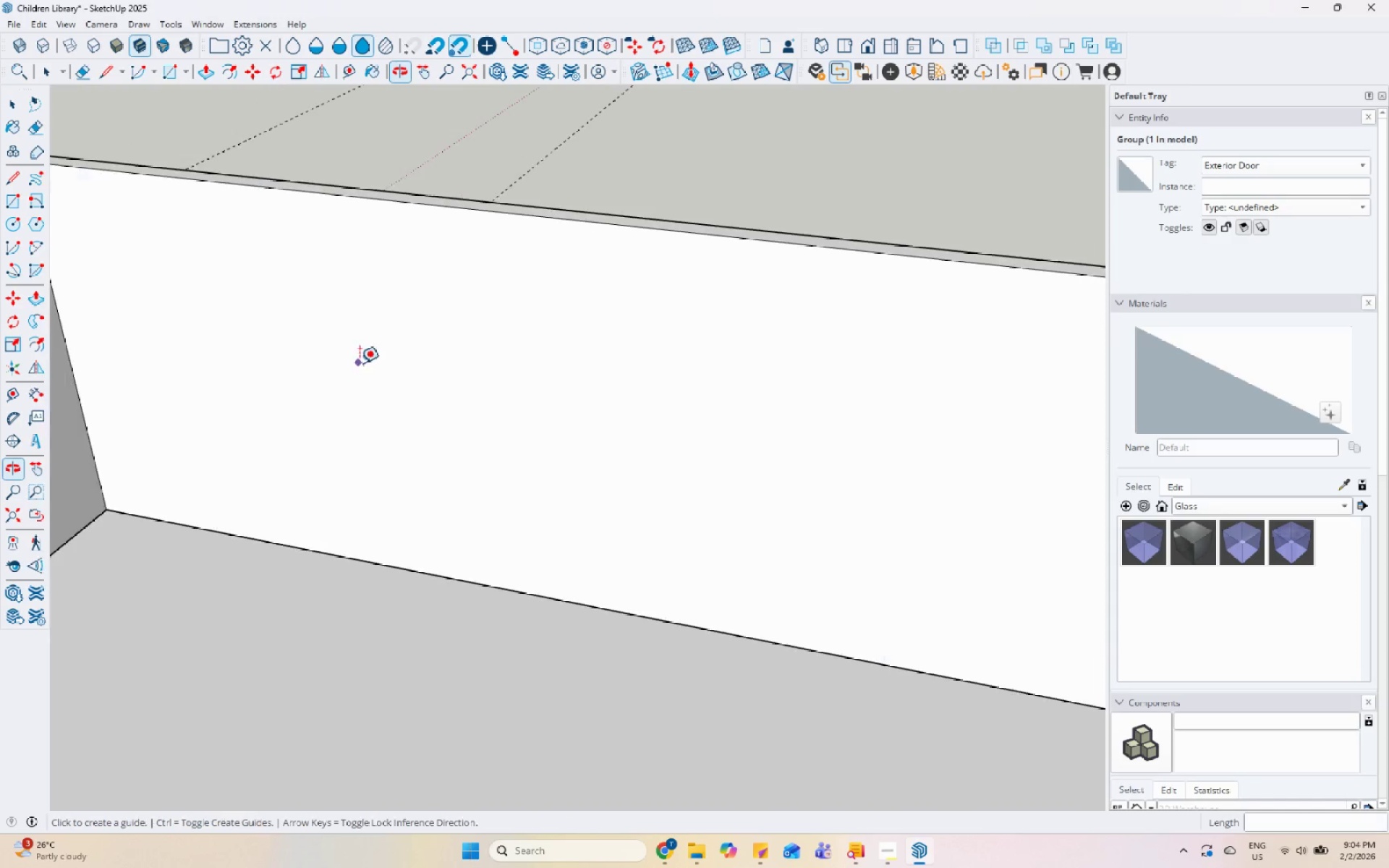 
scroll: coordinate [600, 441], scroll_direction: down, amount: 9.0
 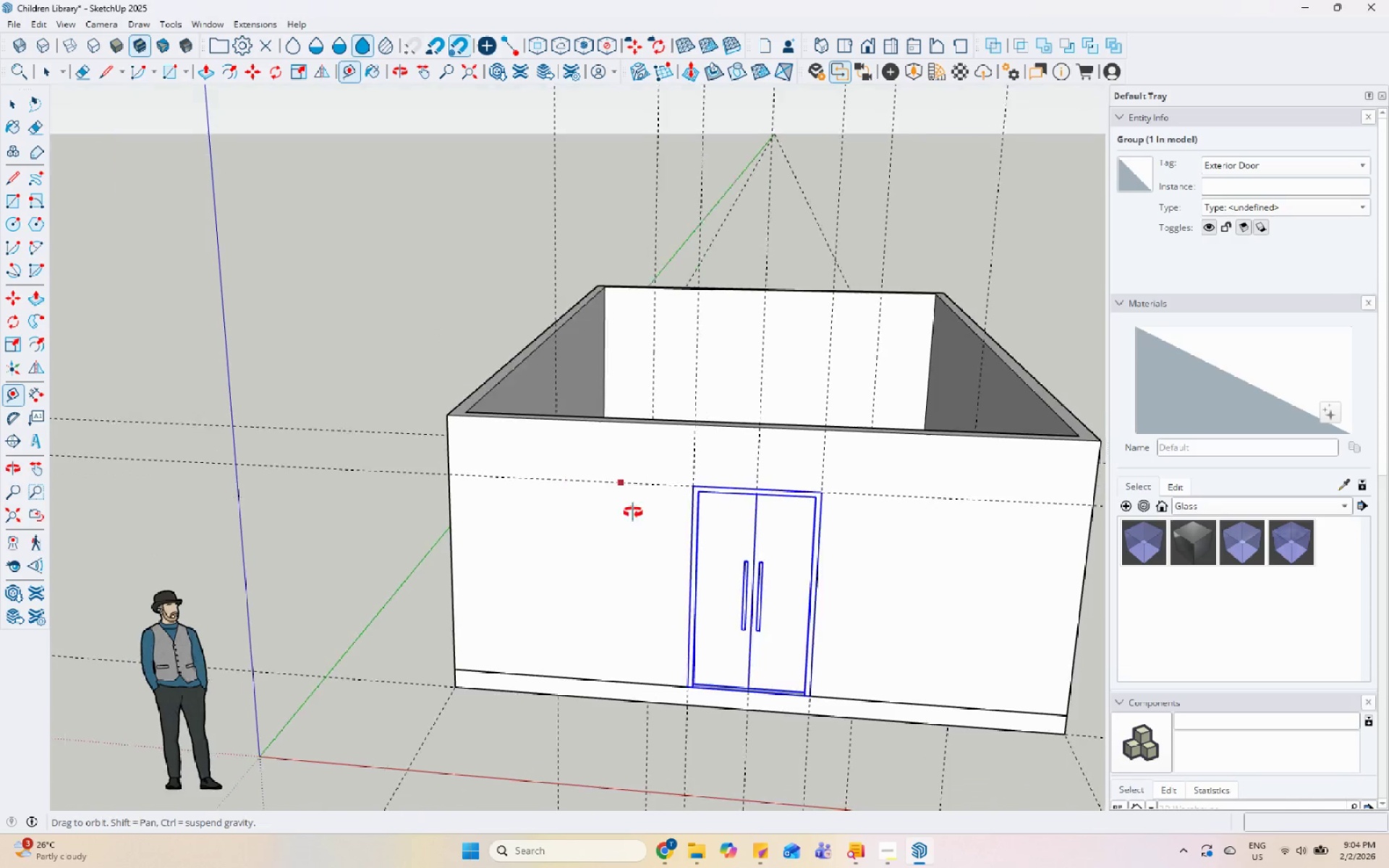 
scroll: coordinate [479, 511], scroll_direction: up, amount: 3.0
 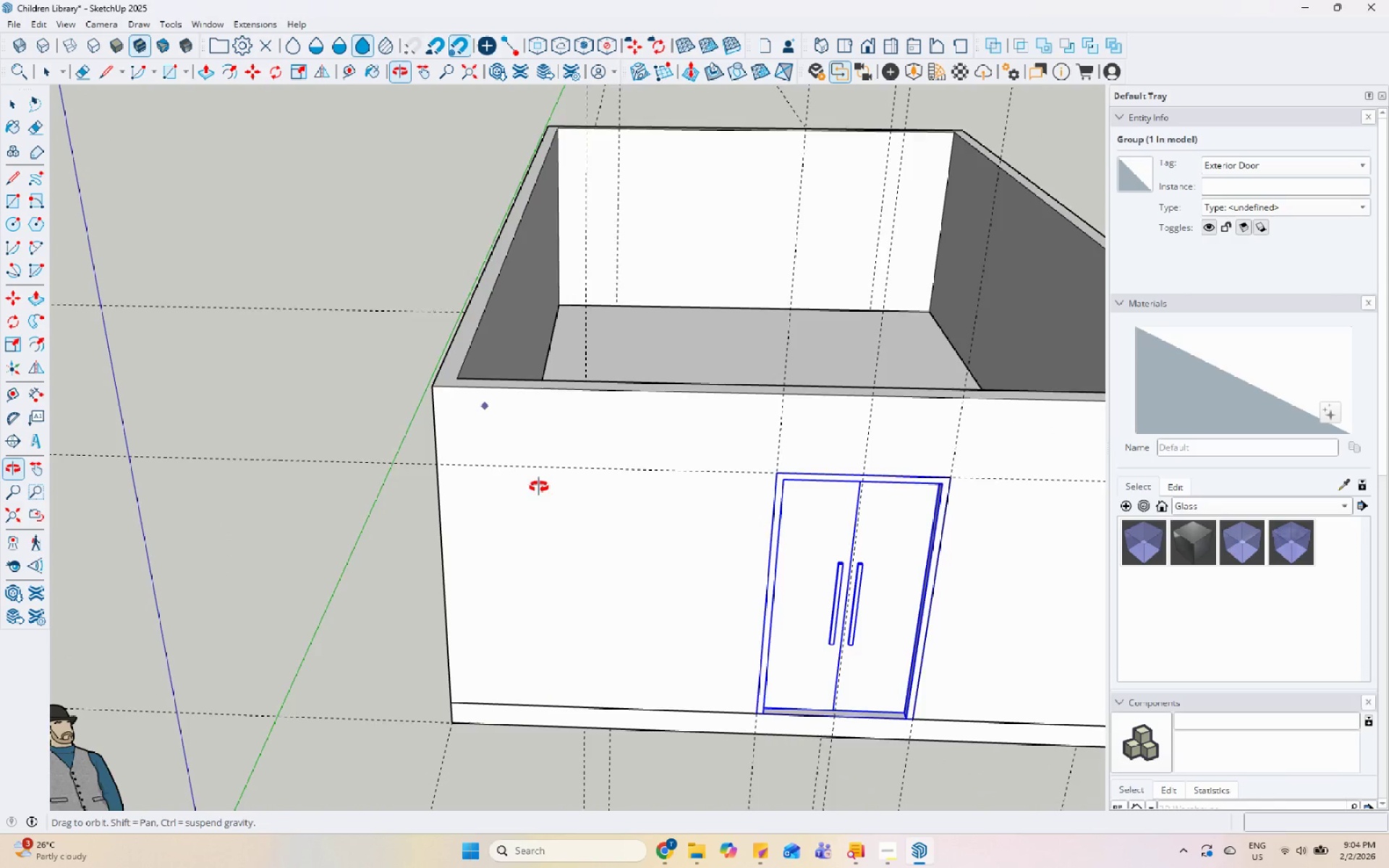 
left_click_drag(start_coordinate=[457, 372], to_coordinate=[461, 373])
 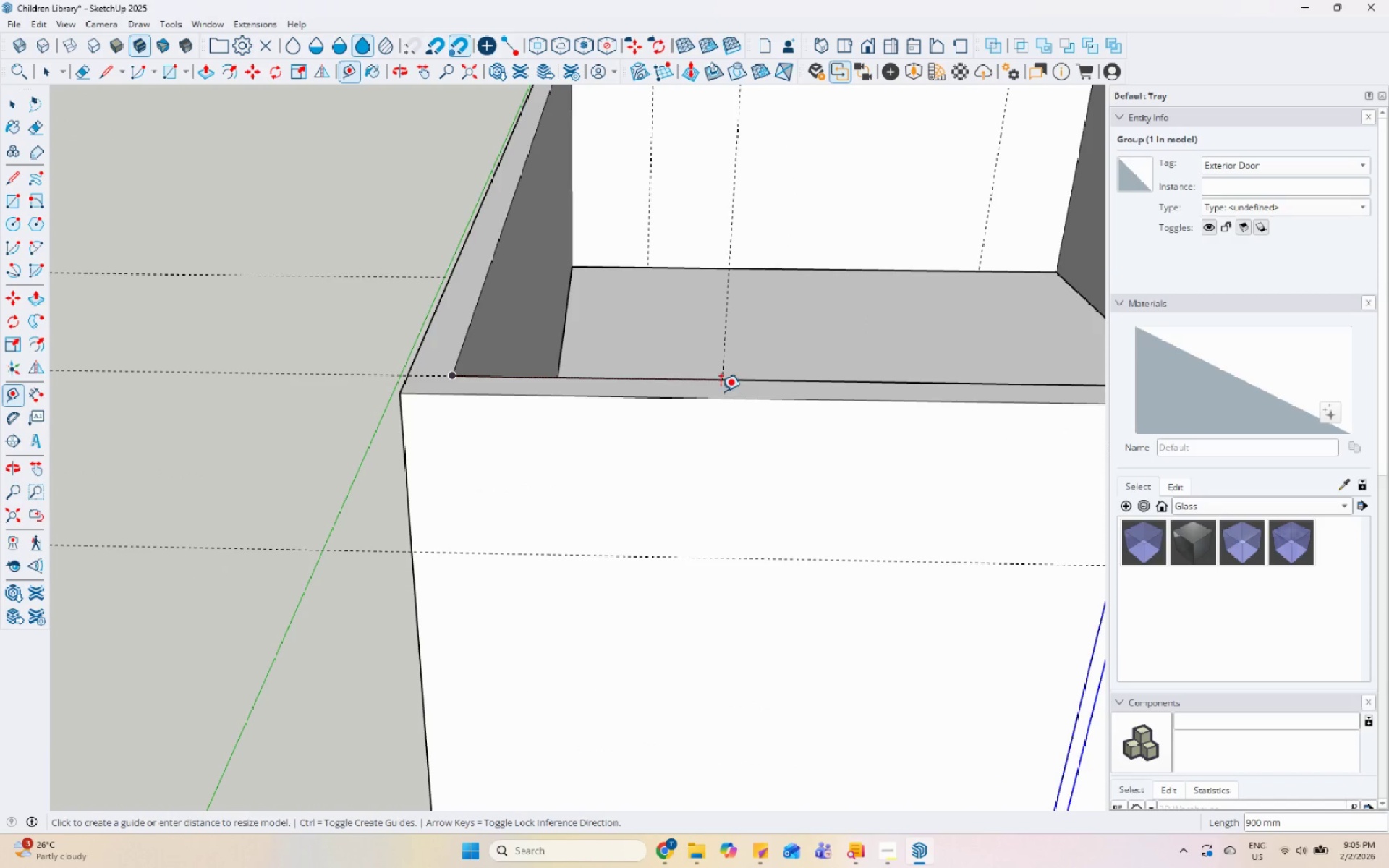 
scroll: coordinate [457, 372], scroll_direction: up, amount: 7.0
 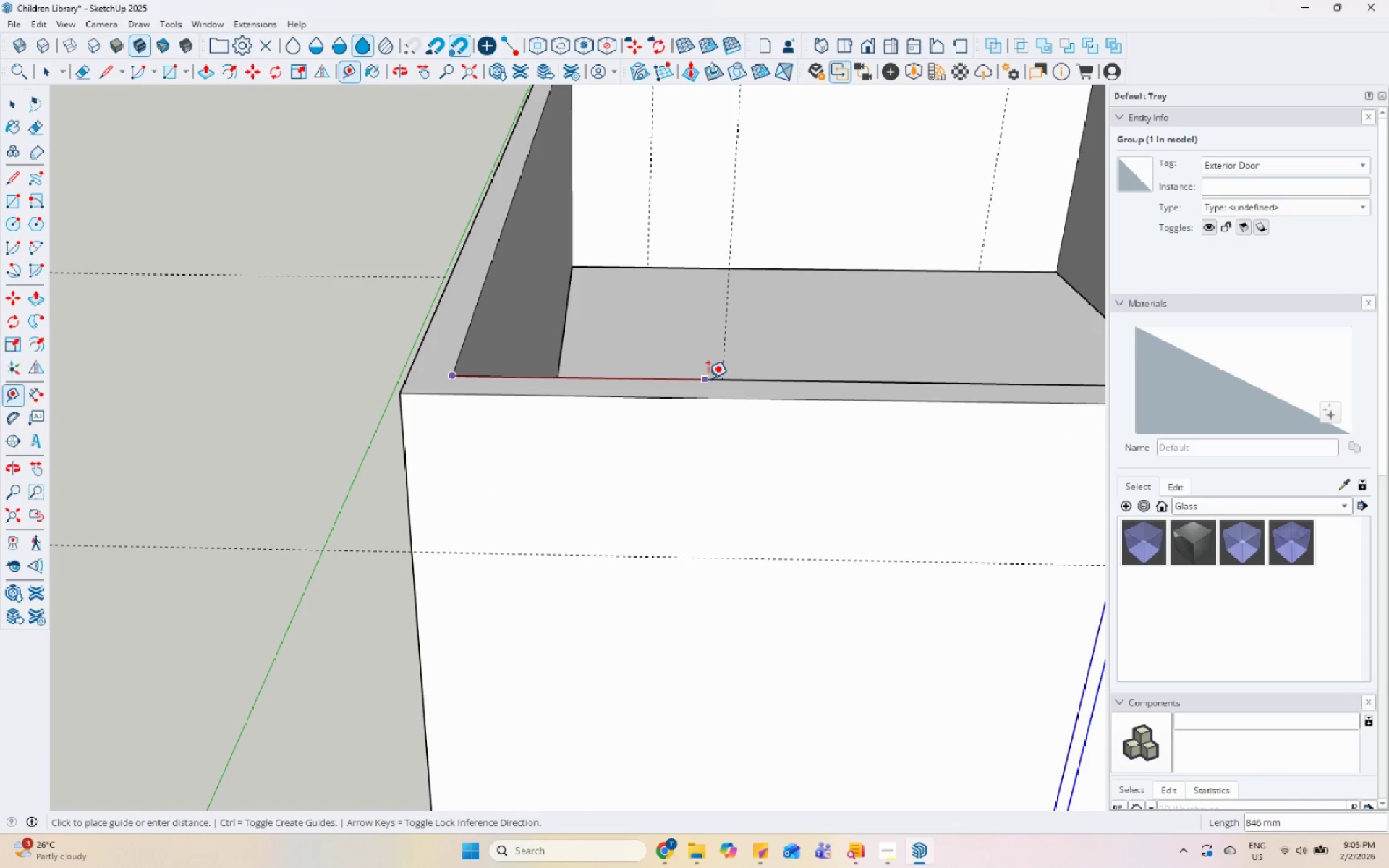 
double_click([721, 379])
 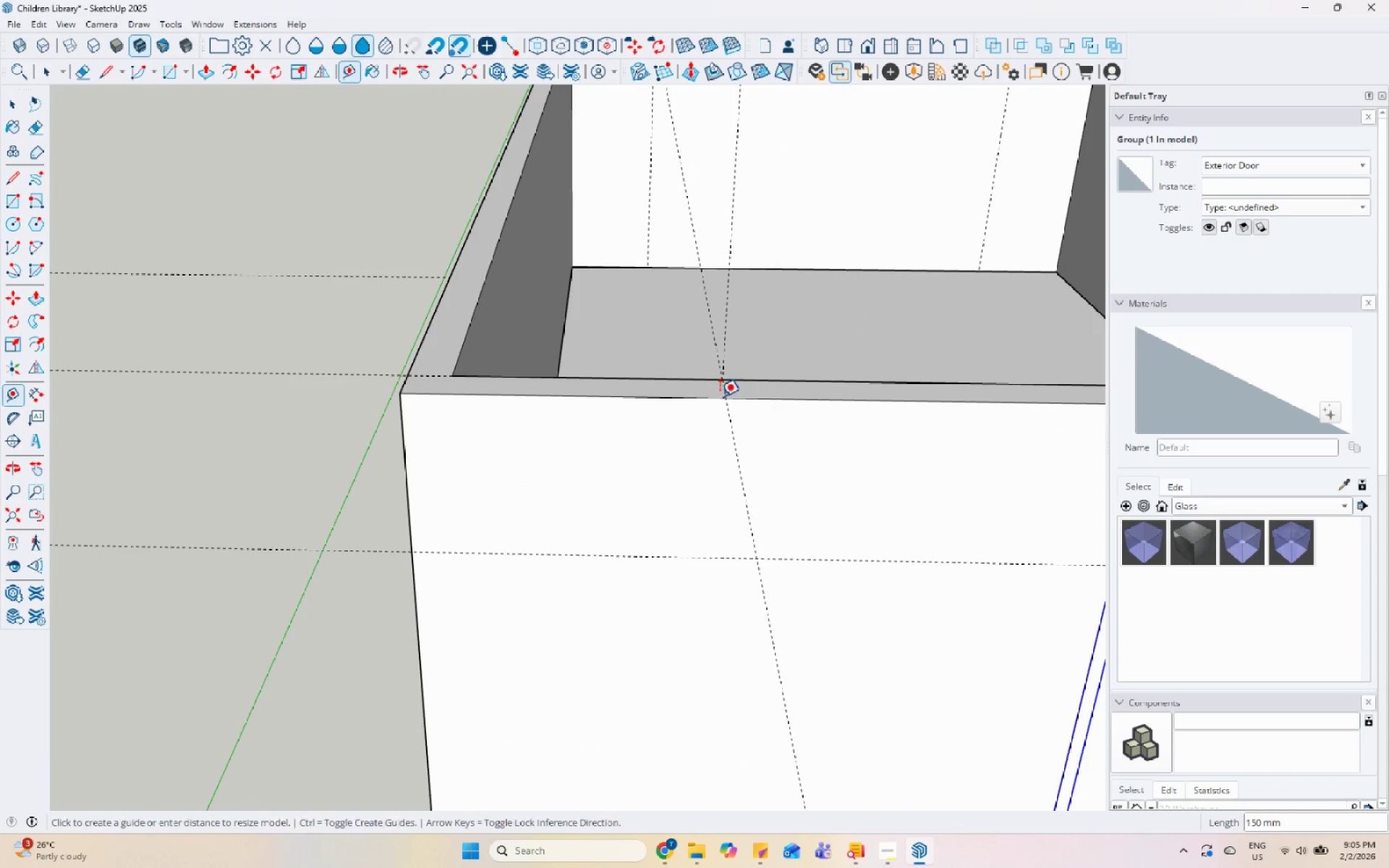 
scroll: coordinate [486, 319], scroll_direction: down, amount: 8.0
 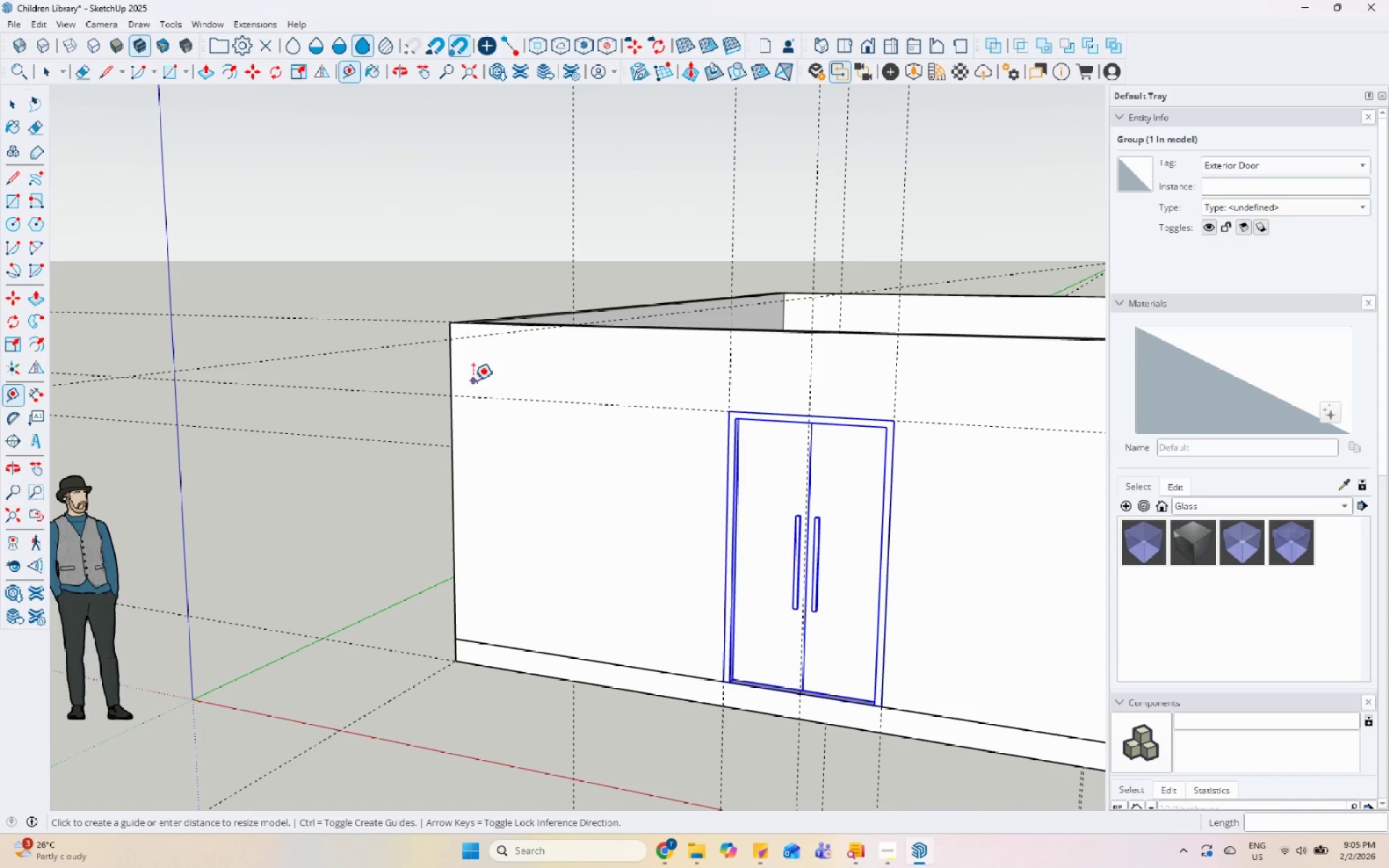 
left_click_drag(start_coordinate=[452, 373], to_coordinate=[458, 373])
 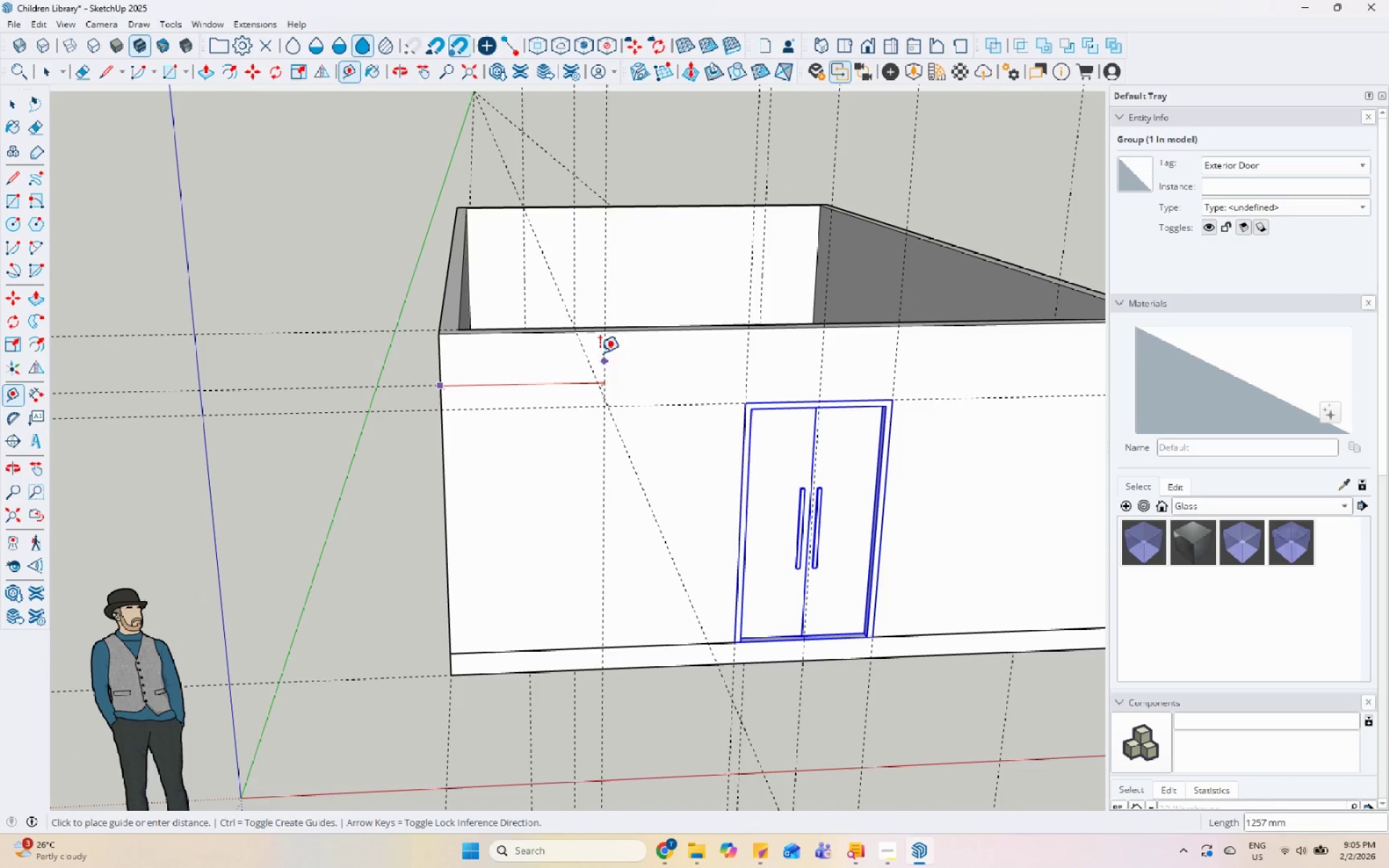 
left_click([575, 331])
 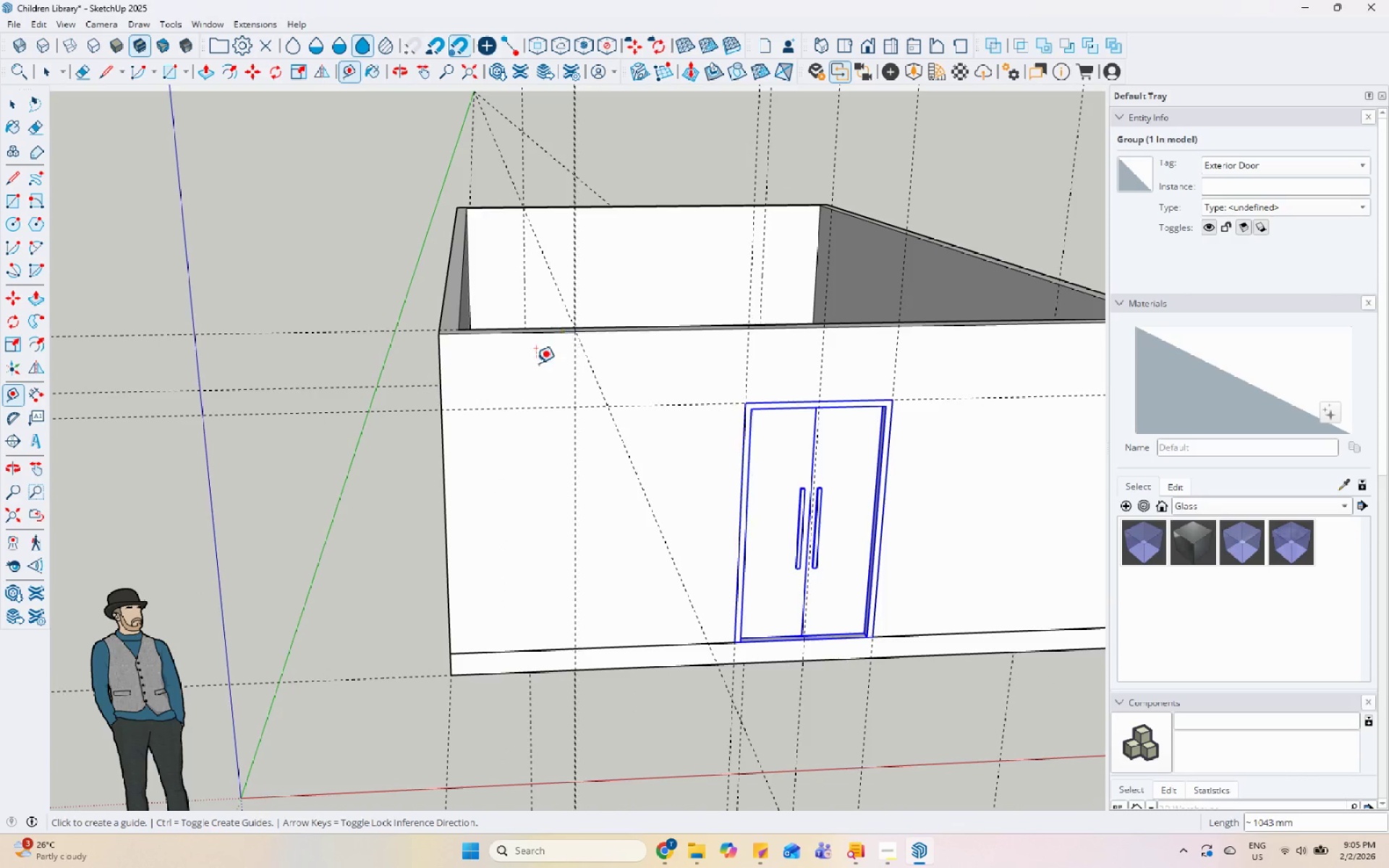 
scroll: coordinate [566, 377], scroll_direction: down, amount: 3.0
 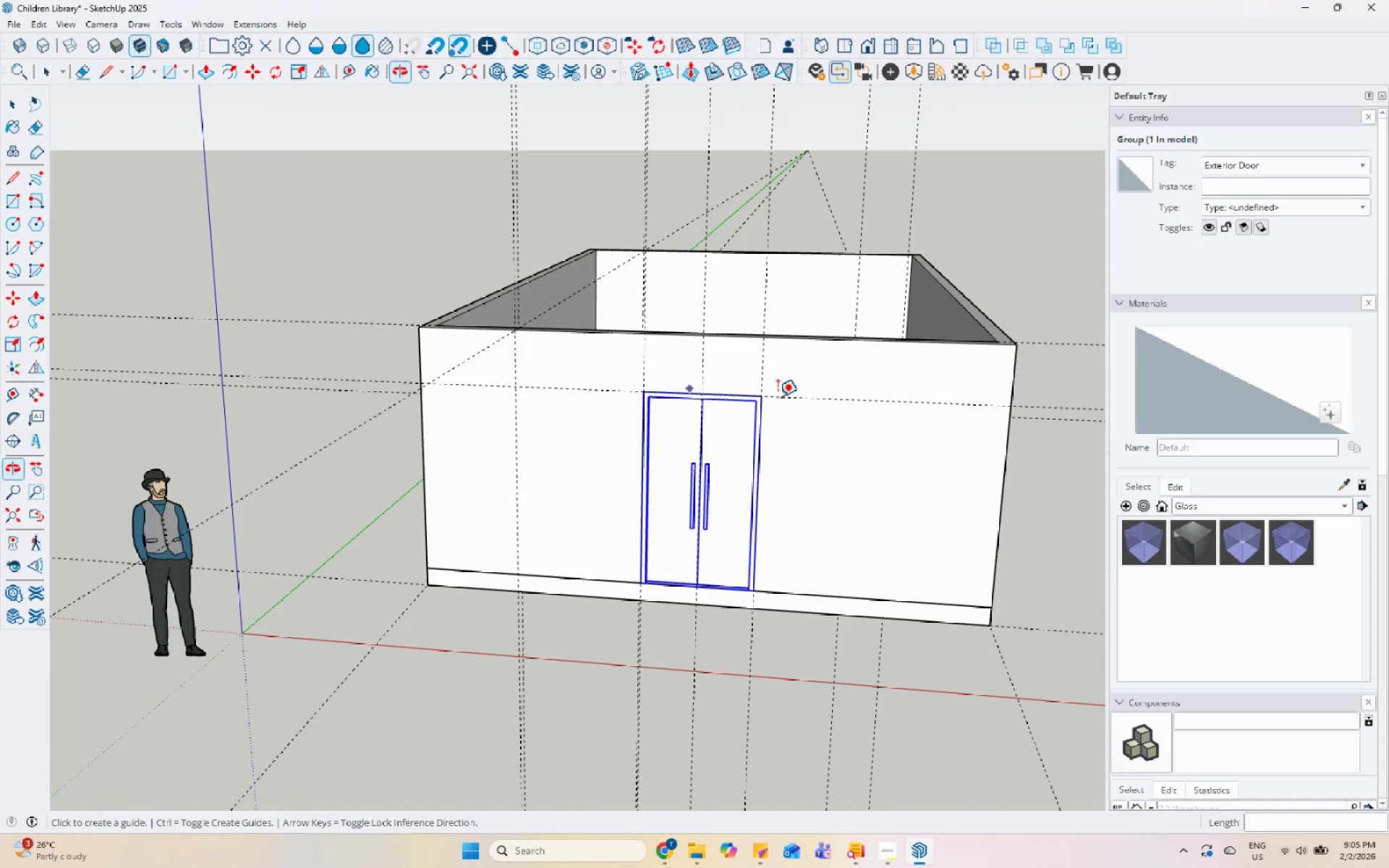 
scroll: coordinate [1011, 364], scroll_direction: up, amount: 4.0
 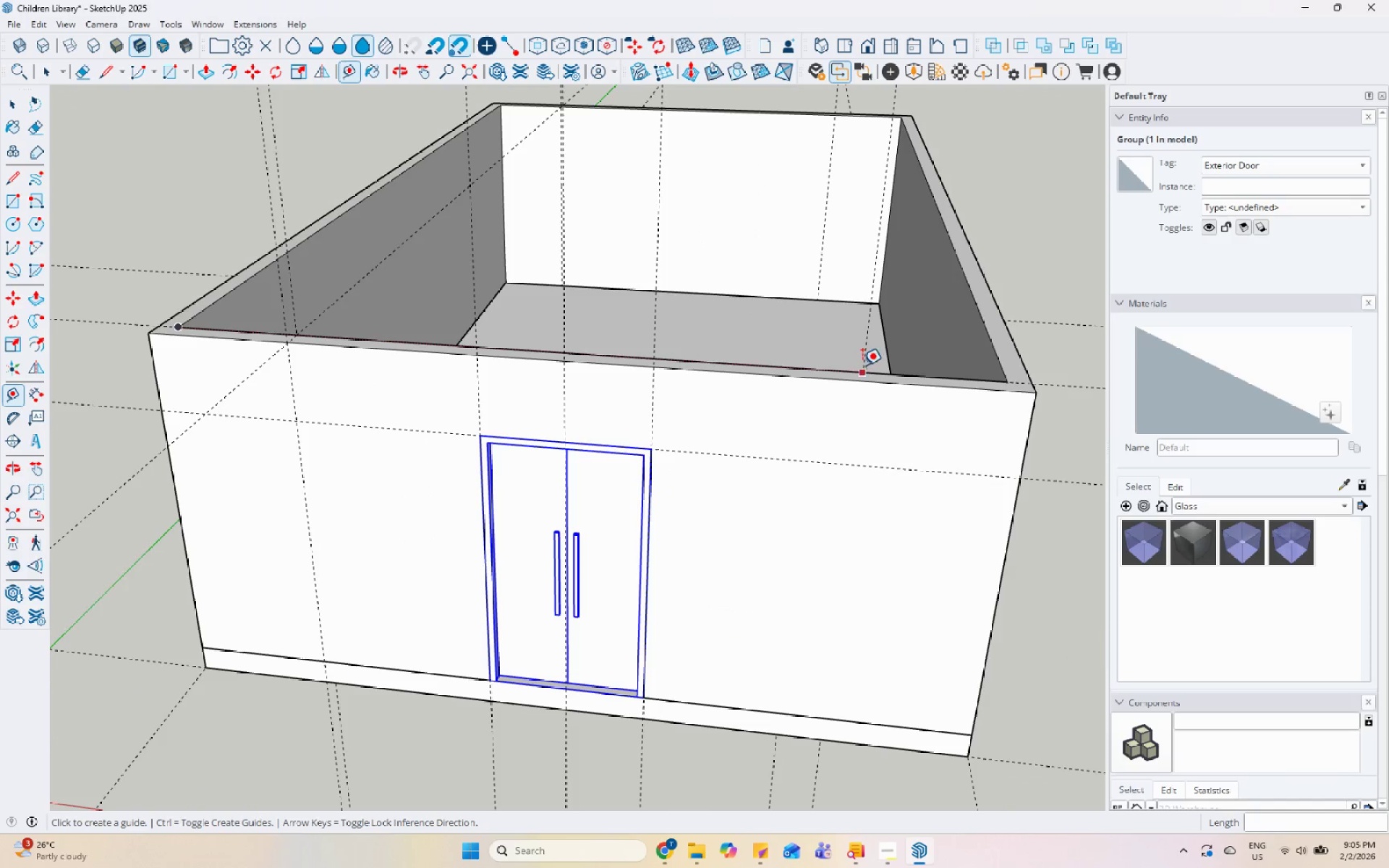 
left_click([862, 367])
 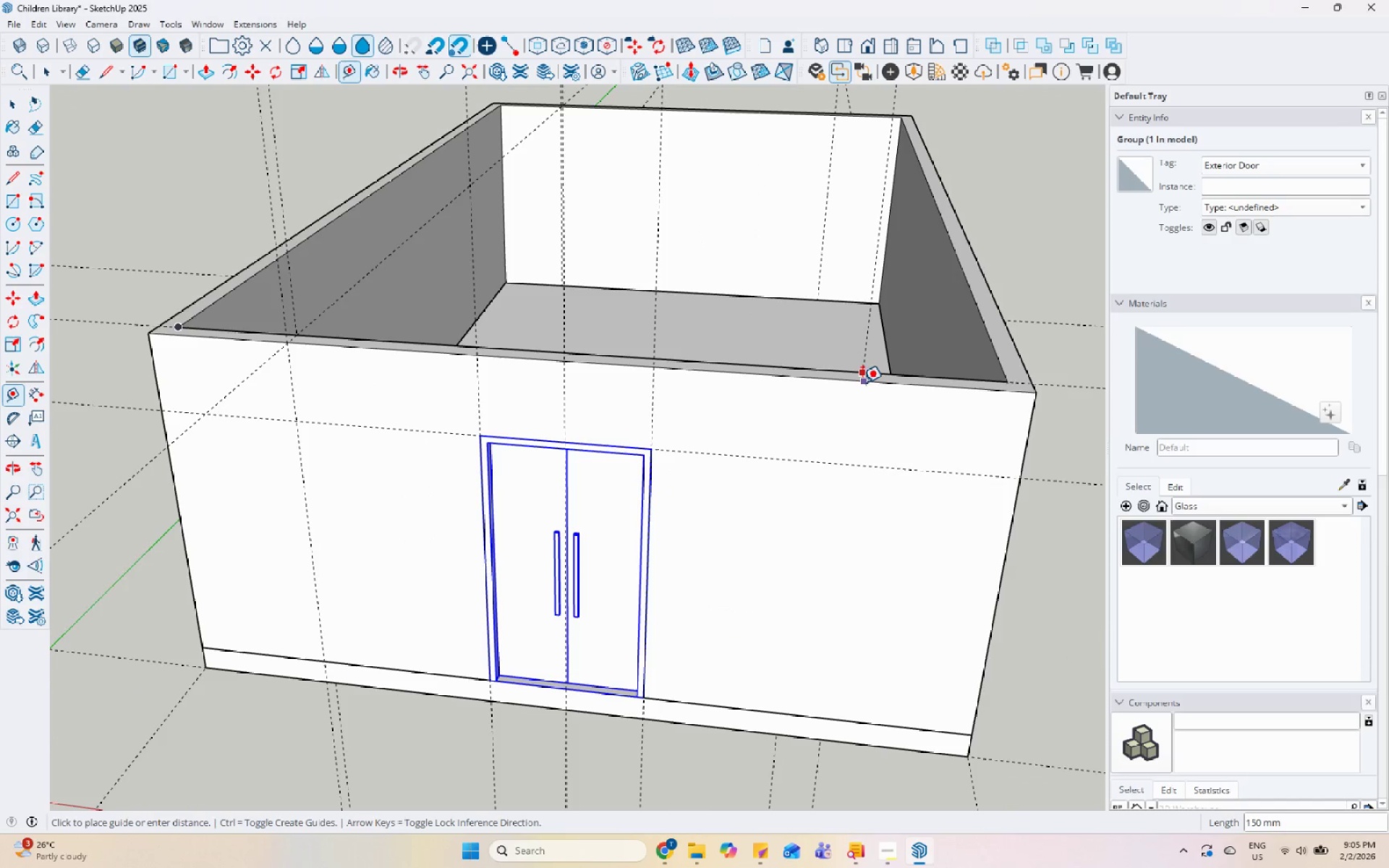 
left_click([862, 383])
 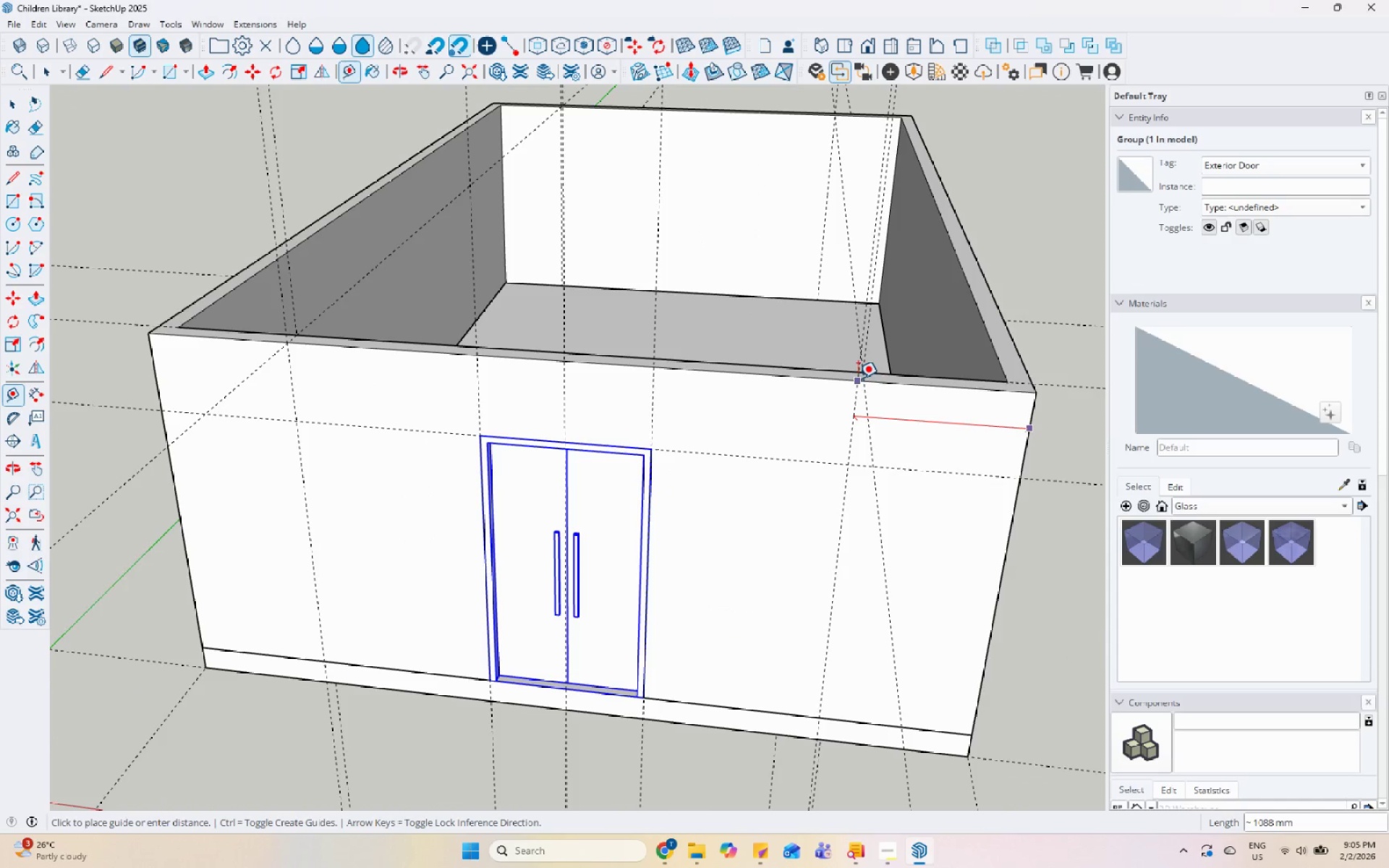 
wait(5.8)
 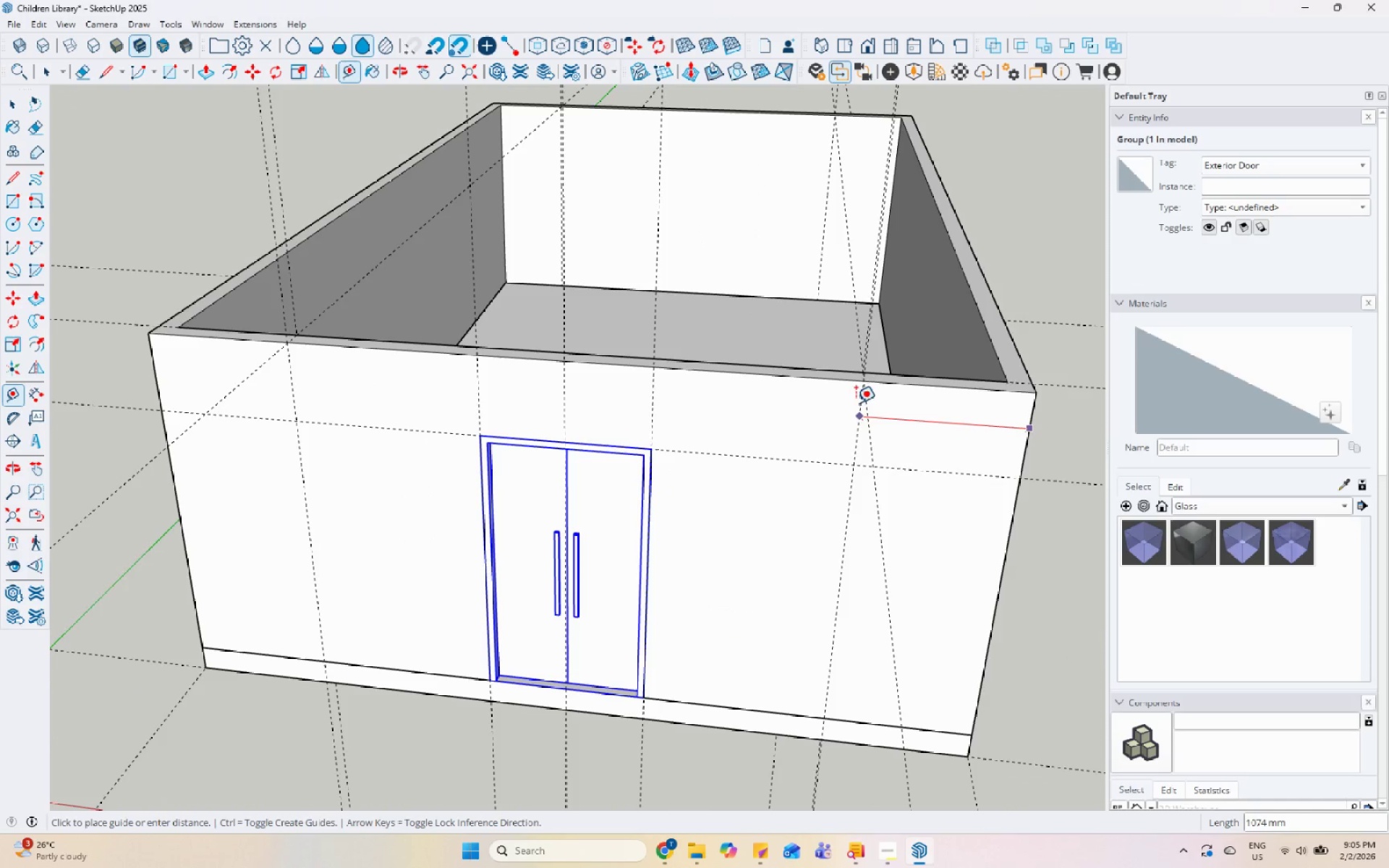 
scroll: coordinate [940, 320], scroll_direction: up, amount: 1.0
 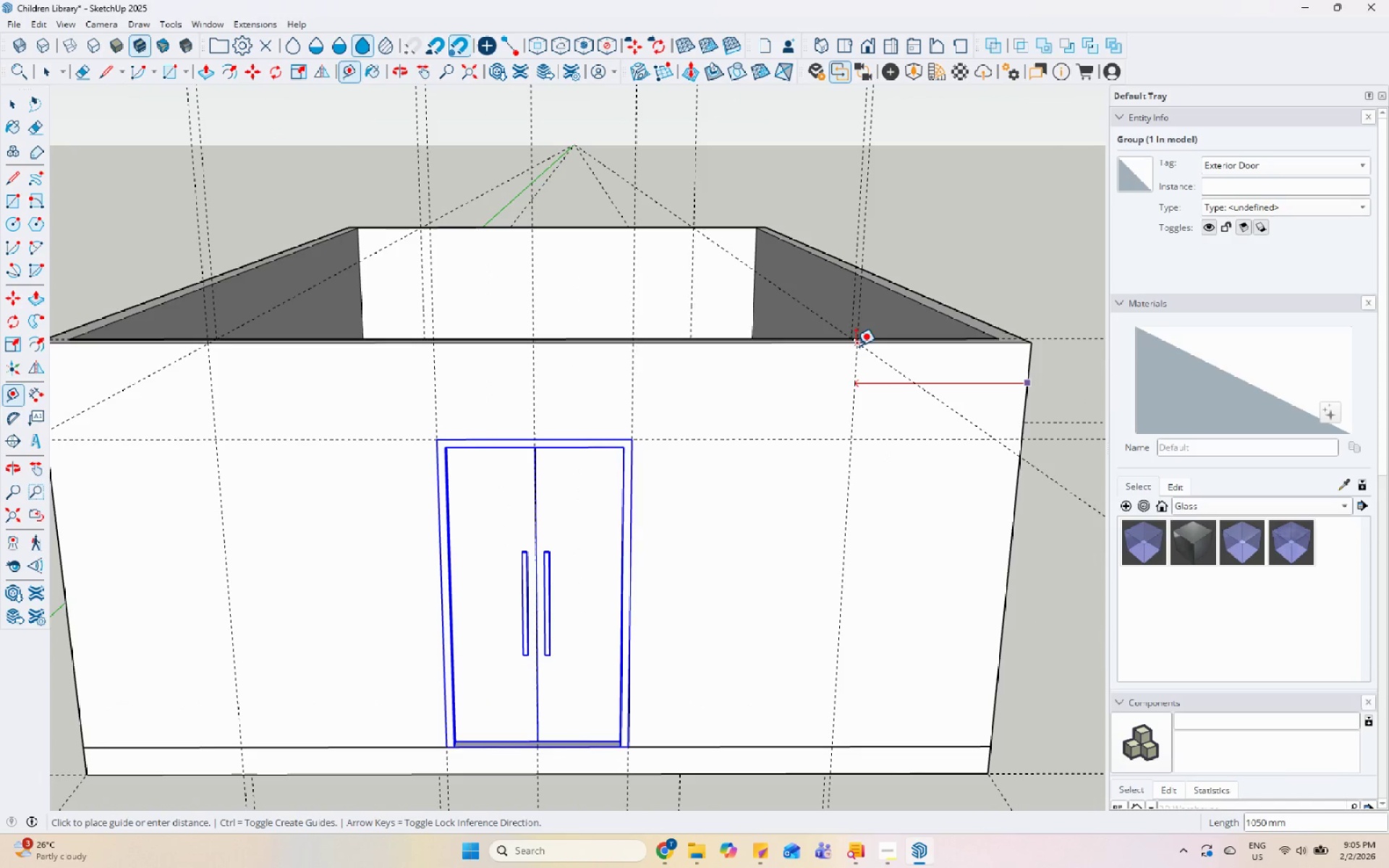 
left_click([862, 344])
 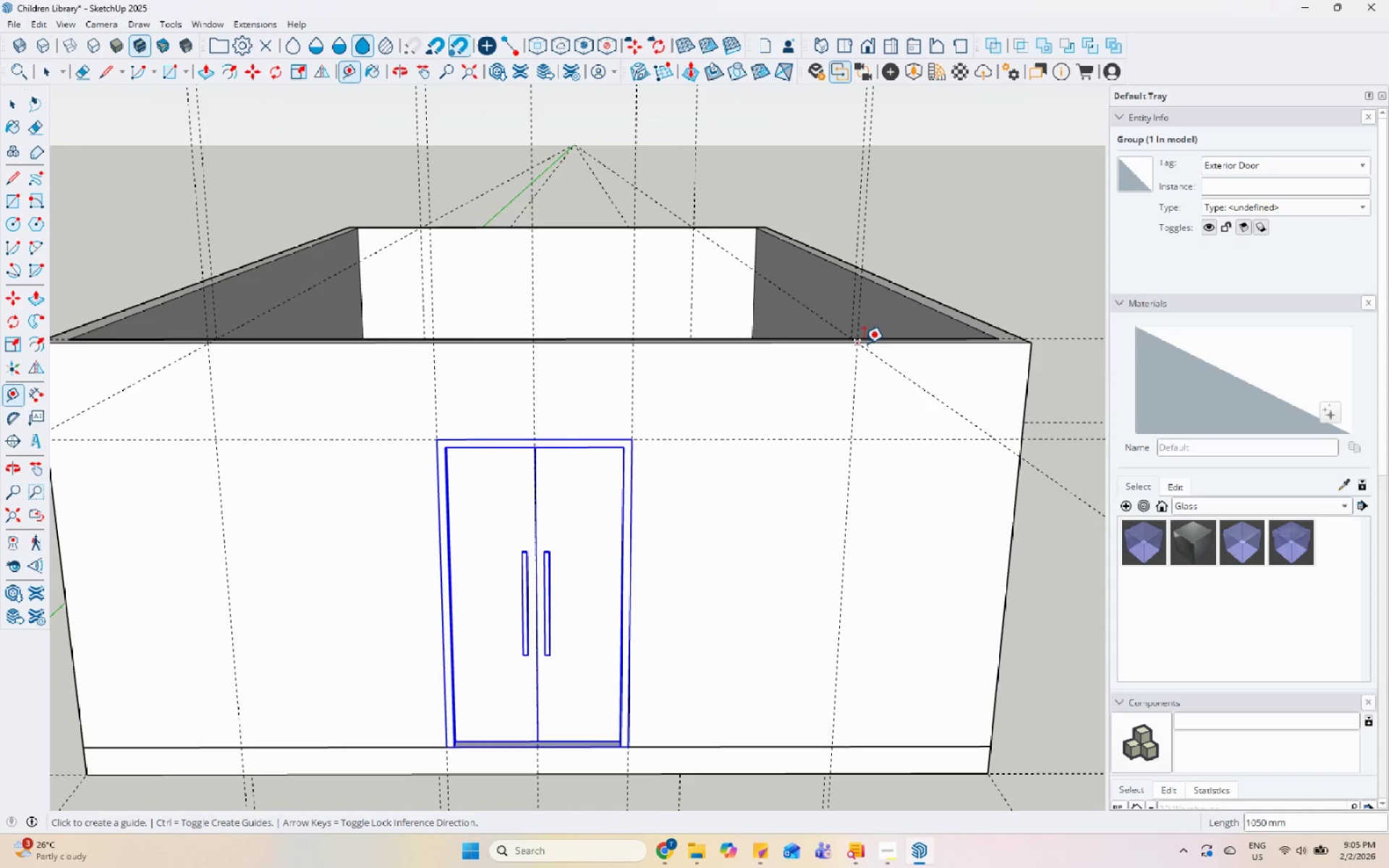 
scroll: coordinate [855, 370], scroll_direction: down, amount: 6.0
 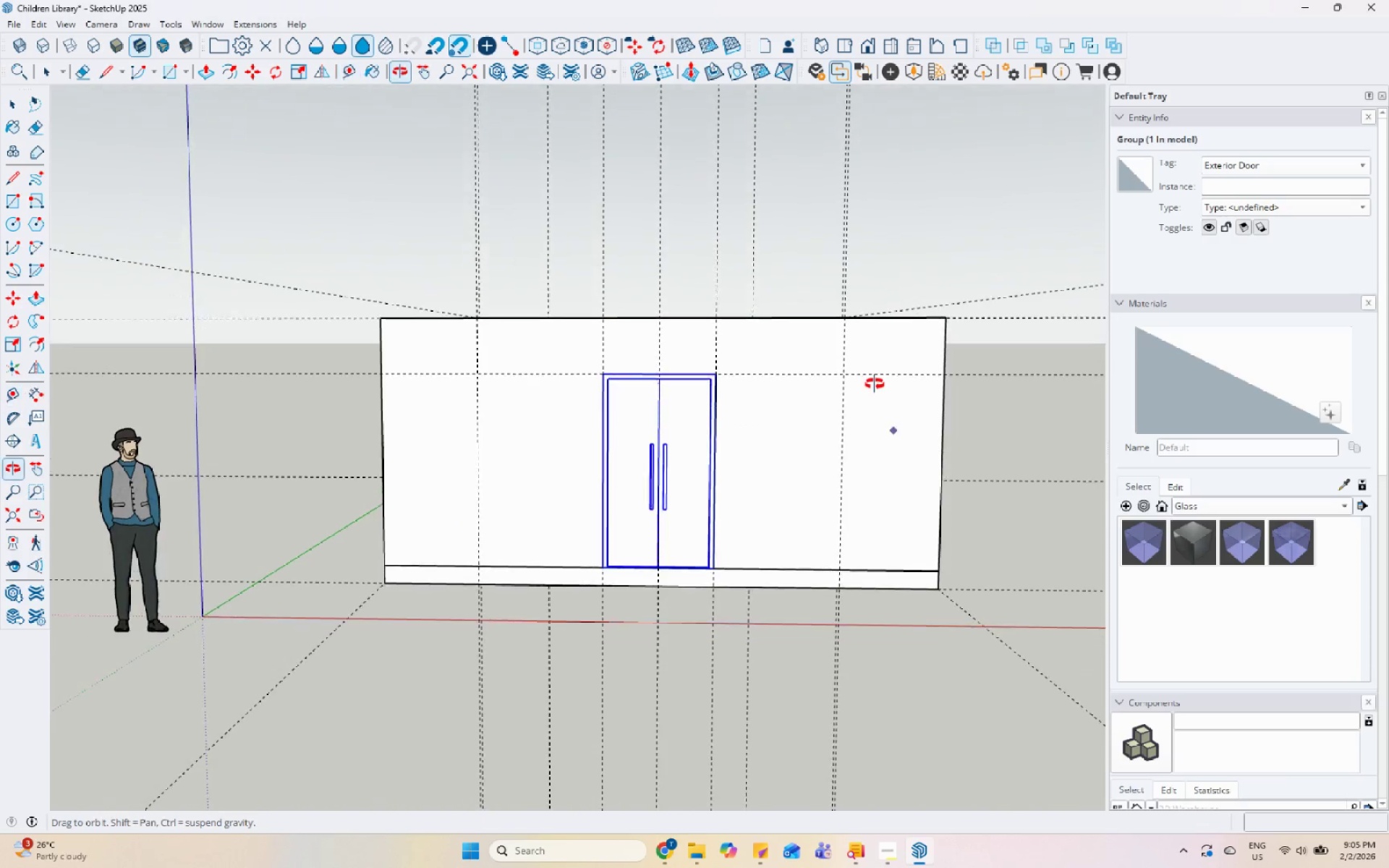 
key(Space)
 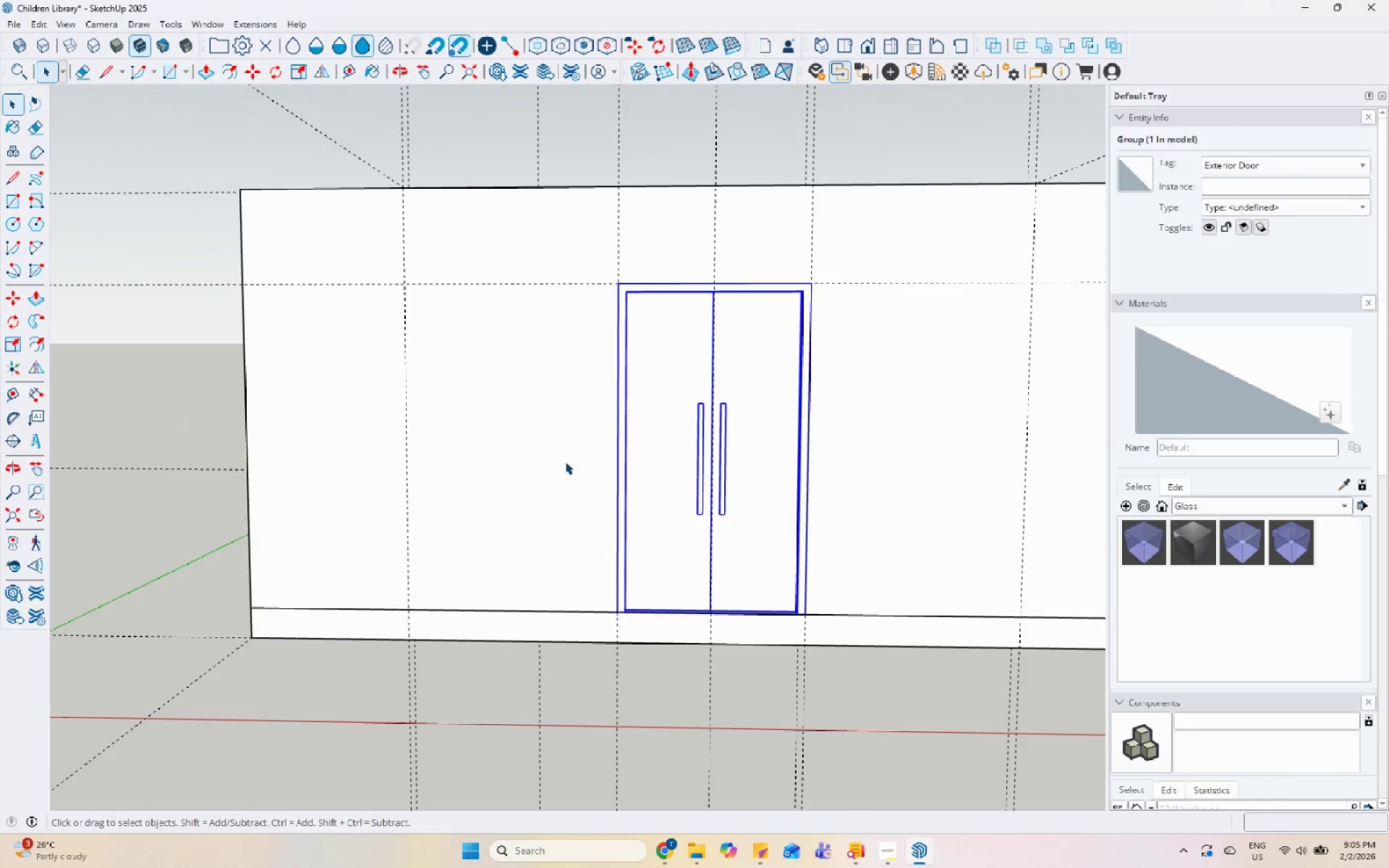 
scroll: coordinate [581, 503], scroll_direction: up, amount: 5.0
 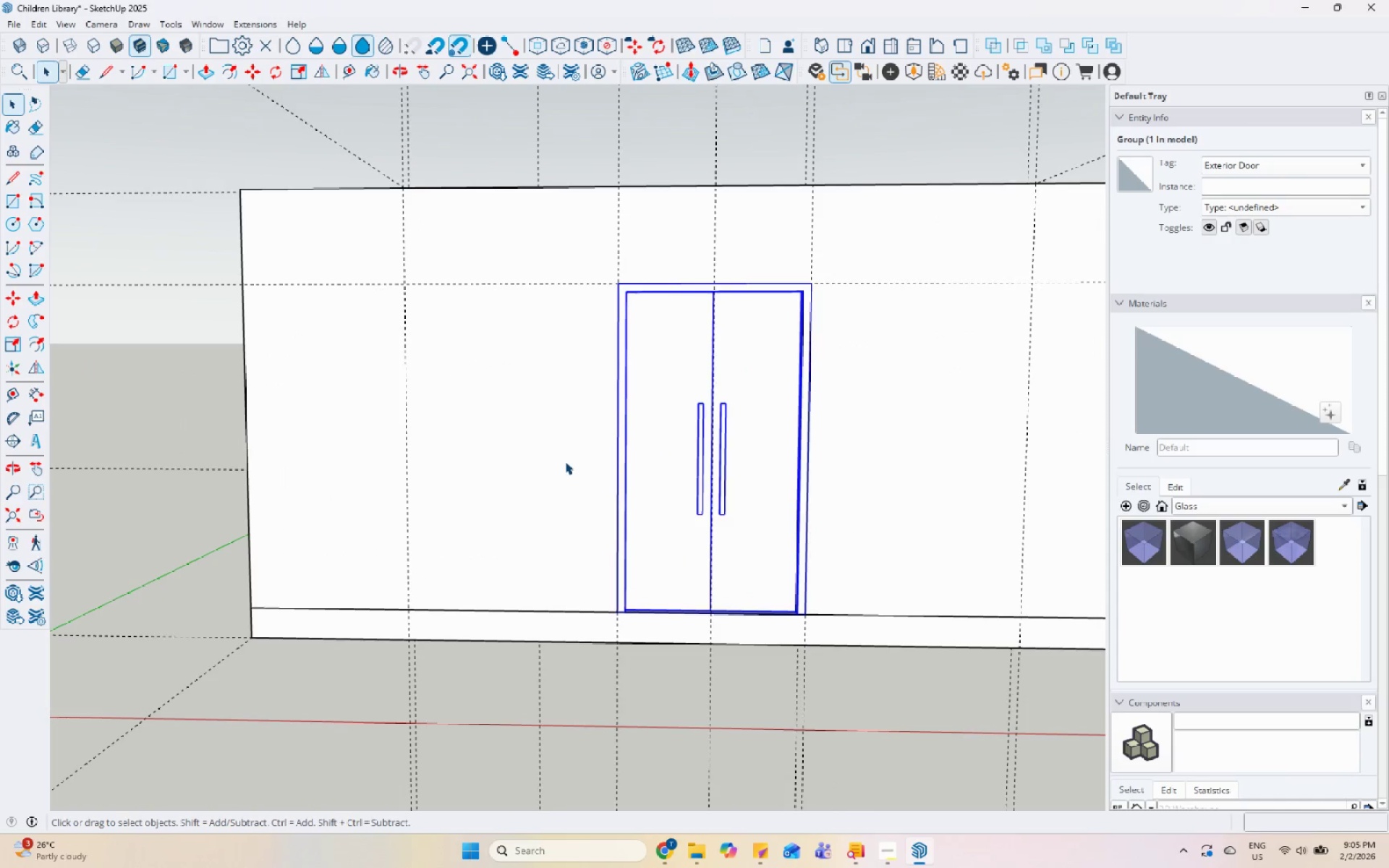 
scroll: coordinate [562, 479], scroll_direction: down, amount: 3.0
 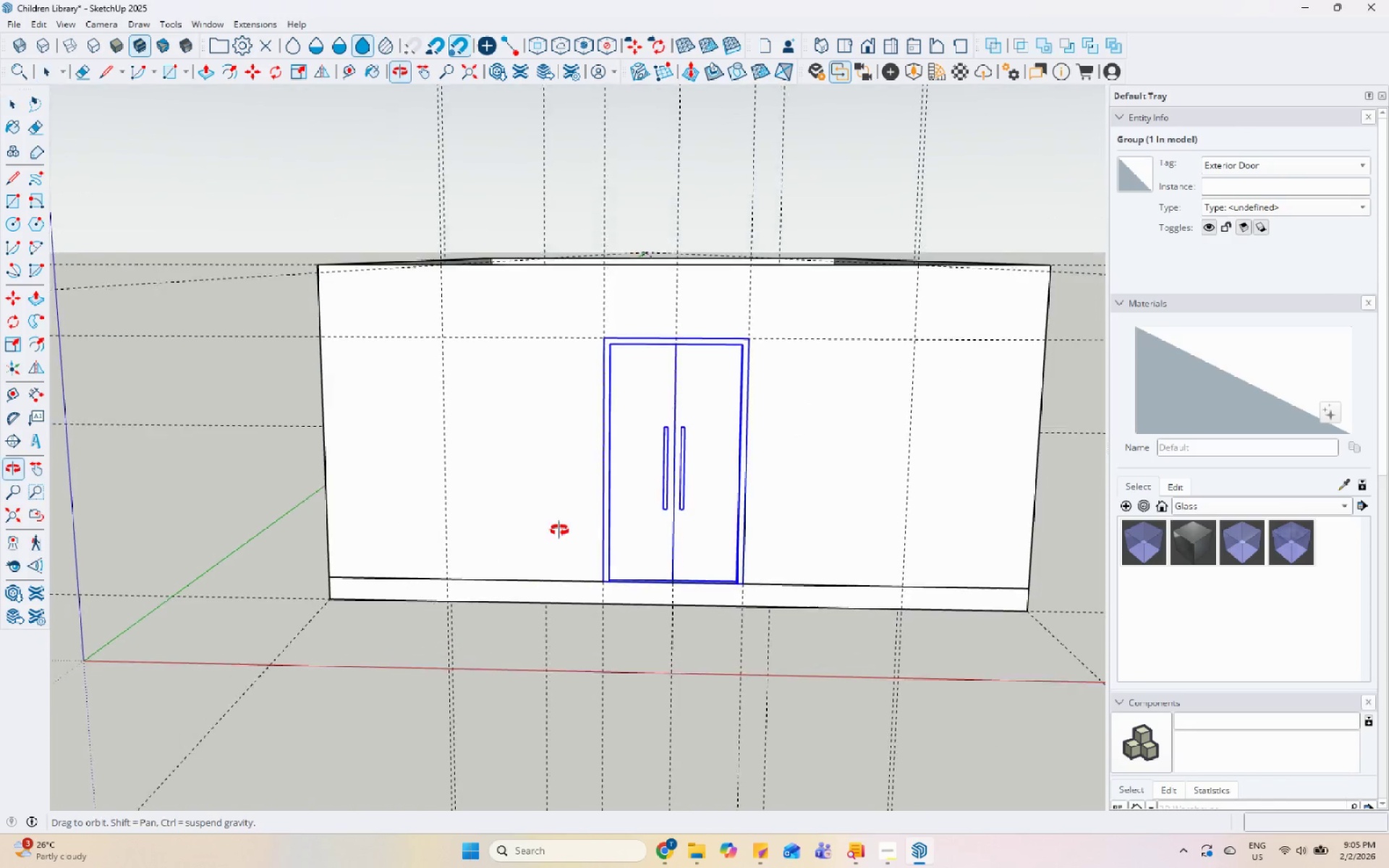 
double_click([581, 307])
 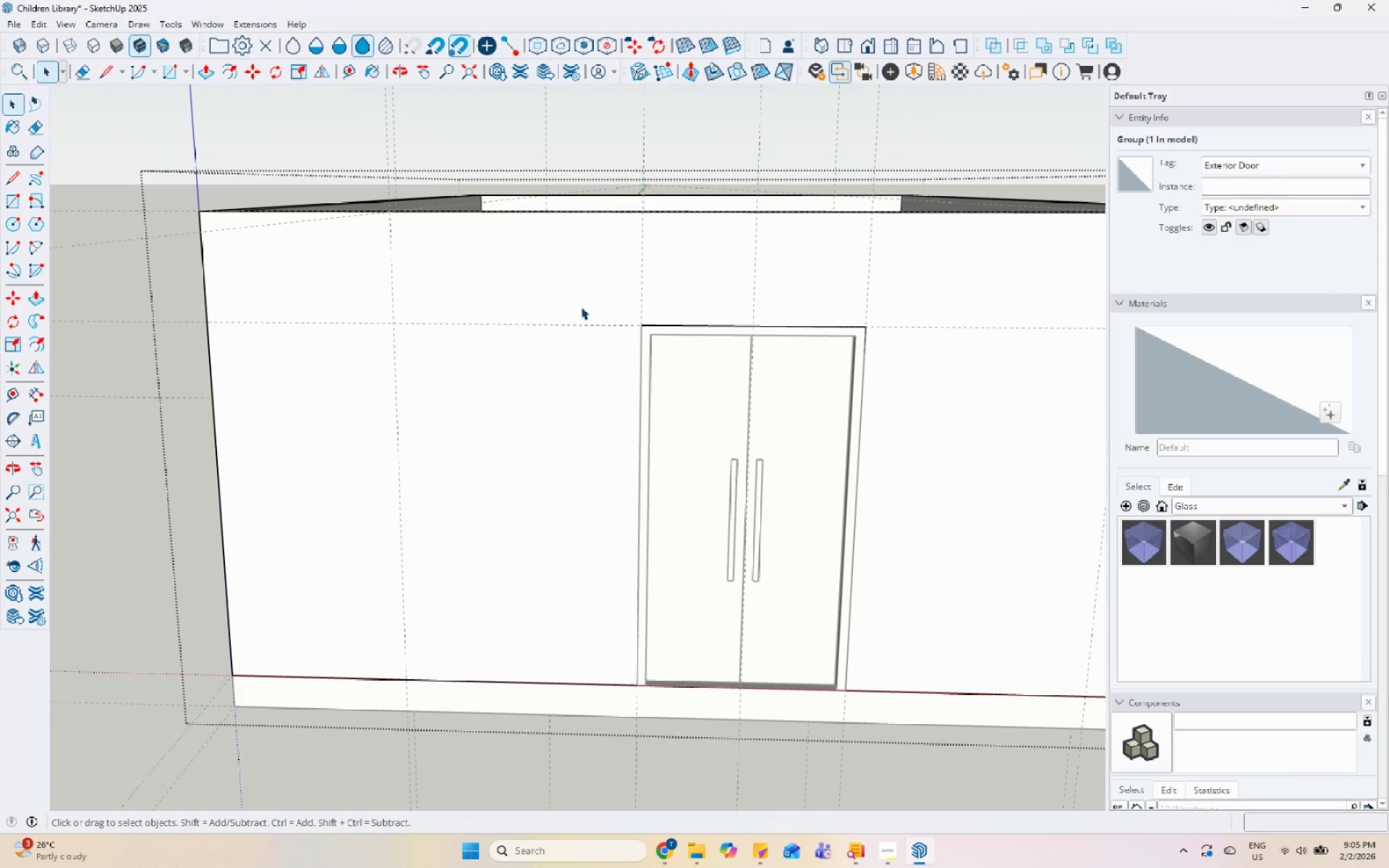 
scroll: coordinate [534, 375], scroll_direction: up, amount: 4.0
 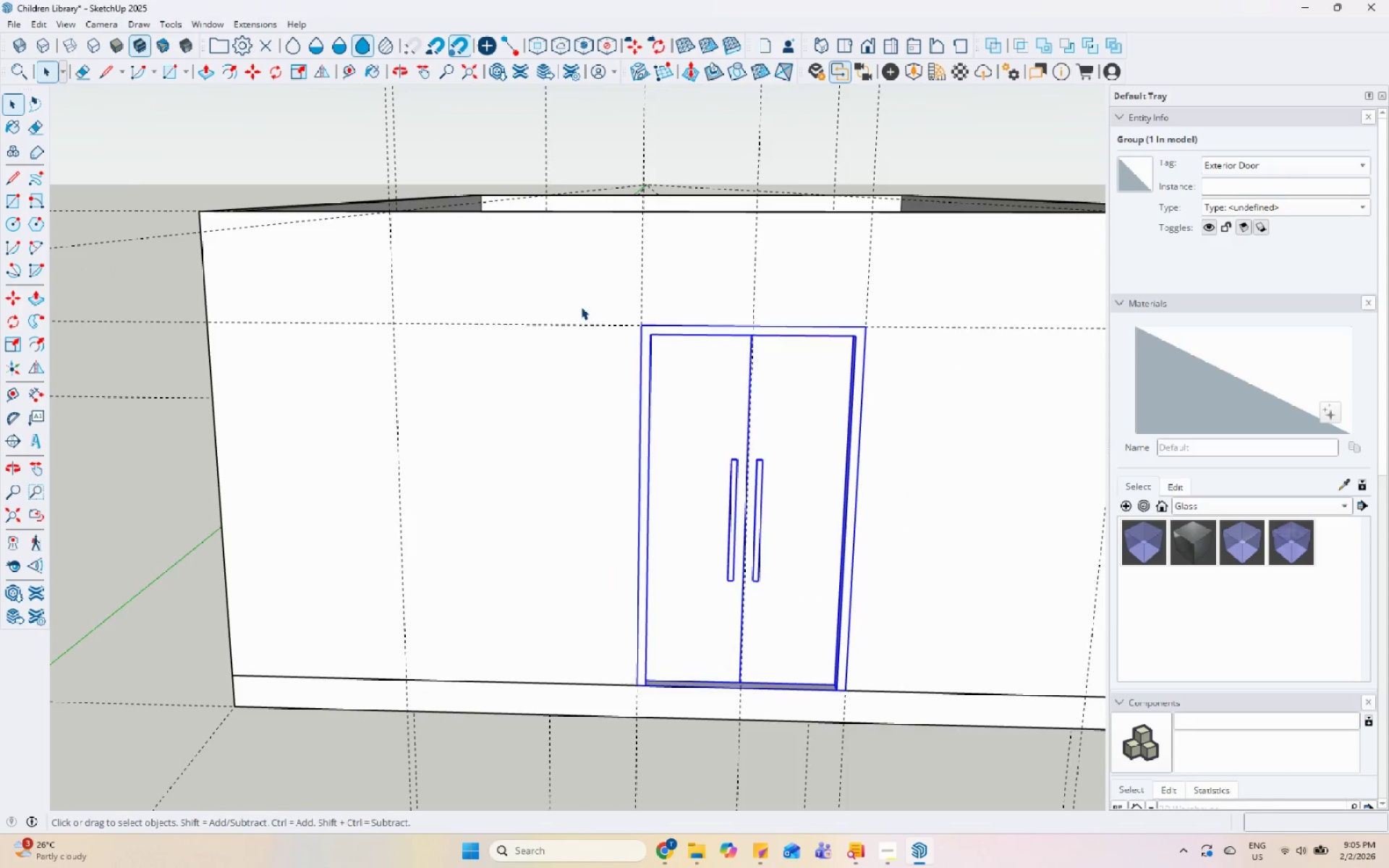 
triple_click([582, 303])
 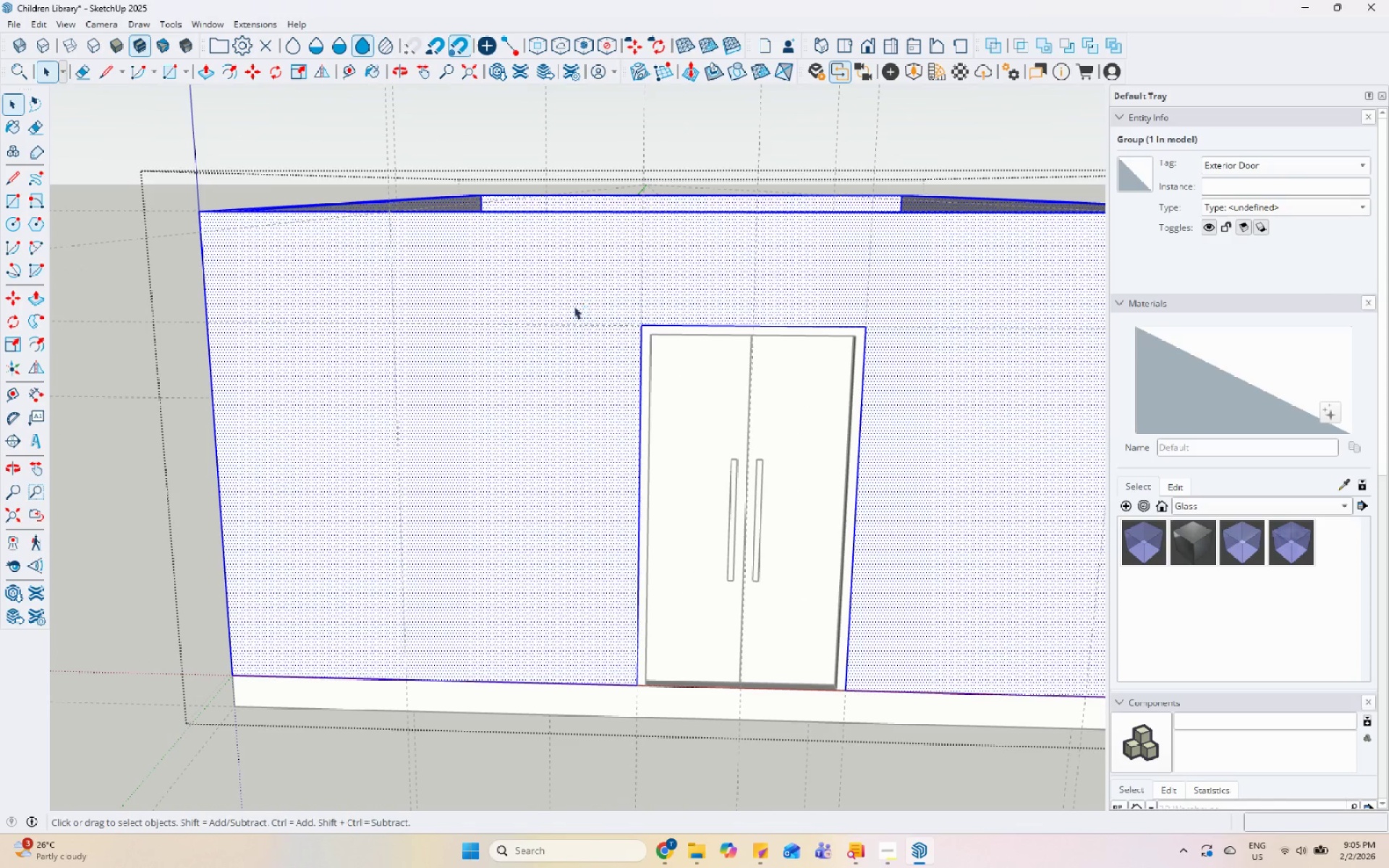 
key(Escape)
 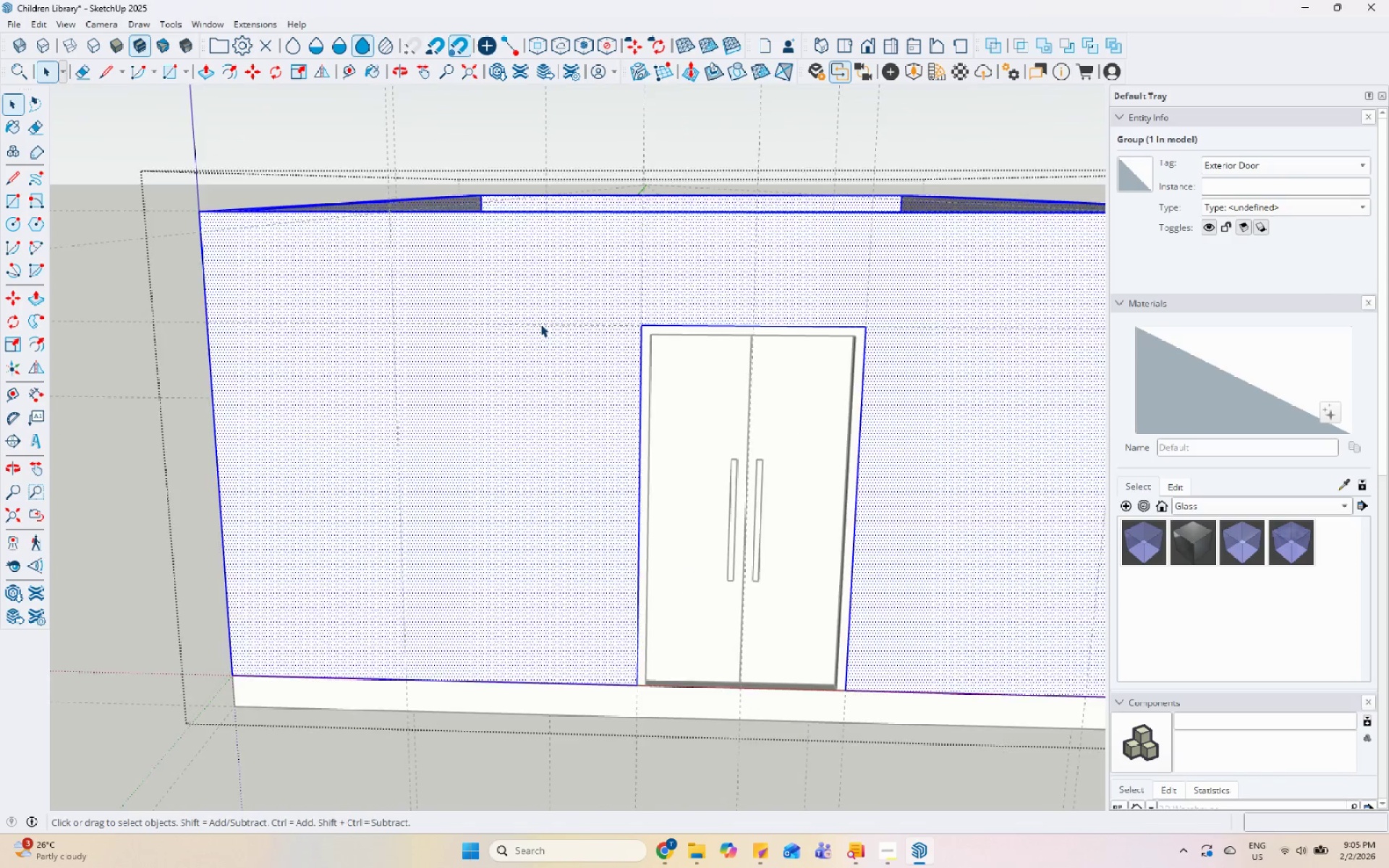 
scroll: coordinate [526, 334], scroll_direction: down, amount: 4.0
 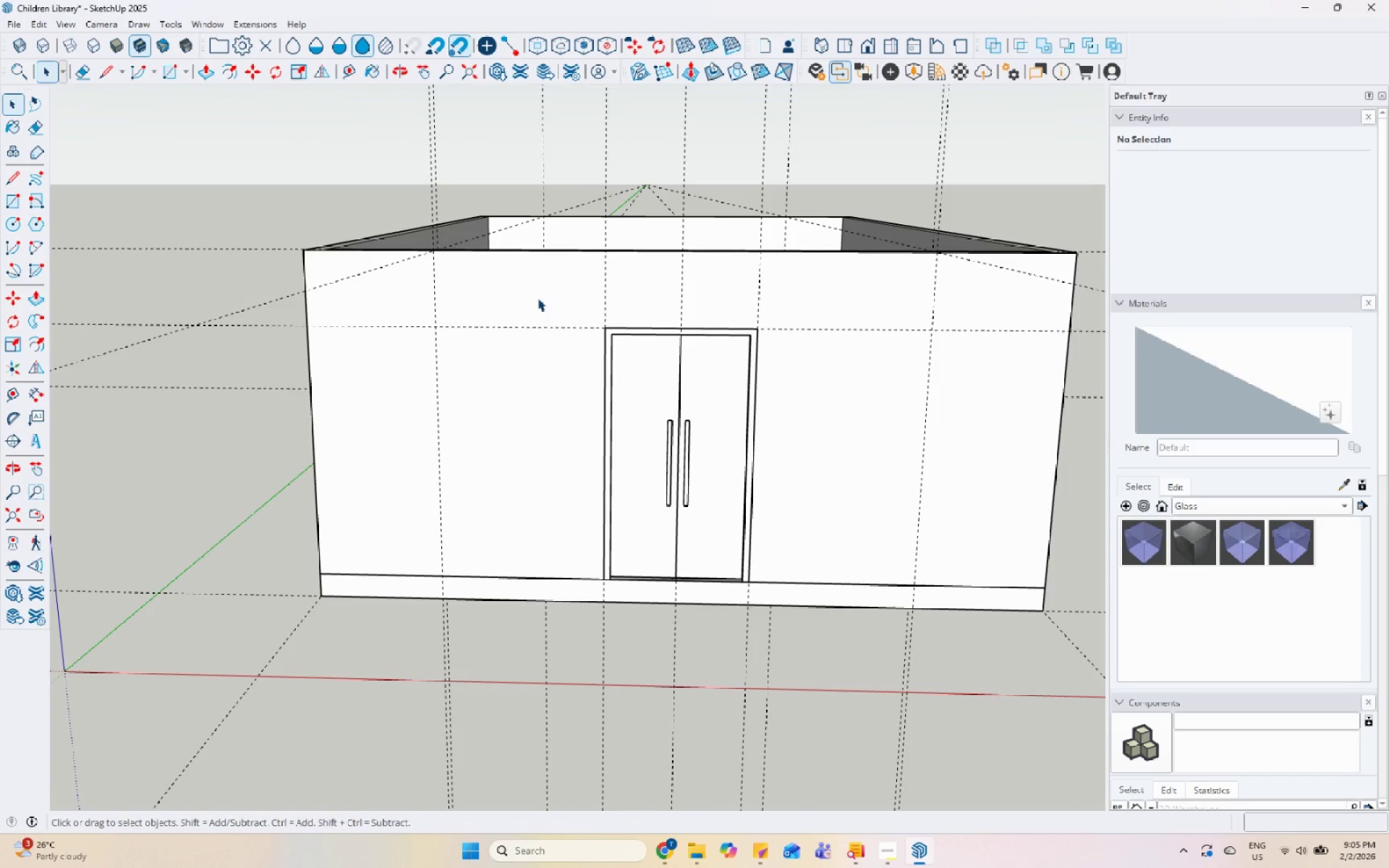 
scroll: coordinate [666, 270], scroll_direction: up, amount: 2.0
 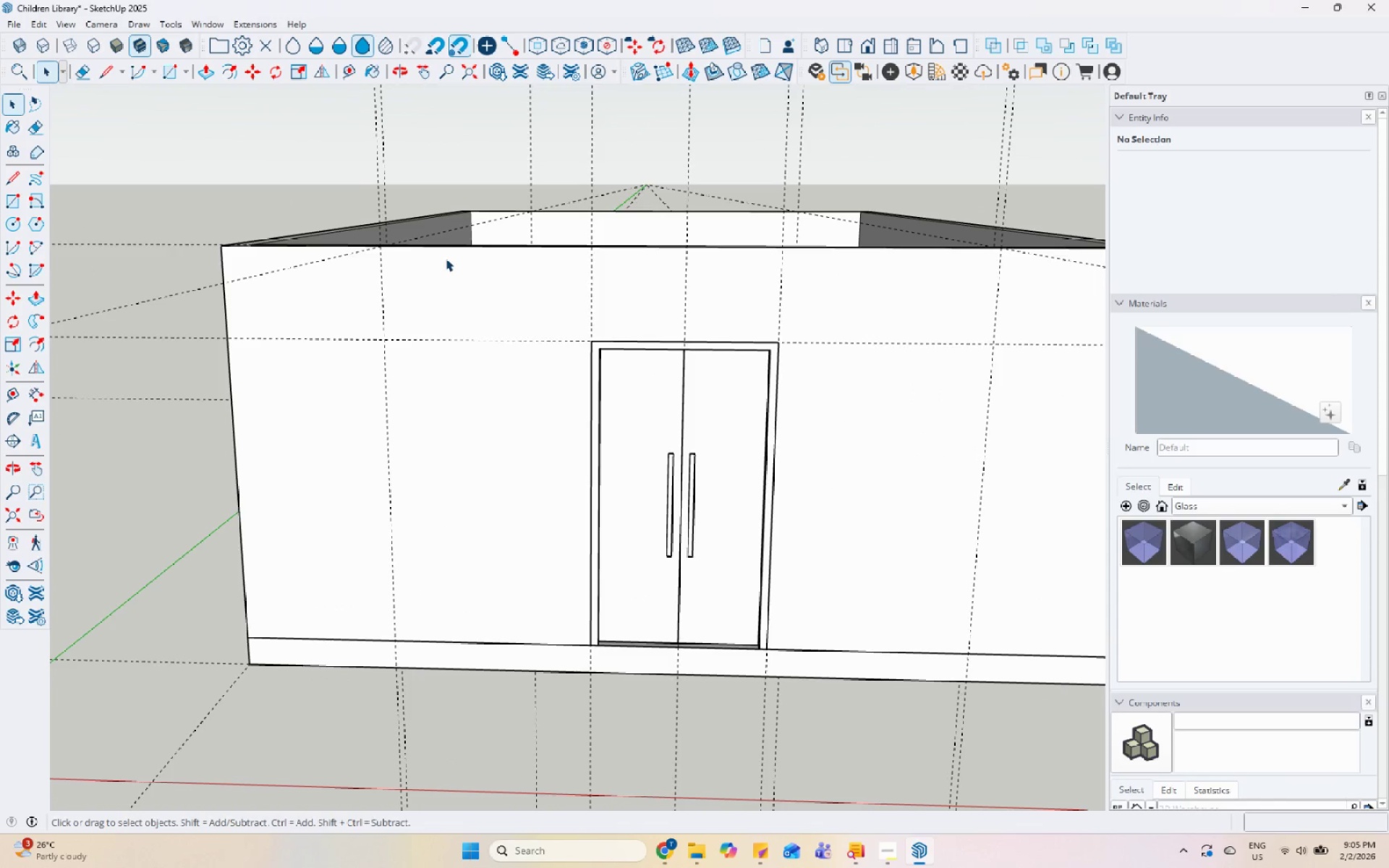 
double_click([466, 264])
 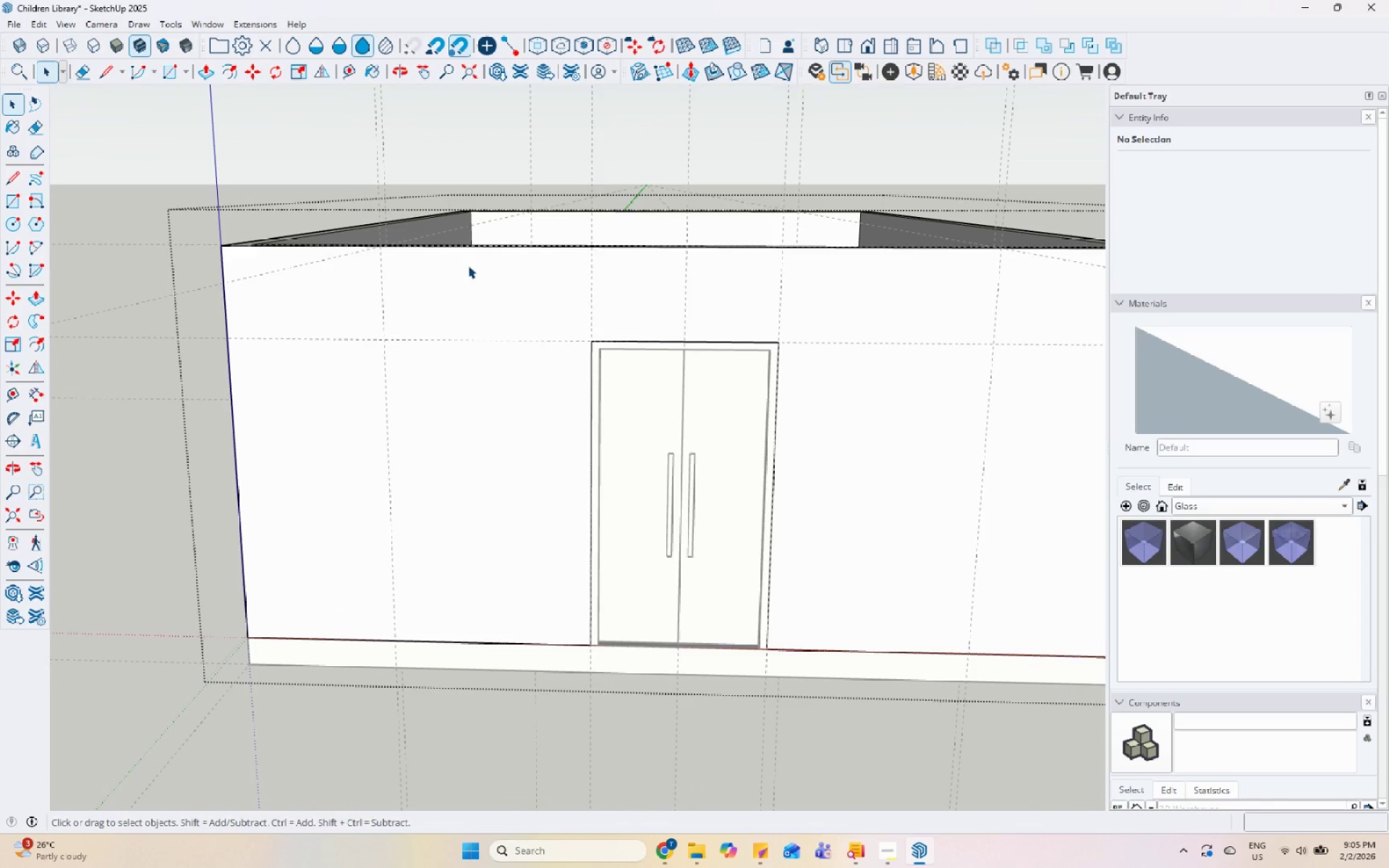 
triple_click([468, 265])
 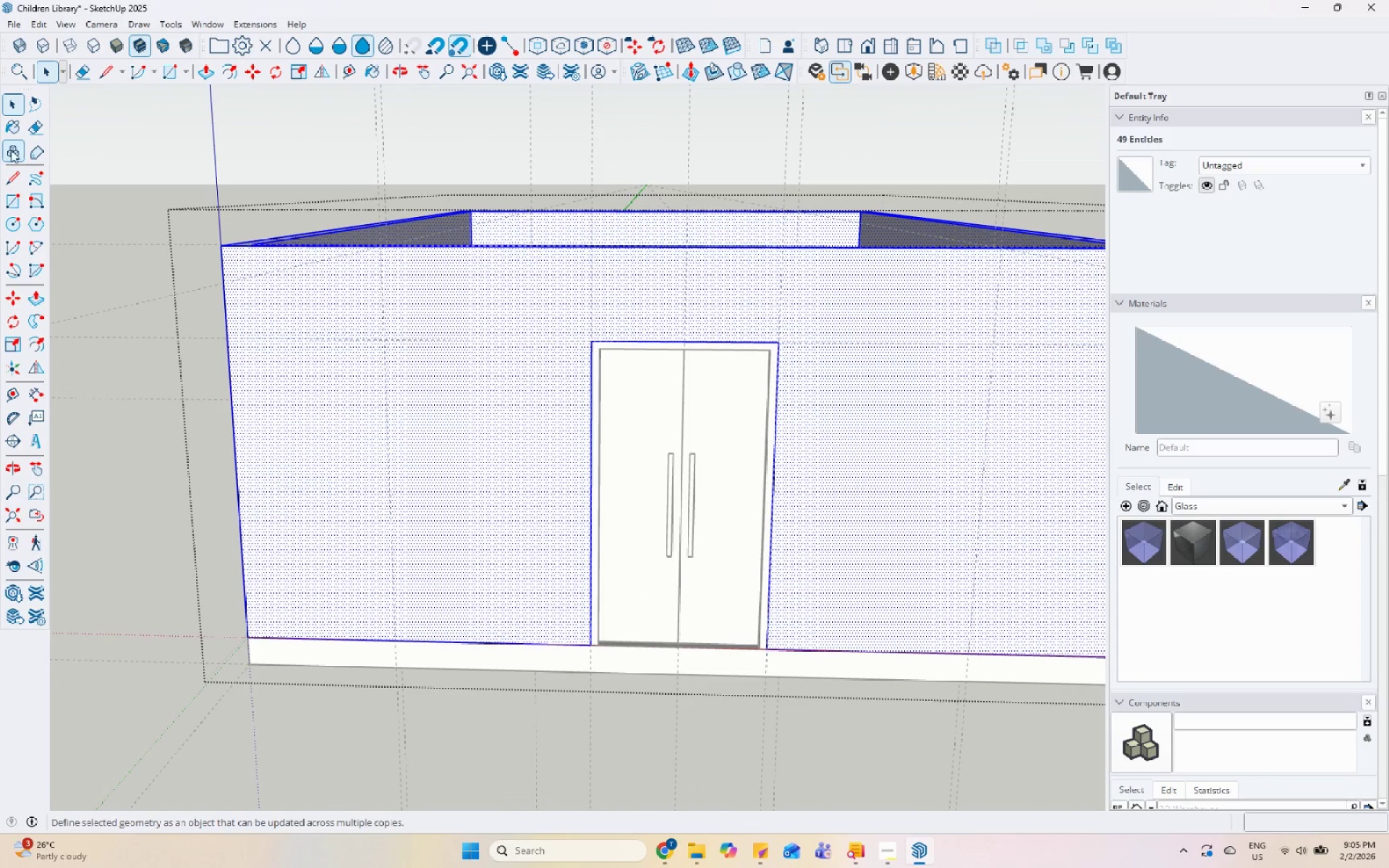 
mouse_move([20, 213])
 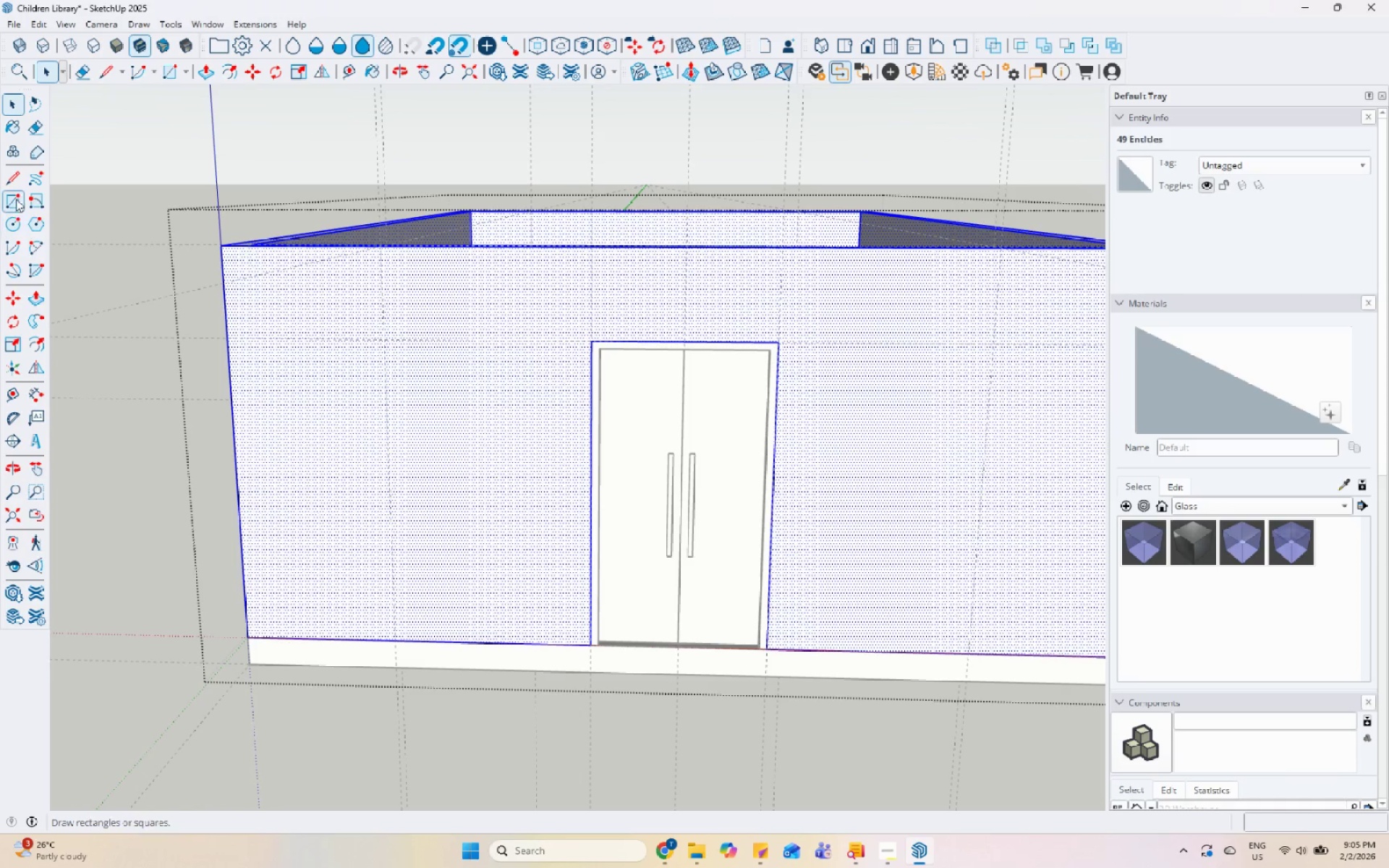 
left_click([16, 195])
 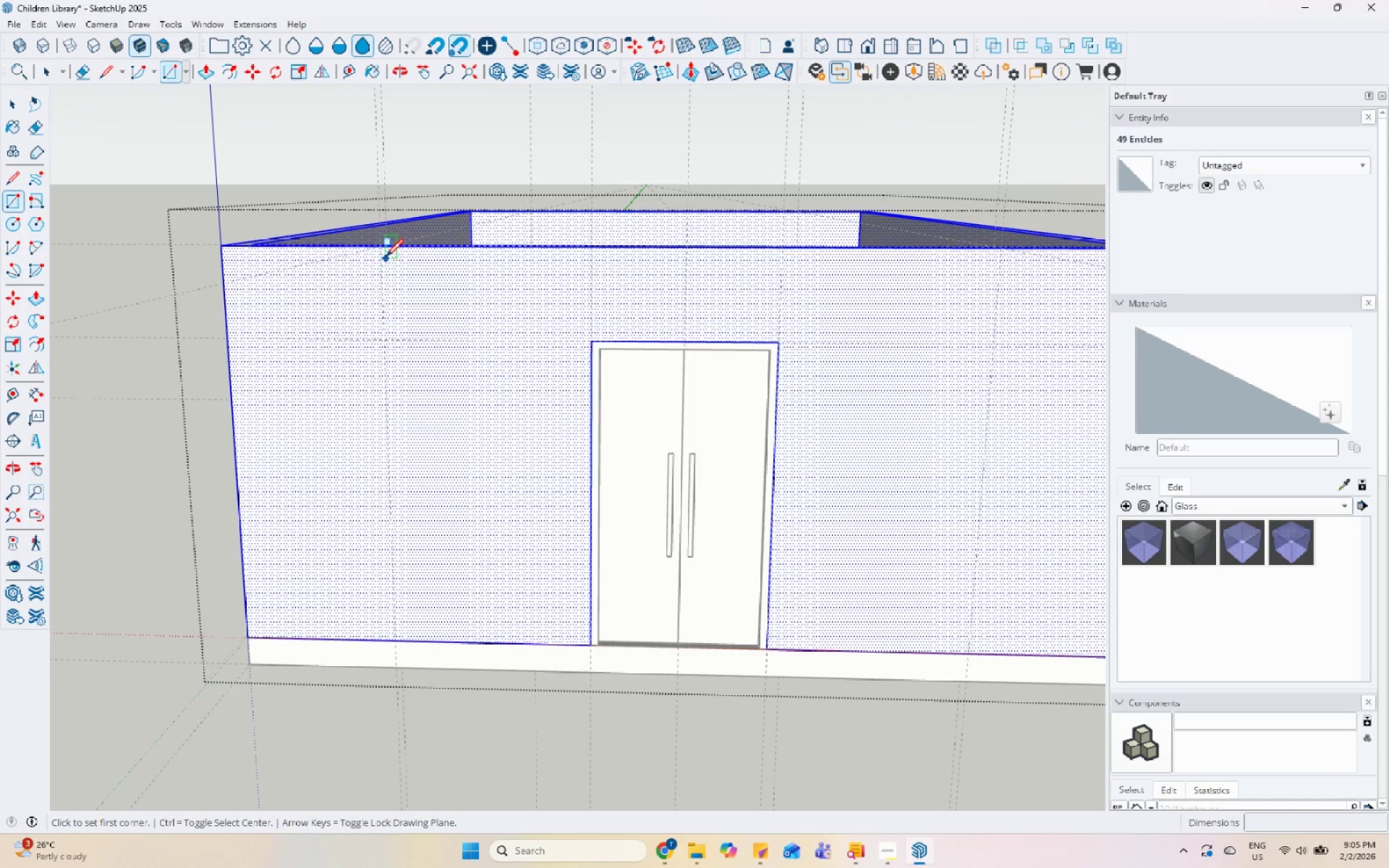 
scroll: coordinate [382, 268], scroll_direction: up, amount: 7.0
 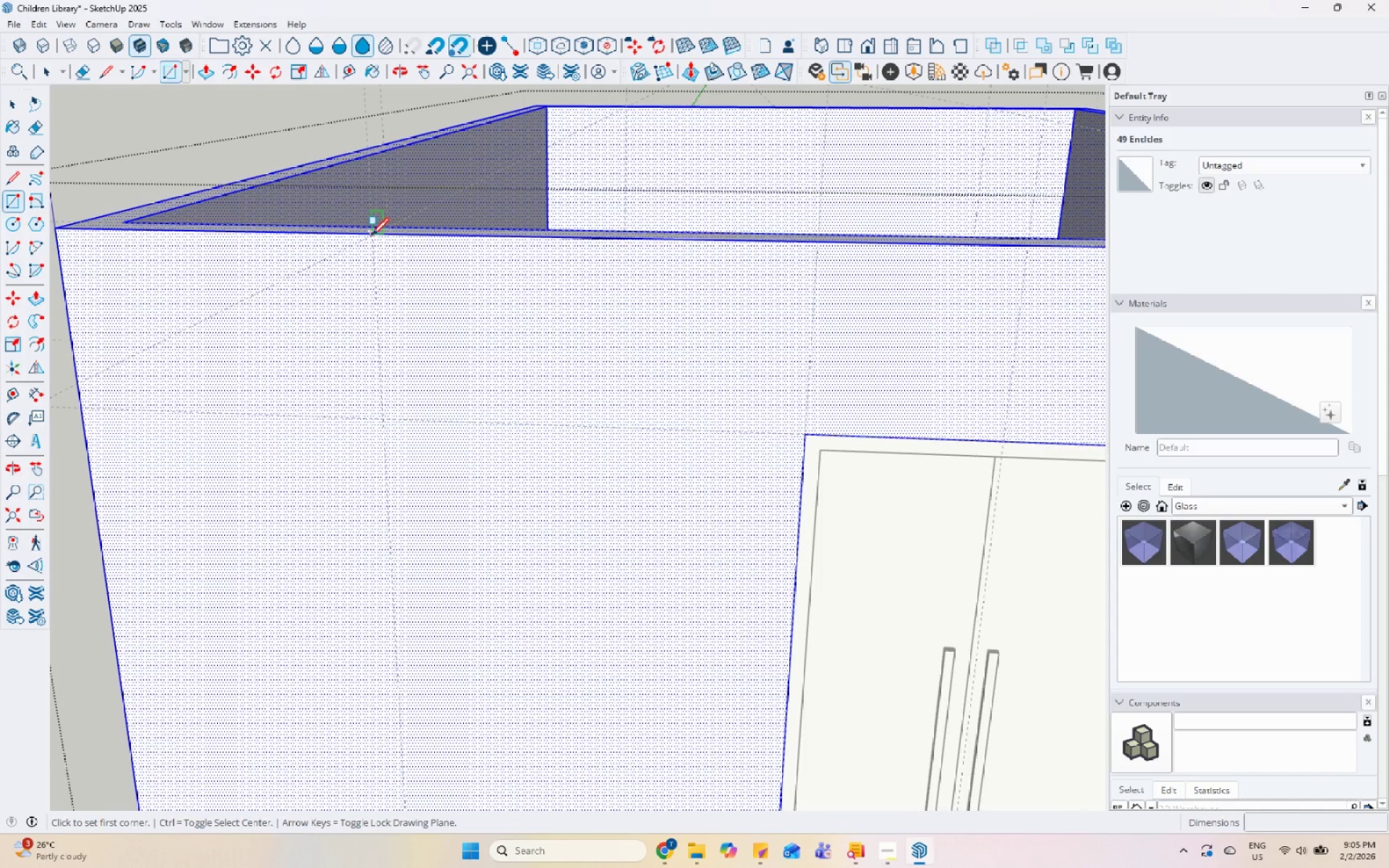 
left_click_drag(start_coordinate=[371, 237], to_coordinate=[381, 243])
 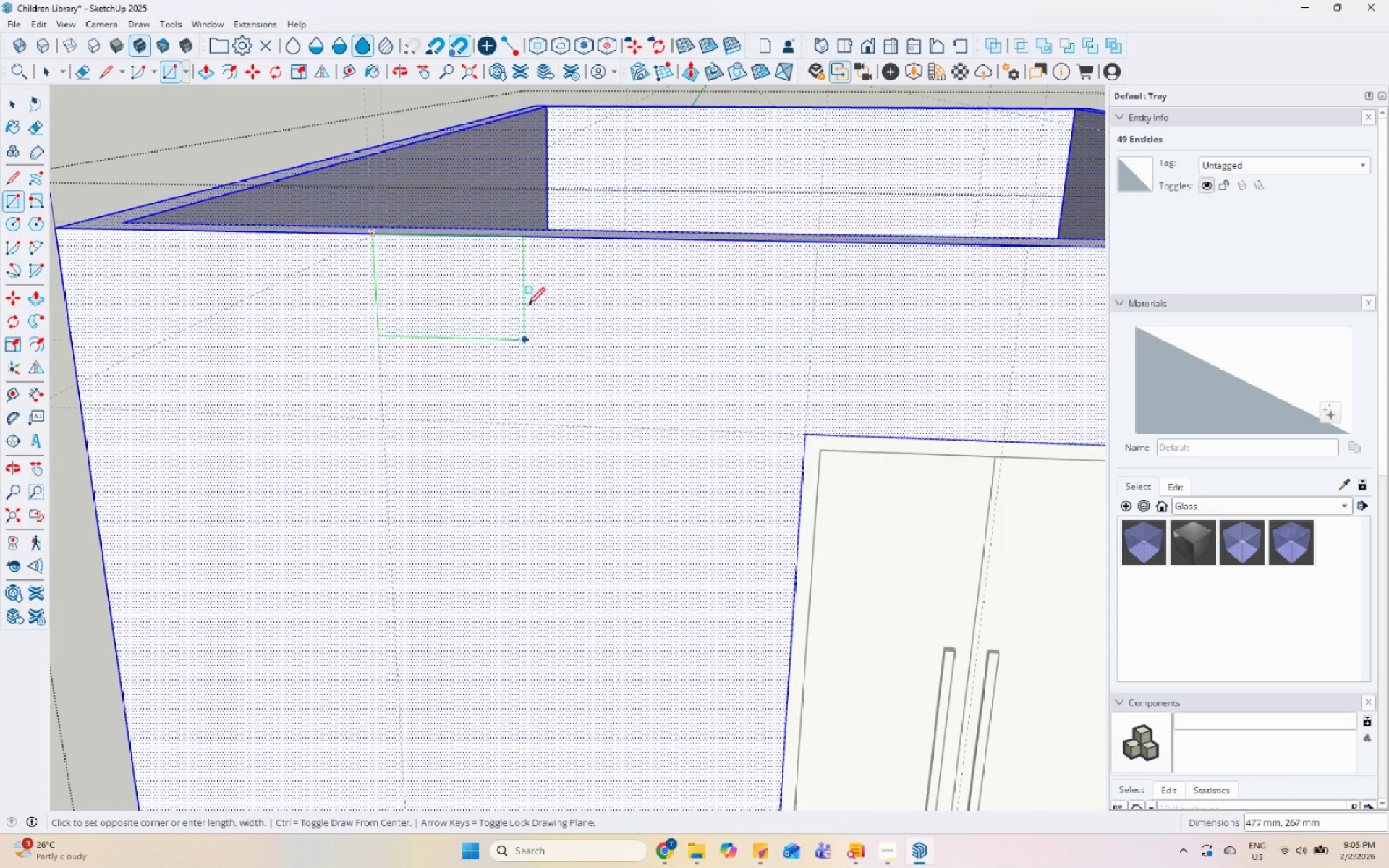 
scroll: coordinate [673, 665], scroll_direction: down, amount: 1.0
 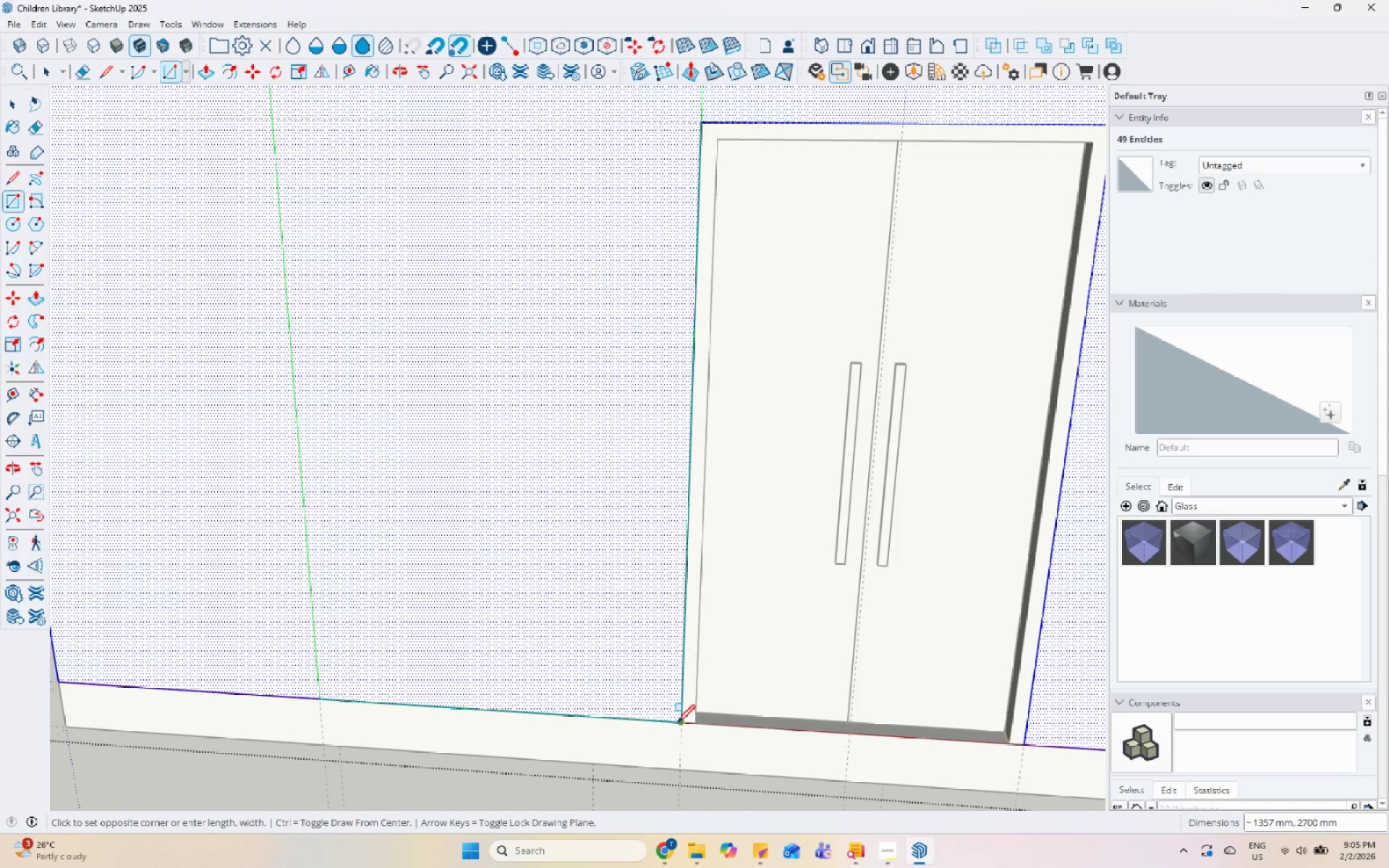 
key(Escape)
 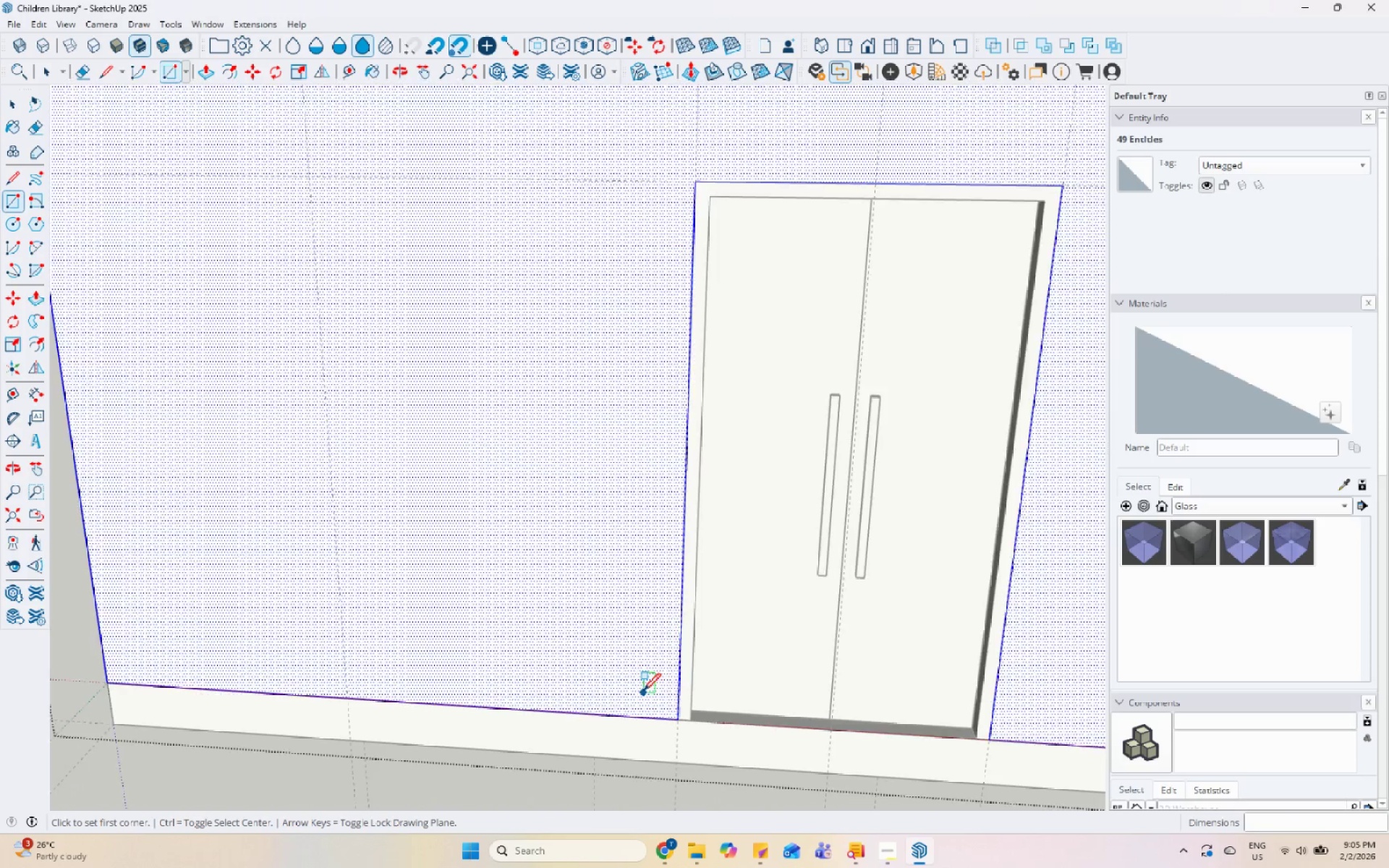 
scroll: coordinate [643, 692], scroll_direction: down, amount: 6.0
 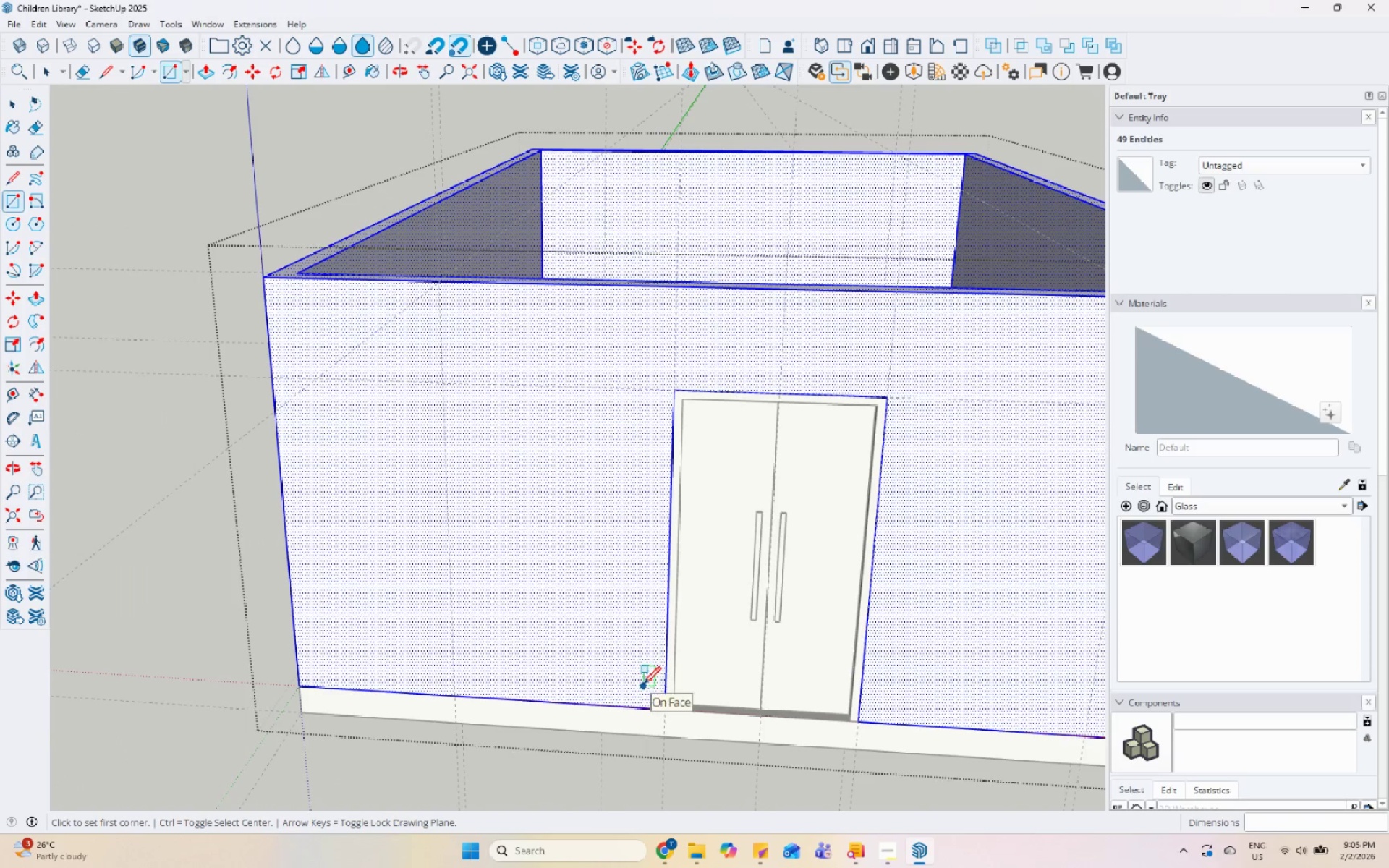 
key(L)
 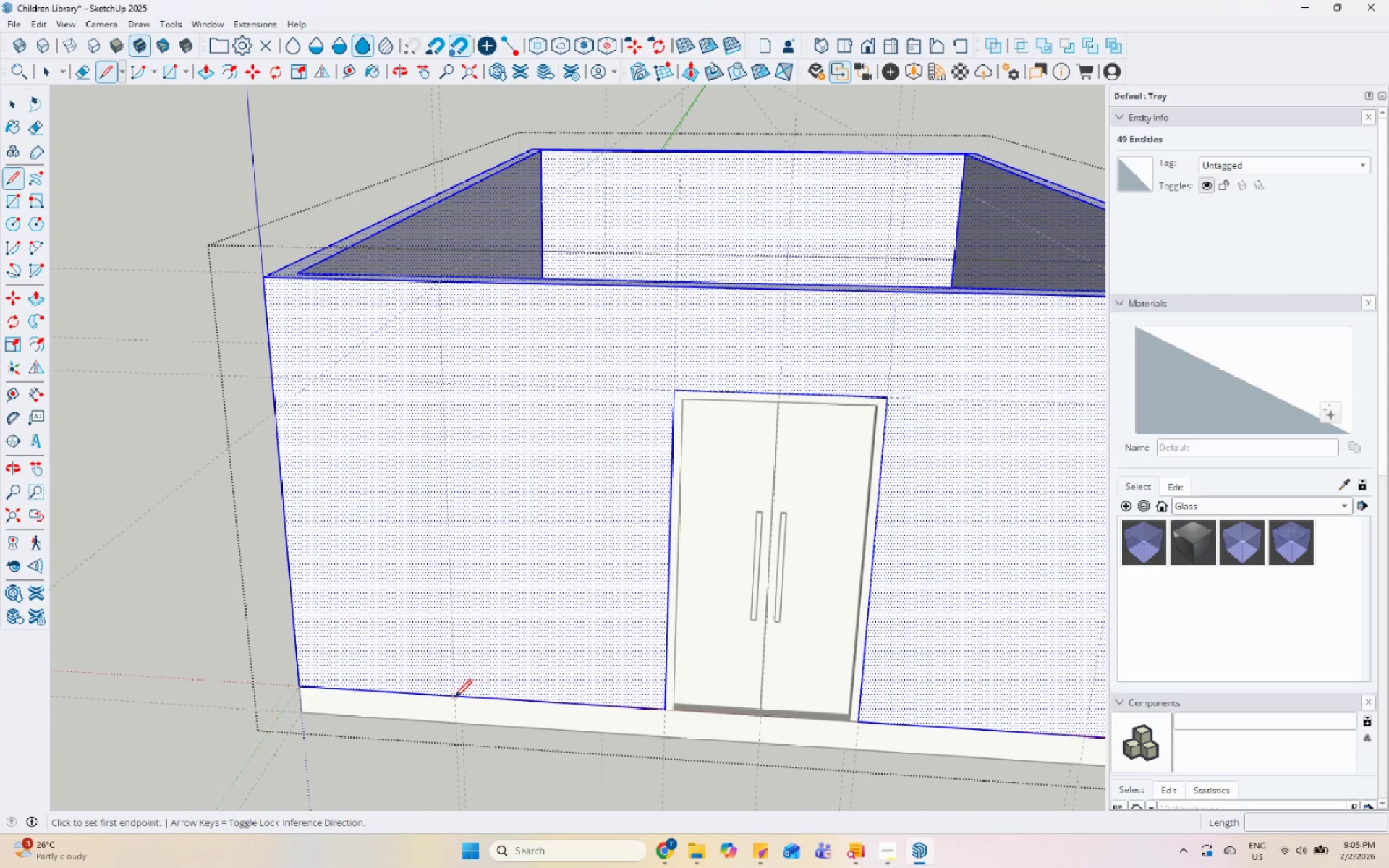 
left_click_drag(start_coordinate=[454, 697], to_coordinate=[454, 693])
 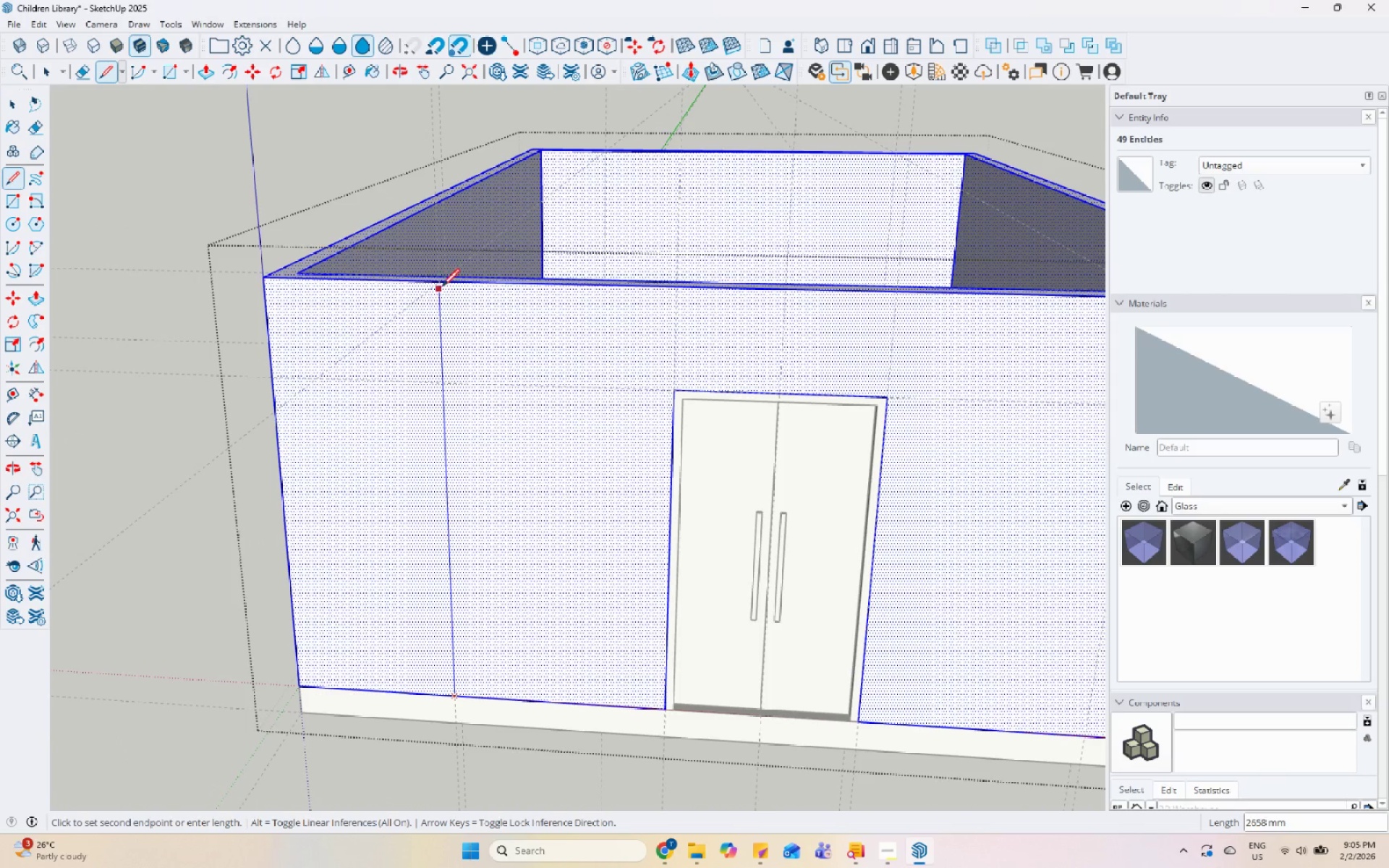 
left_click([442, 284])
 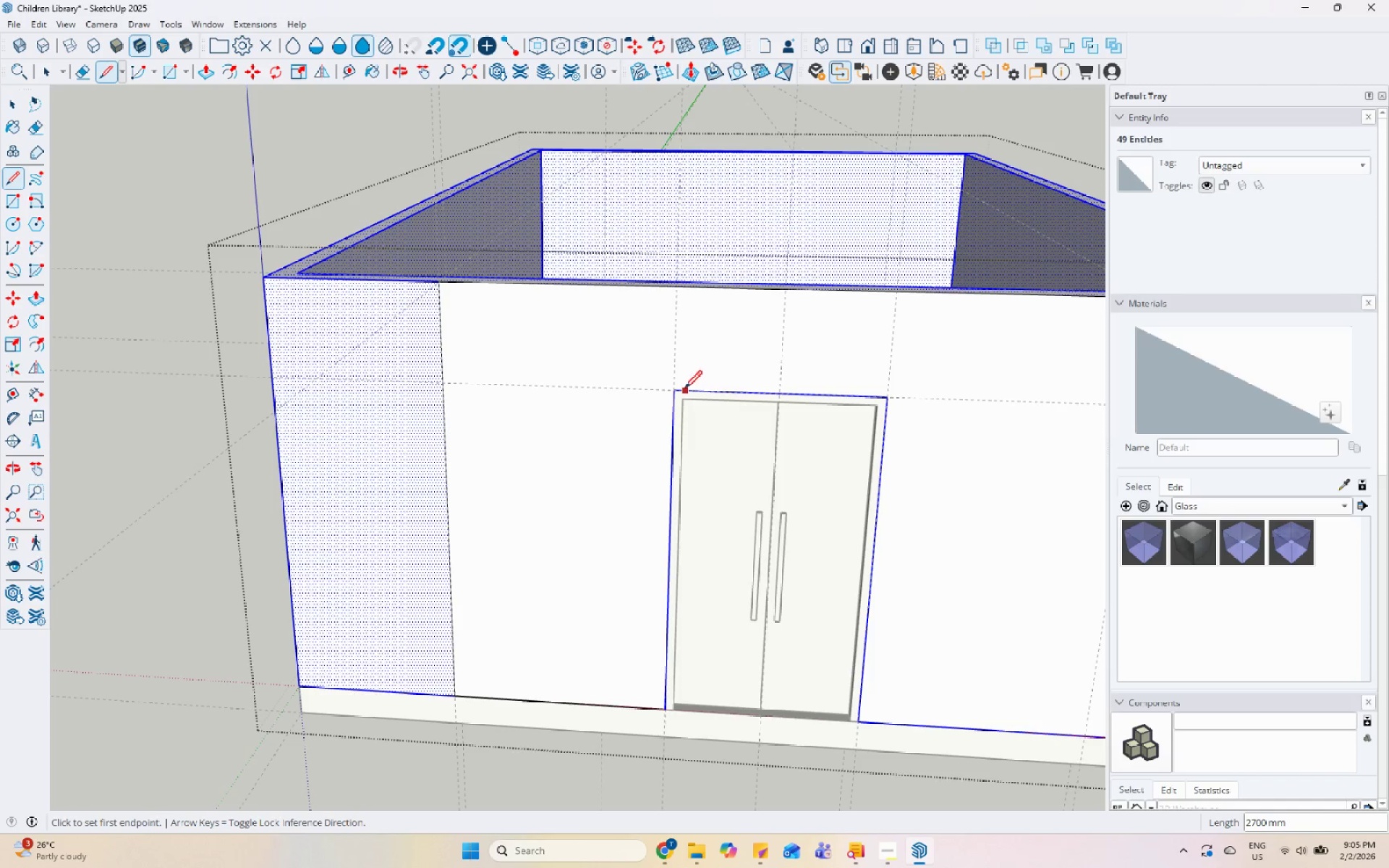 
left_click_drag(start_coordinate=[676, 392], to_coordinate=[676, 388])
 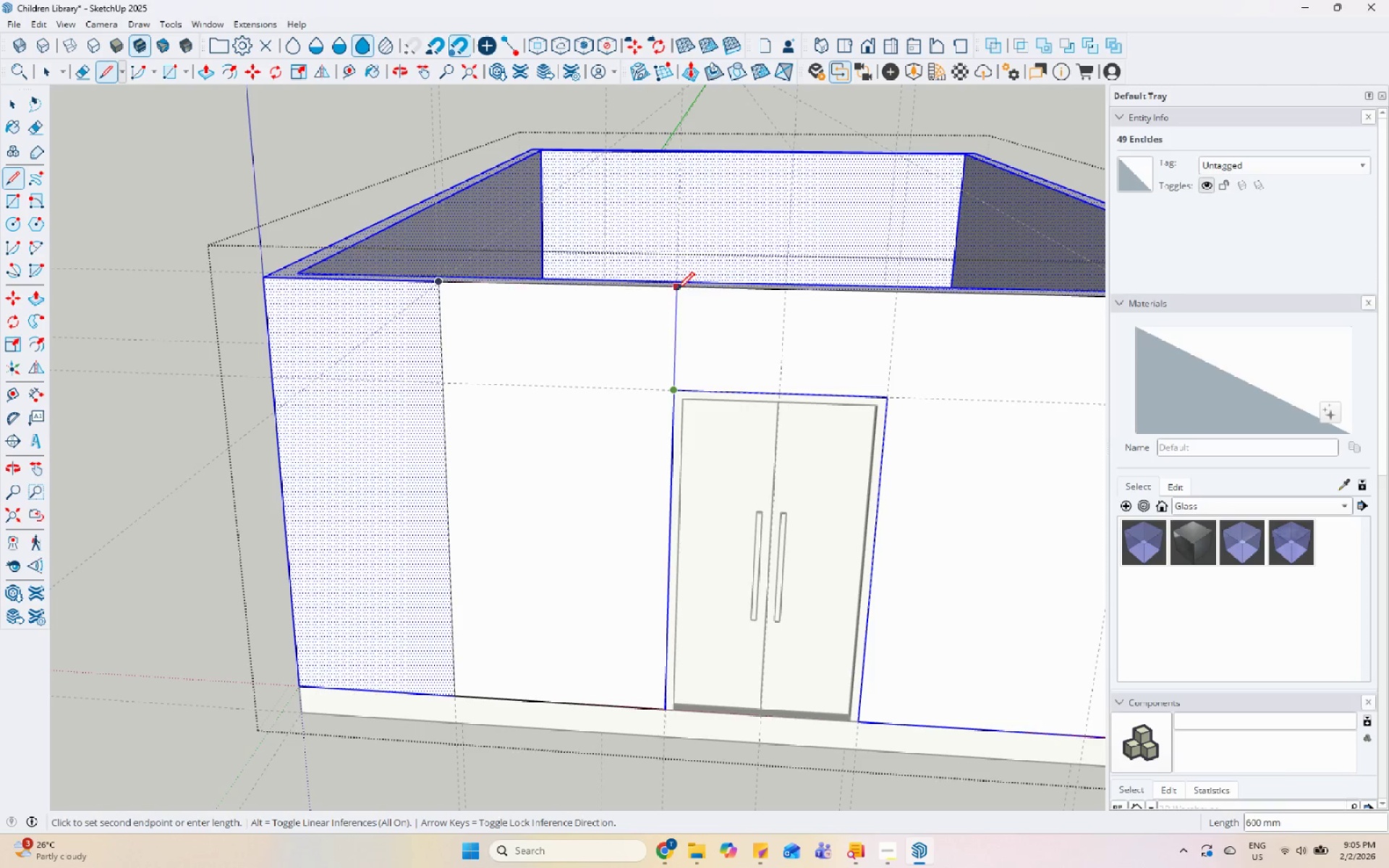 
left_click([676, 291])
 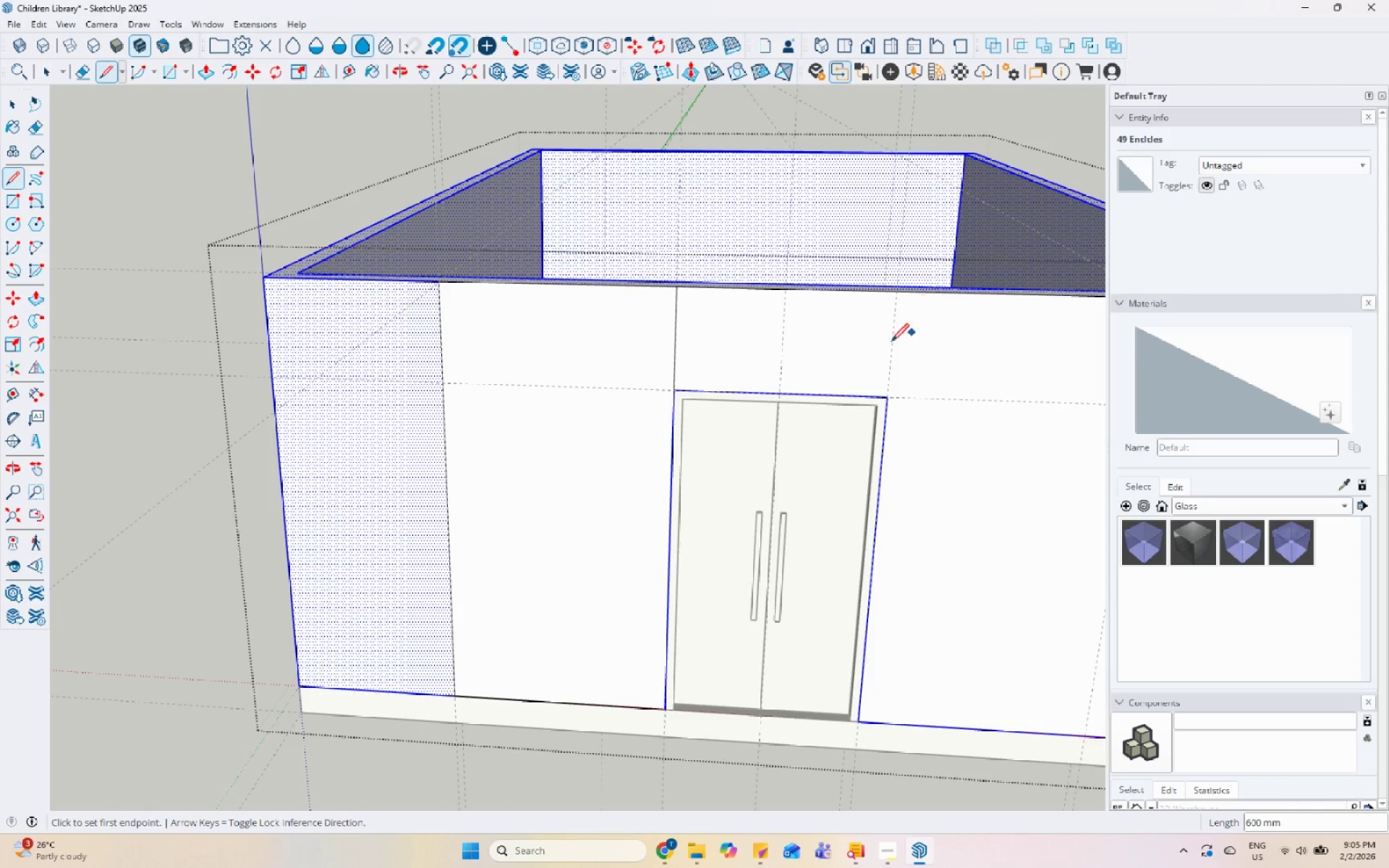 
scroll: coordinate [815, 392], scroll_direction: down, amount: 2.0
 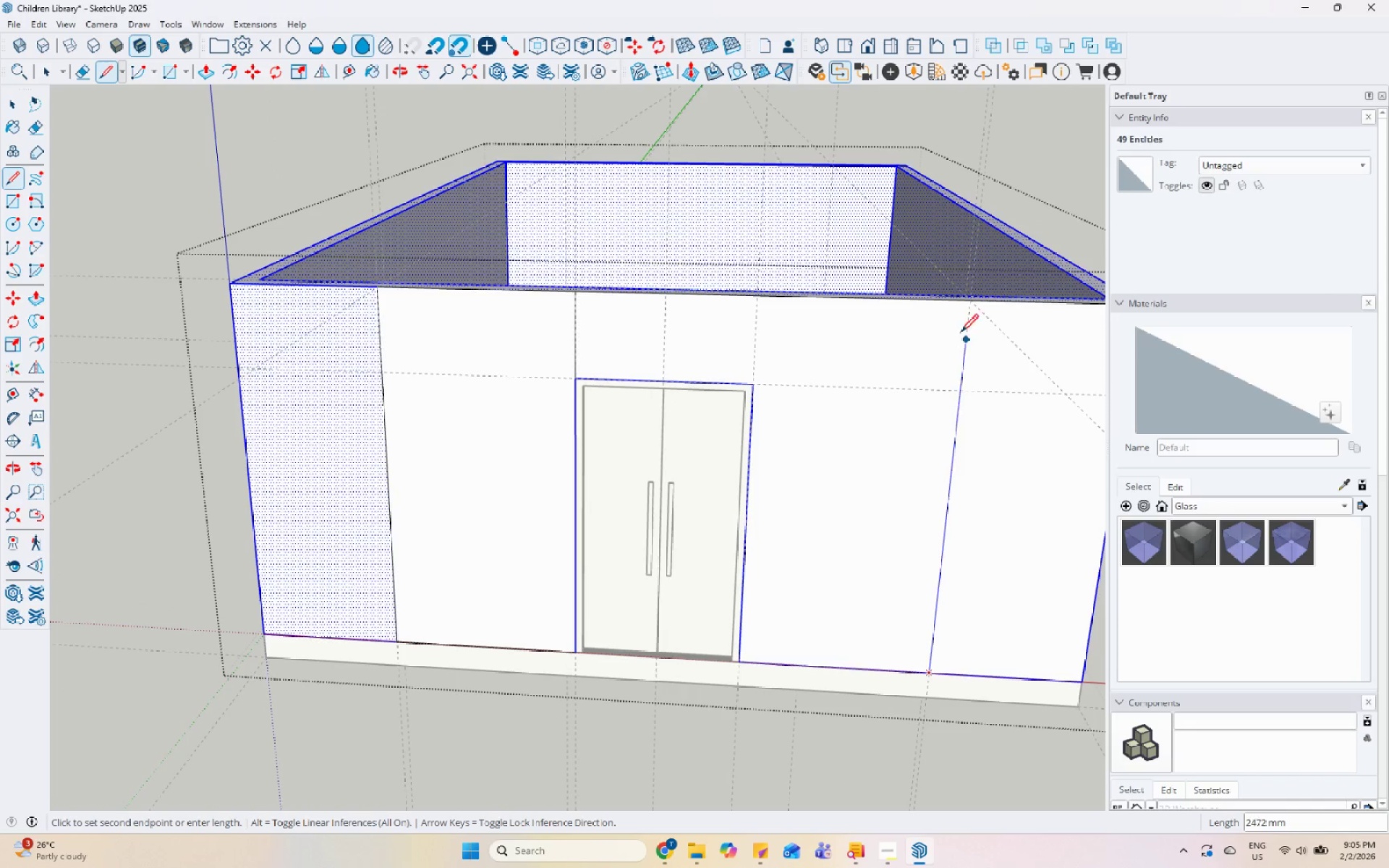 
left_click([965, 305])
 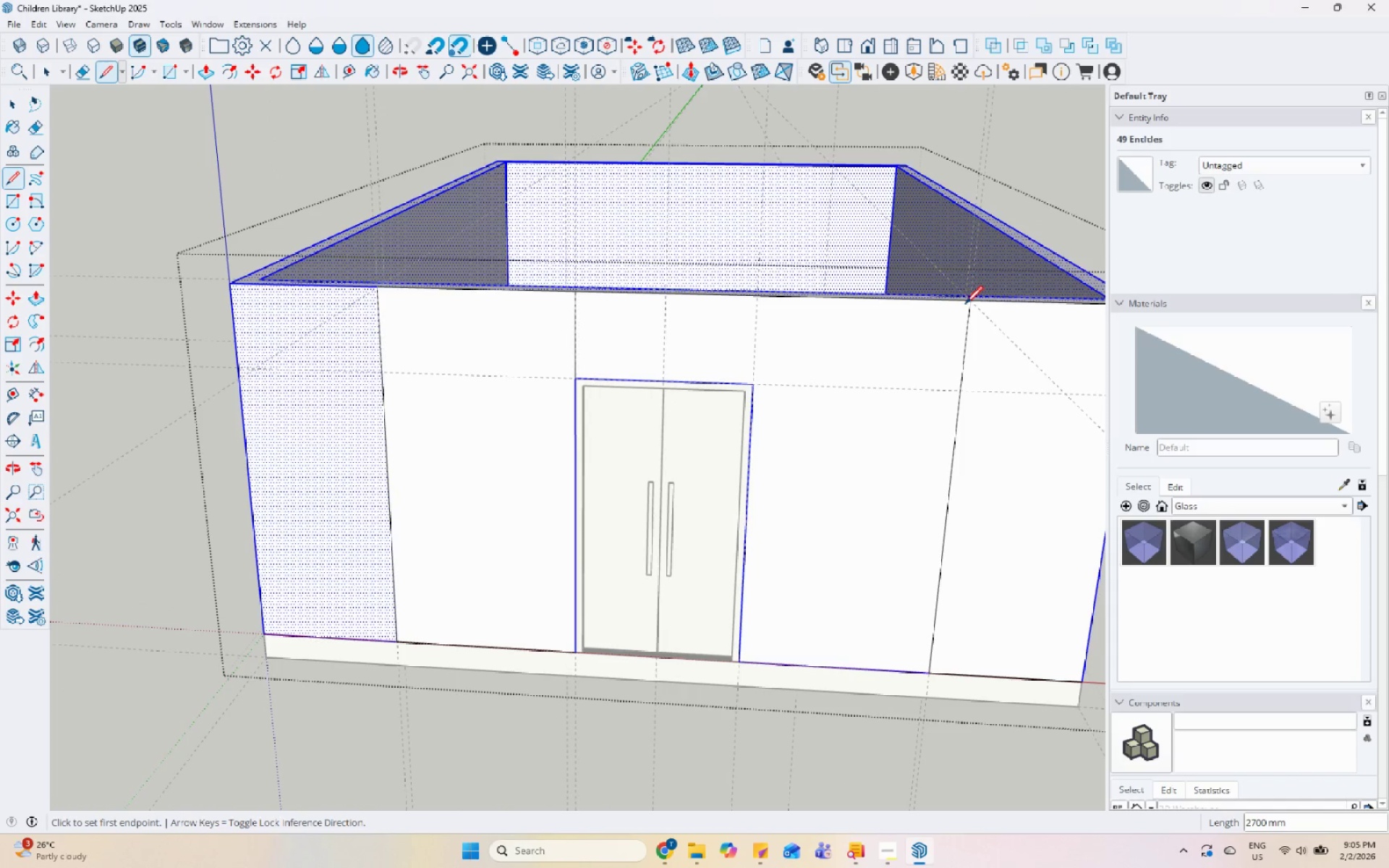 
key(Space)
 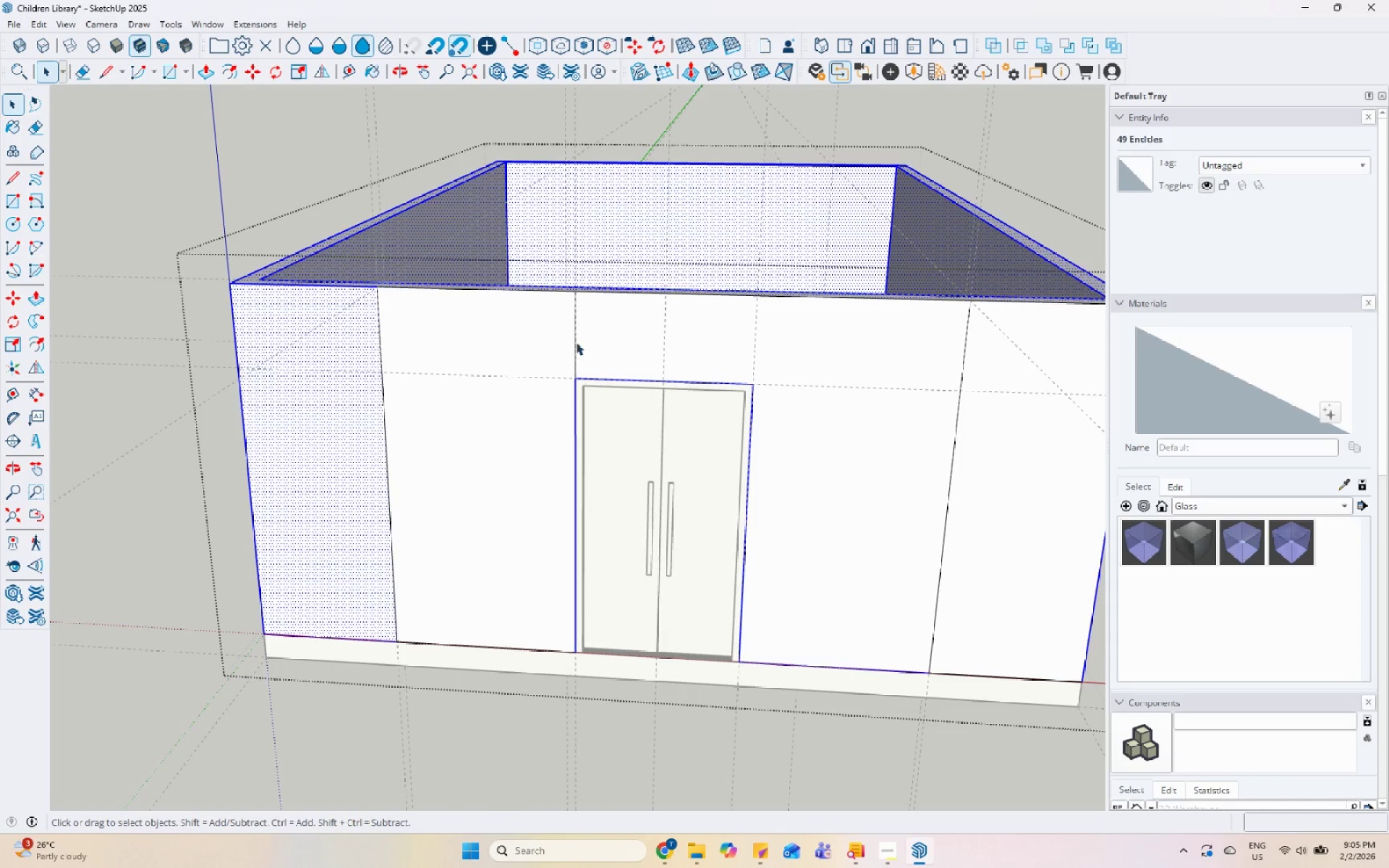 
left_click([573, 341])
 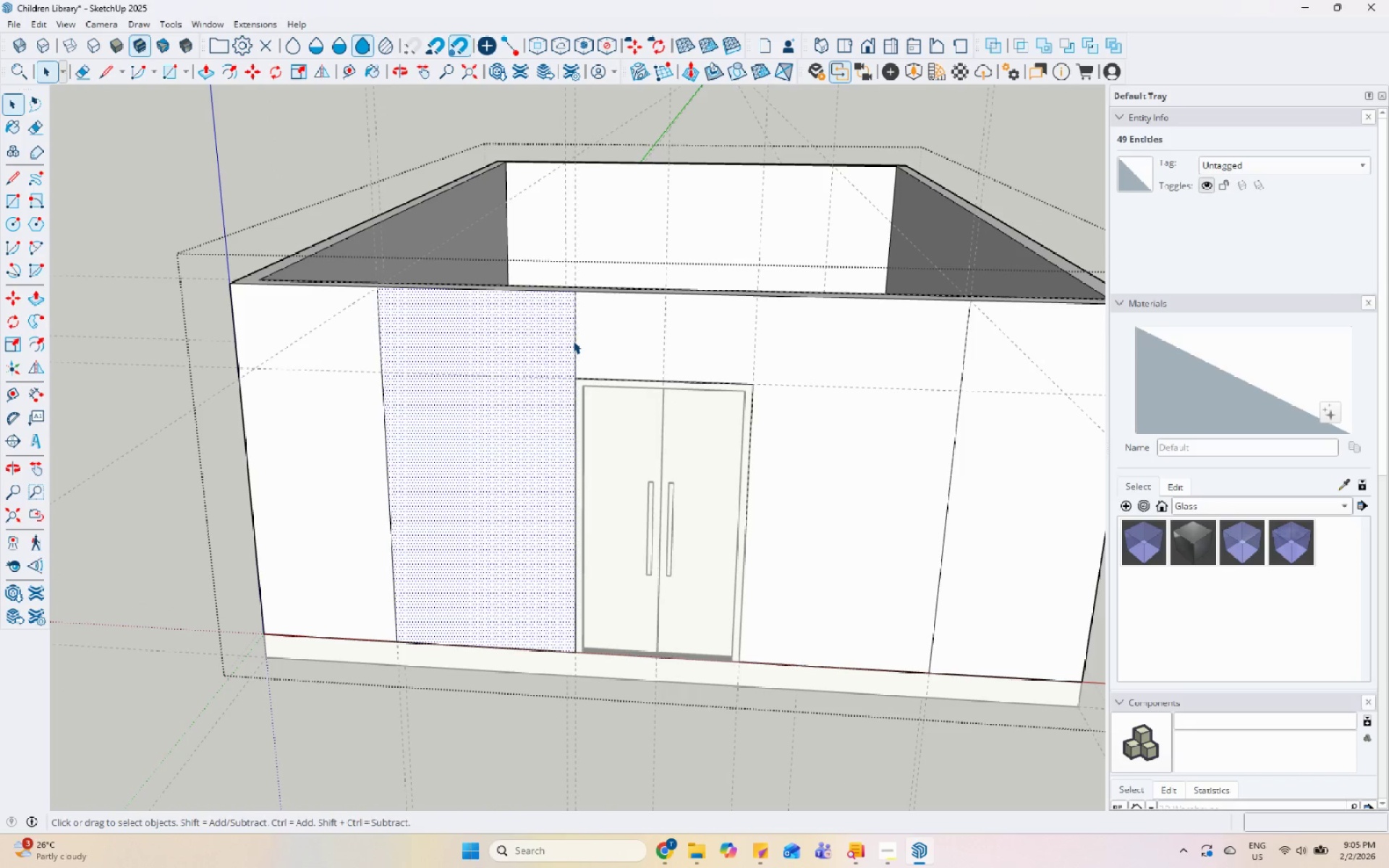 
right_click([573, 341])
 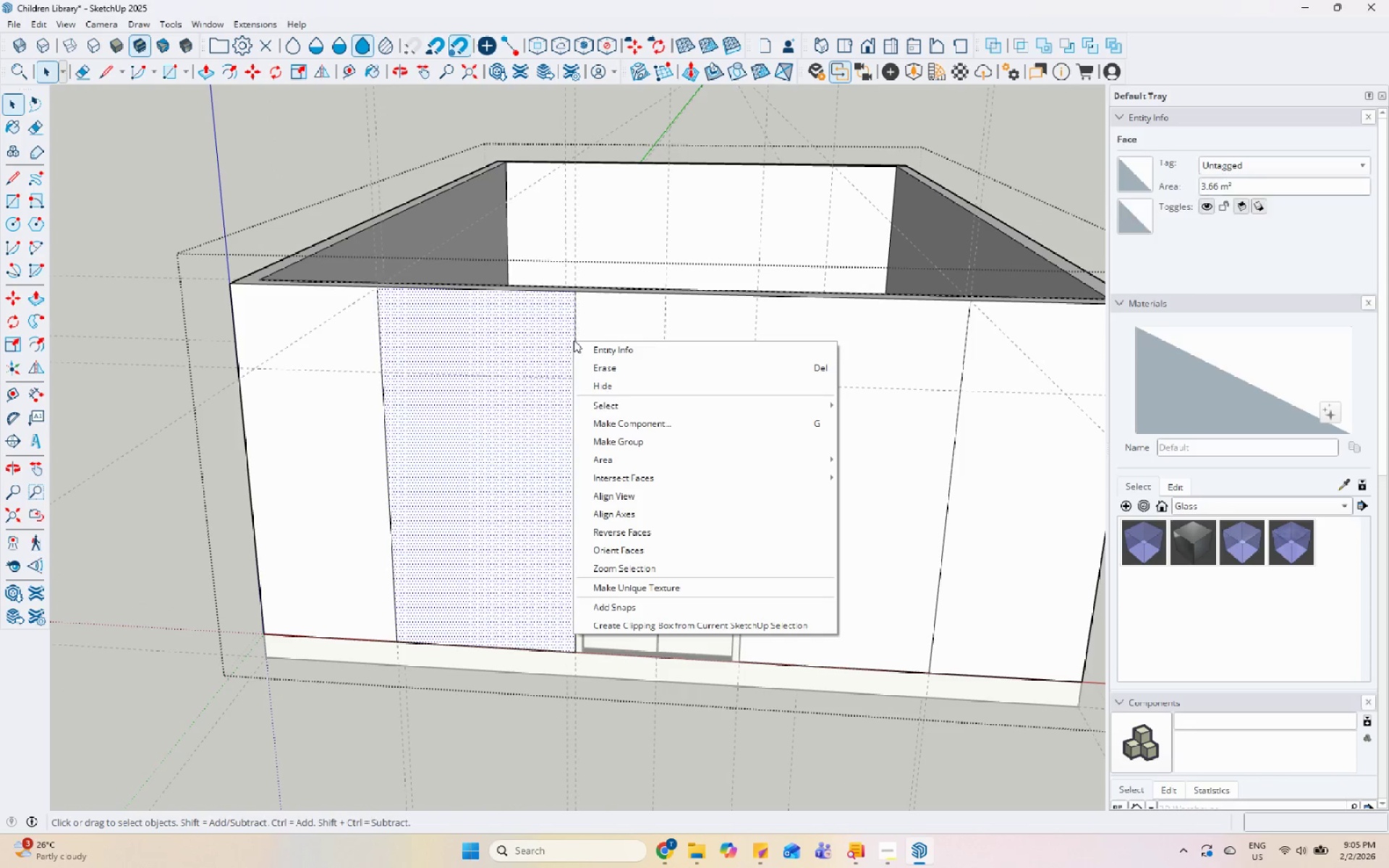 
left_click([577, 329])
 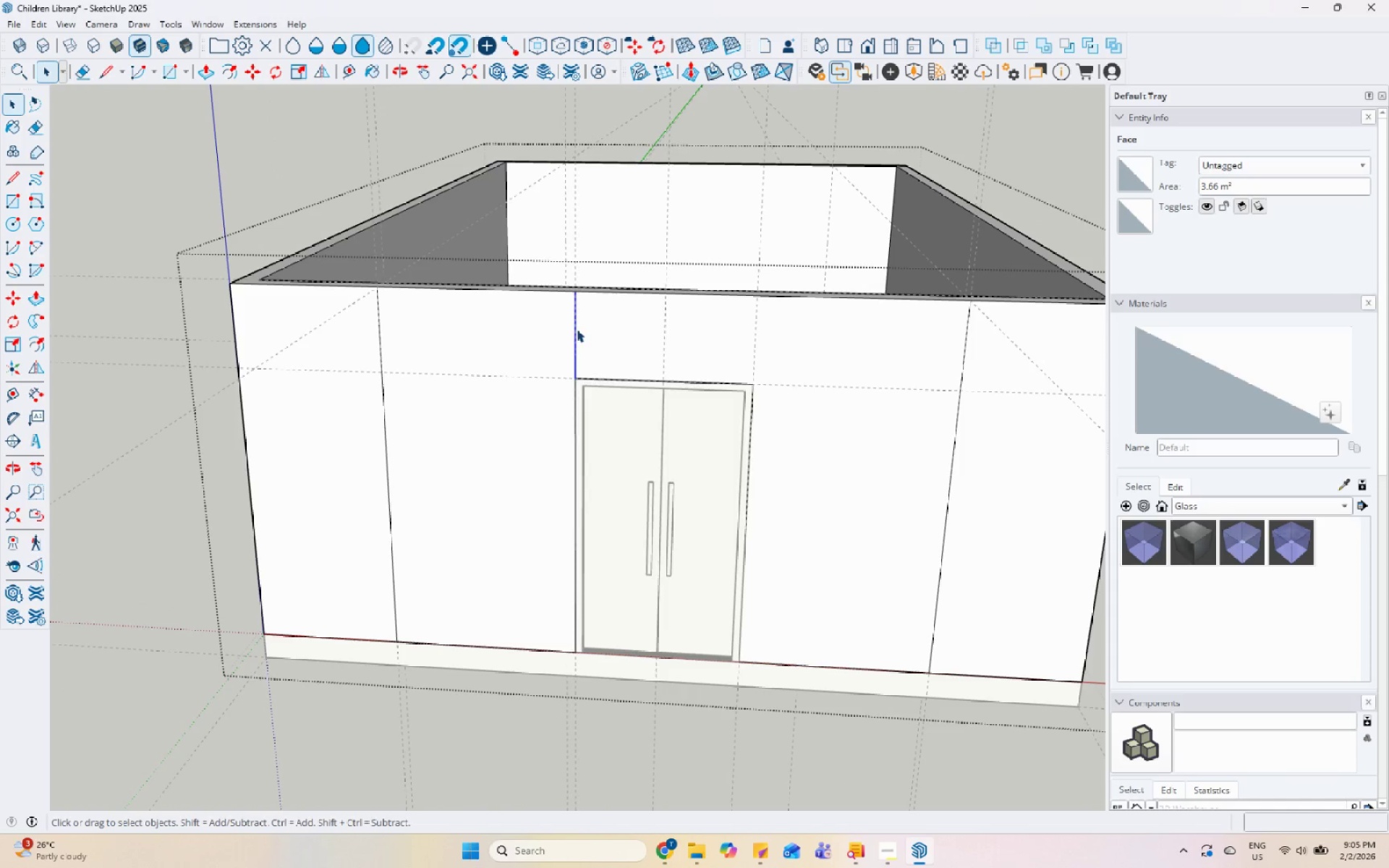 
right_click([577, 329])
 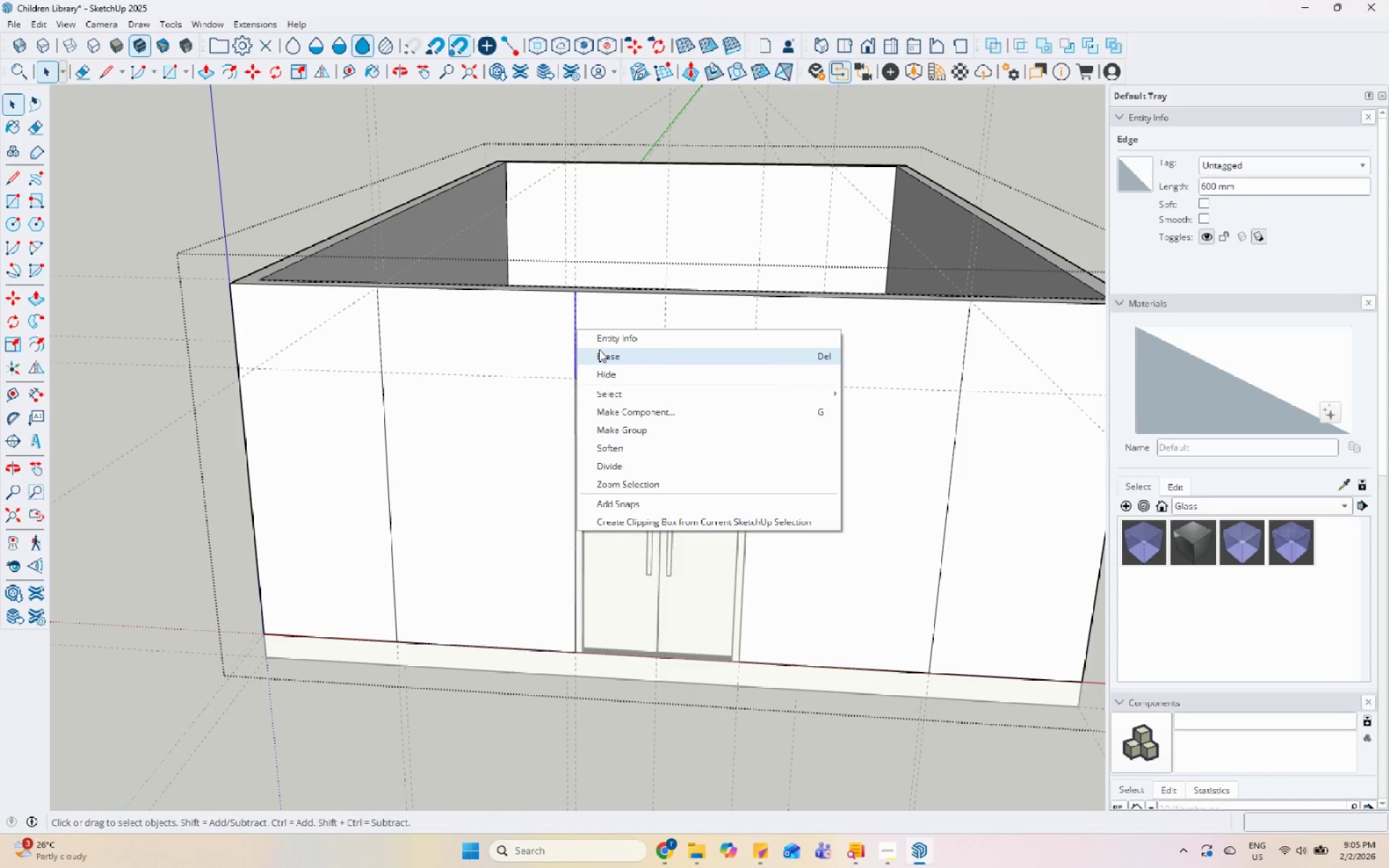 
double_click([722, 362])
 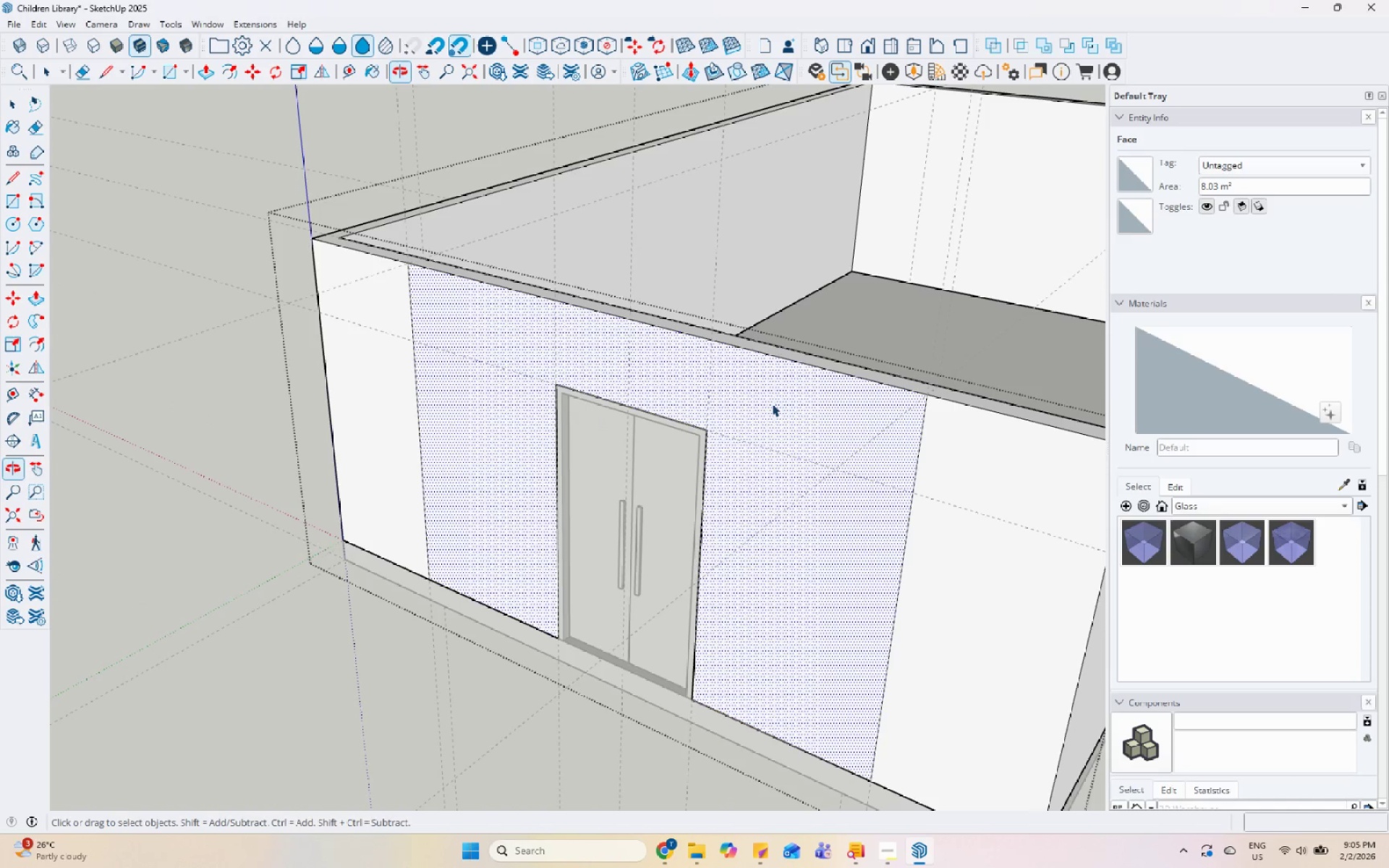 
key(P)
 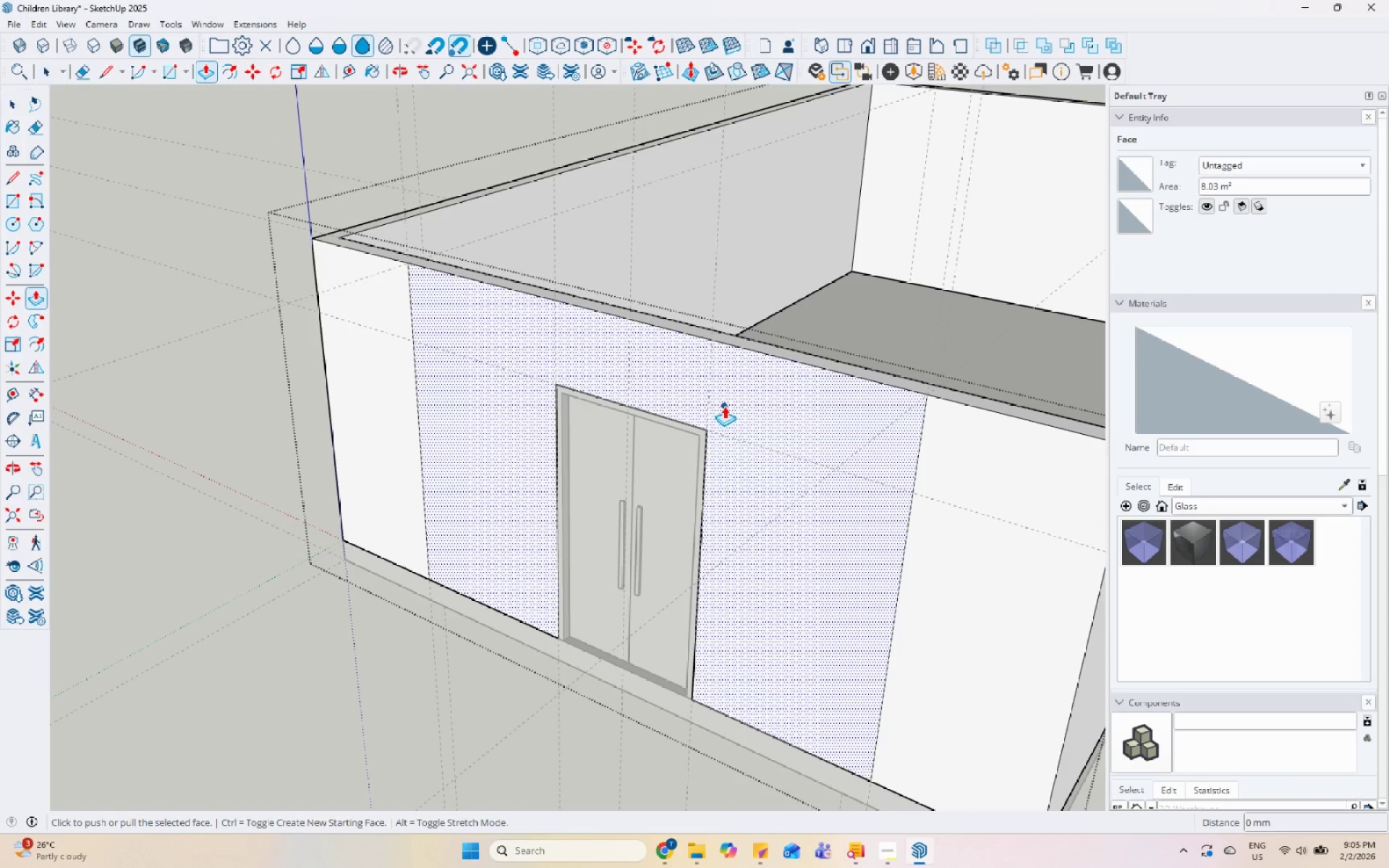 
left_click([724, 406])
 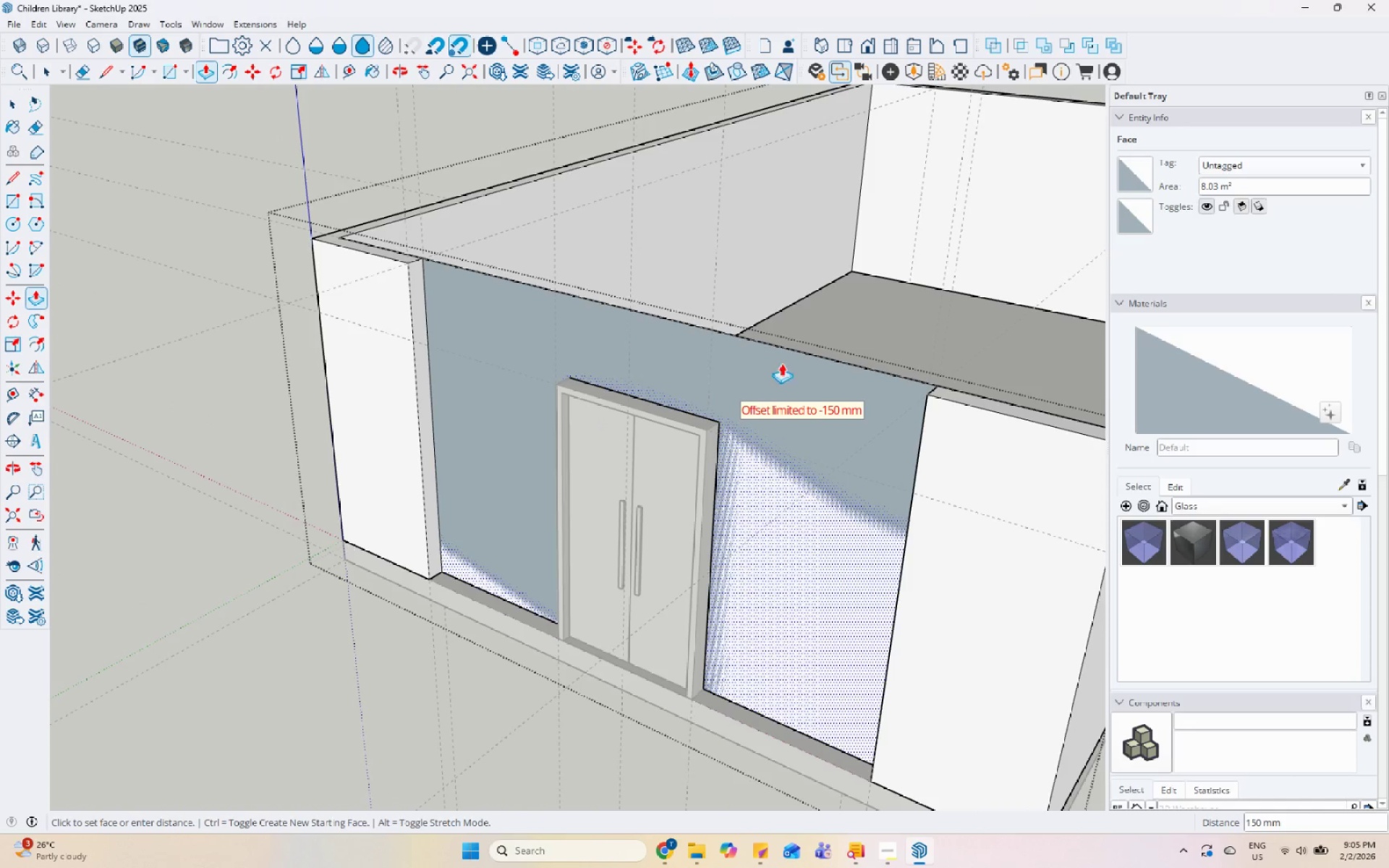 
left_click_drag(start_coordinate=[795, 354], to_coordinate=[799, 350])
 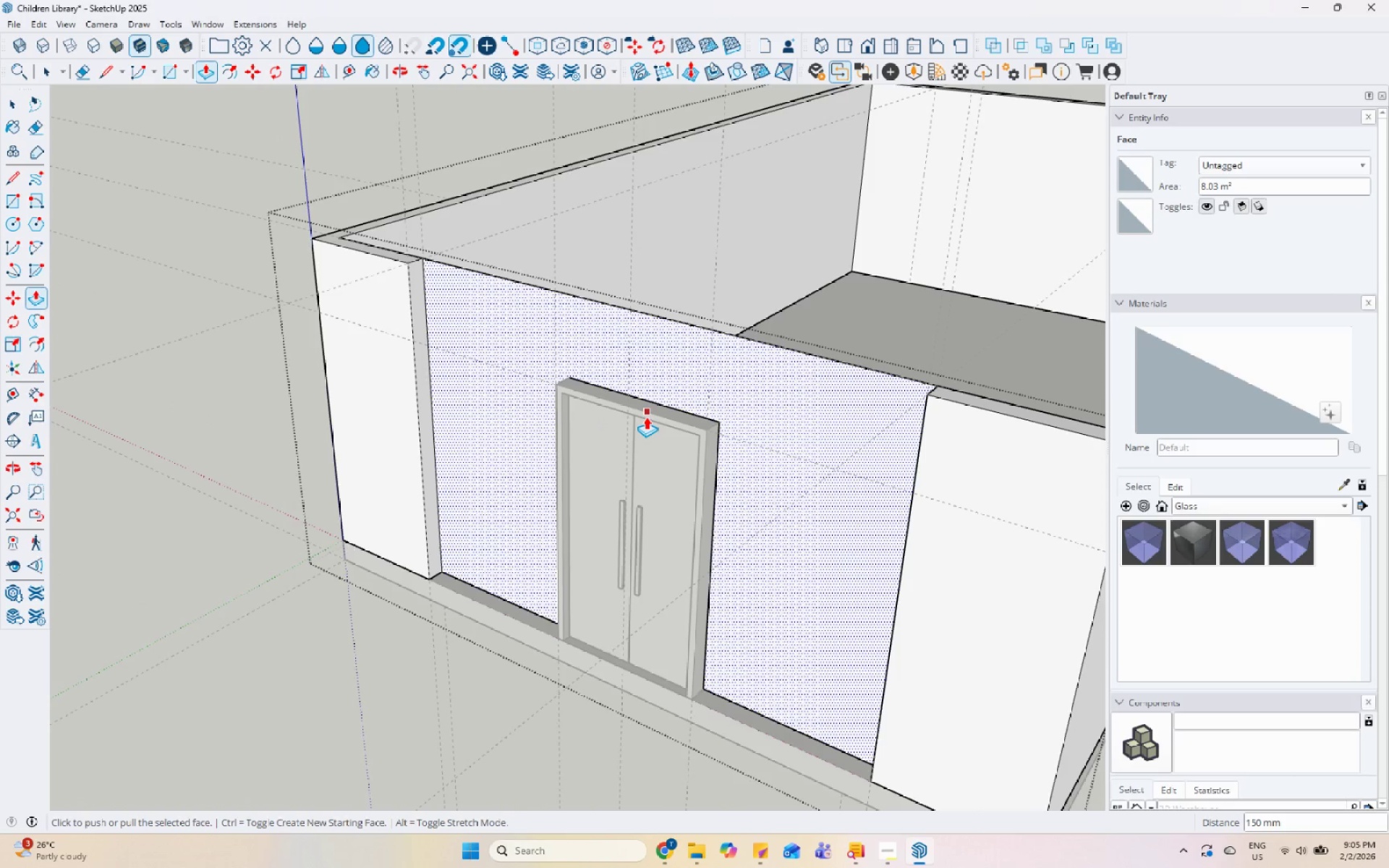 
key(Control+Z)
 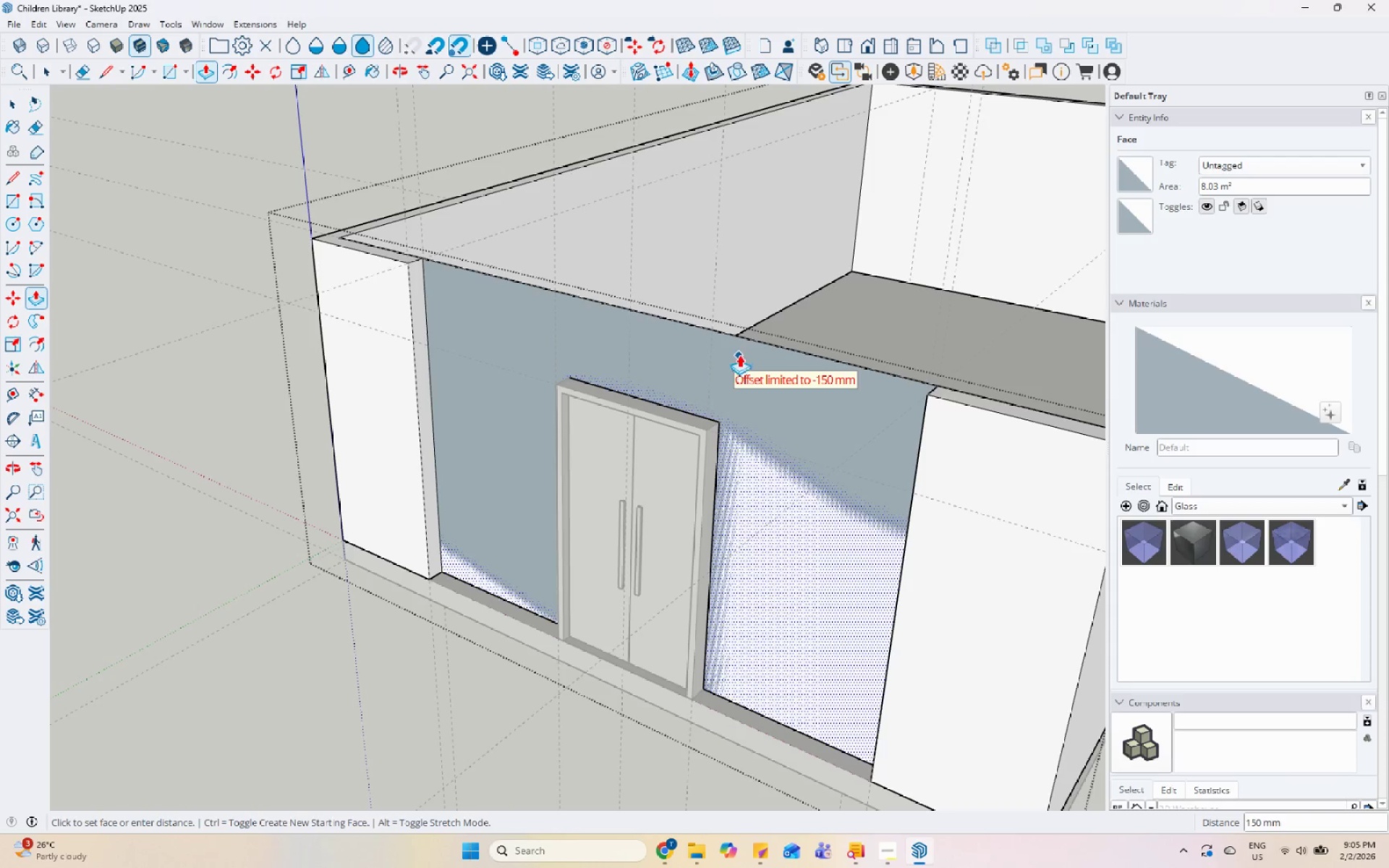 
left_click_drag(start_coordinate=[752, 341], to_coordinate=[757, 341])
 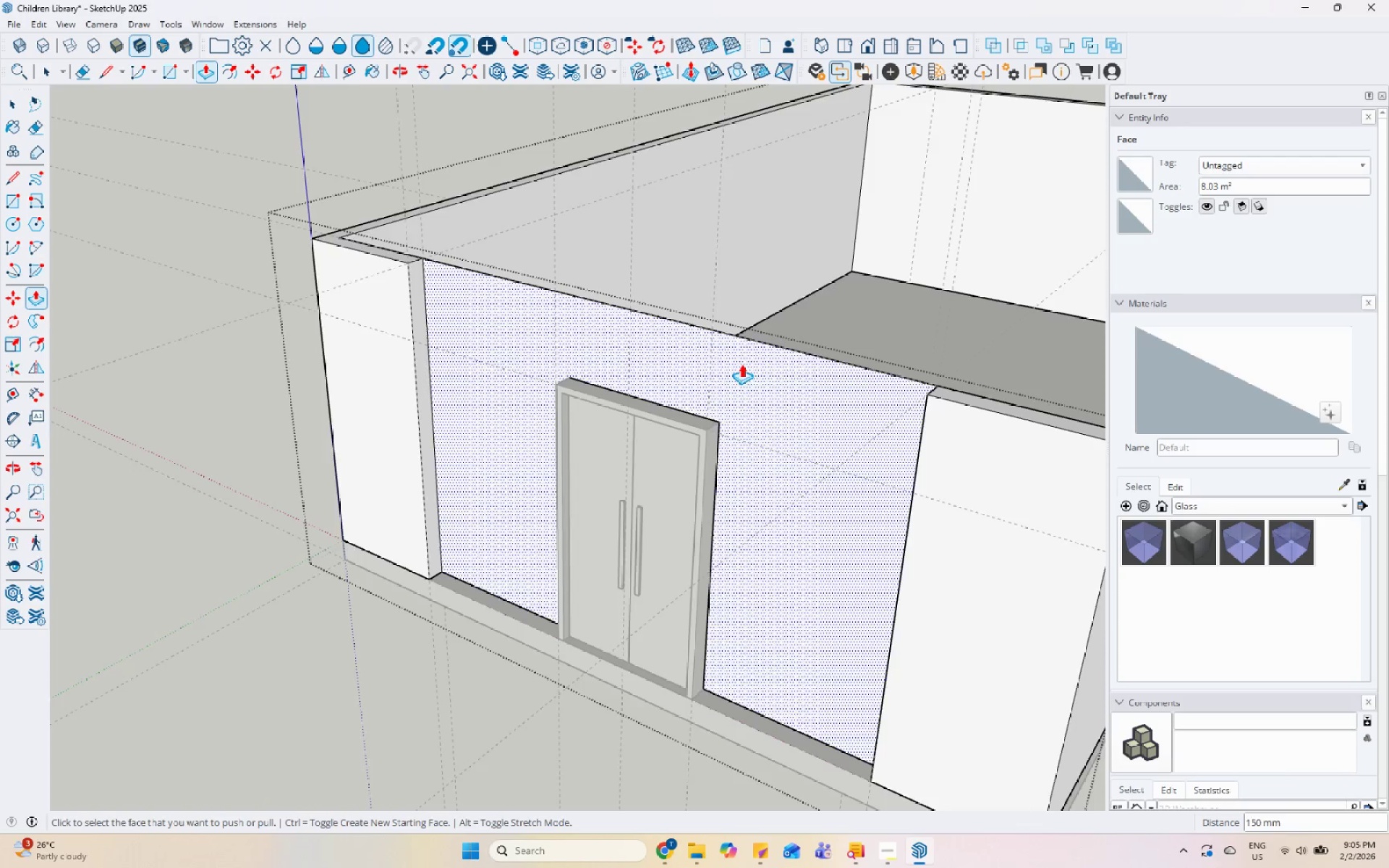 
key(Control+Z)
 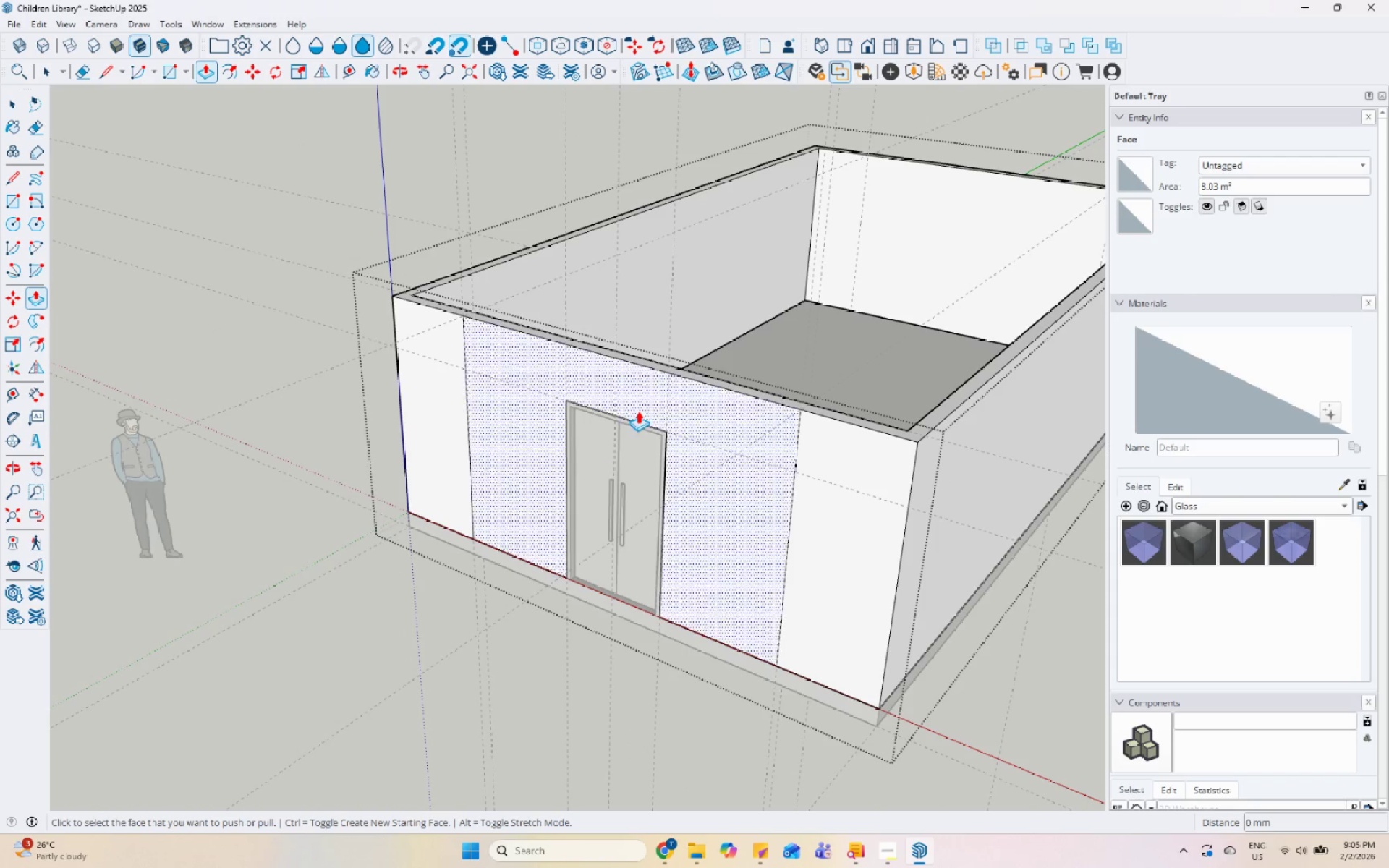 
scroll: coordinate [661, 393], scroll_direction: down, amount: 7.0
 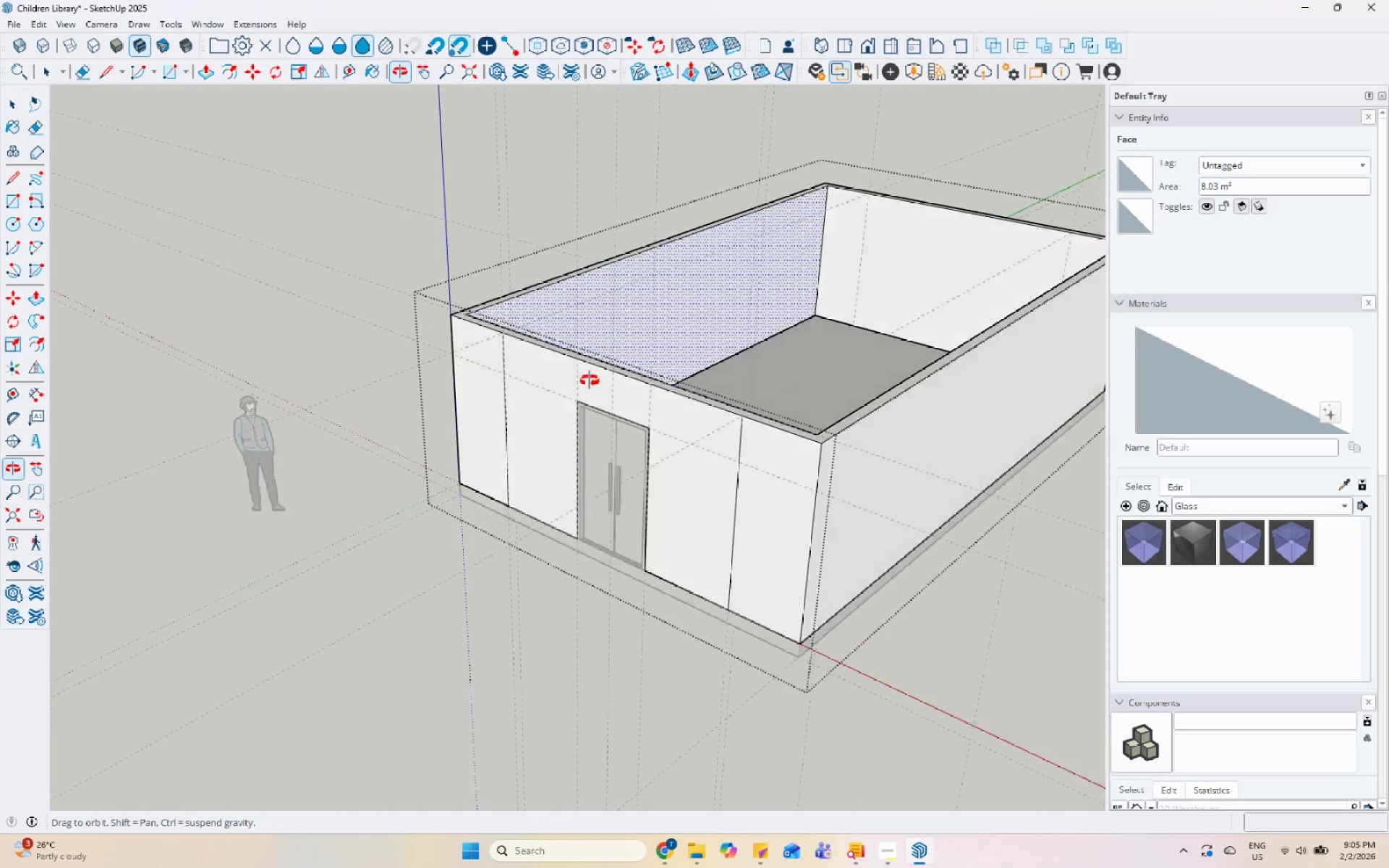 
key(Escape)
 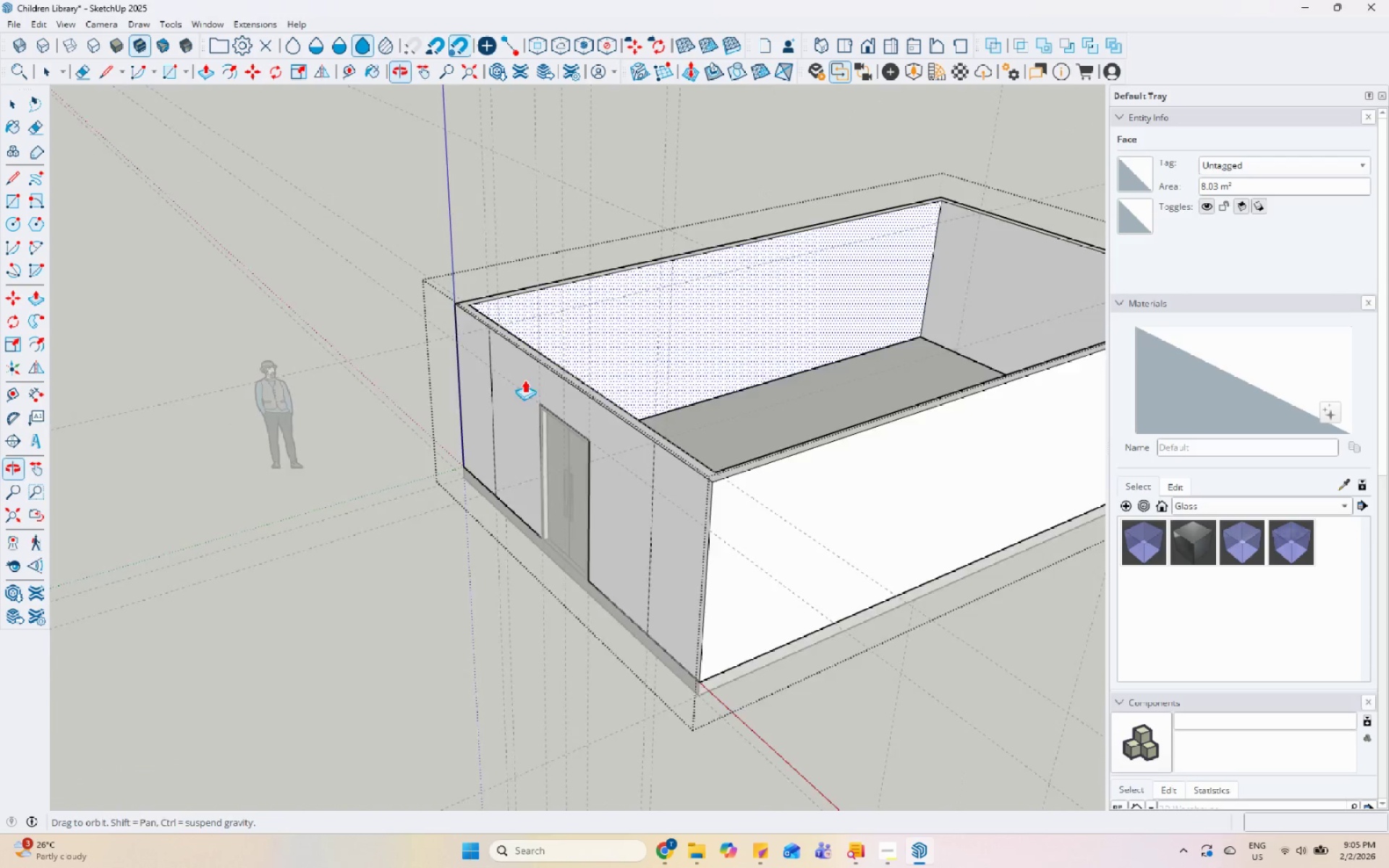 
key(Escape)
 